 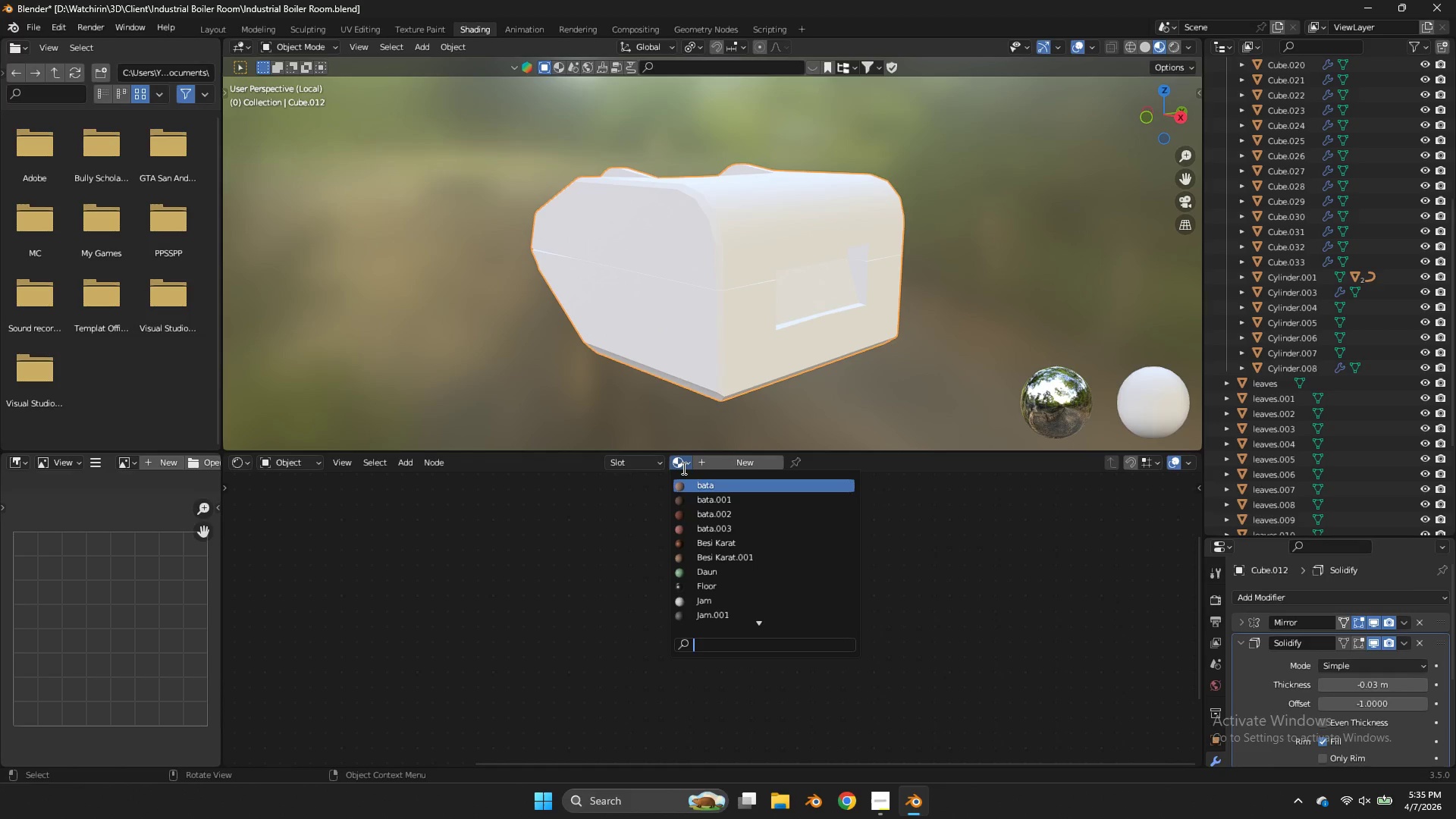 
type(floor)
 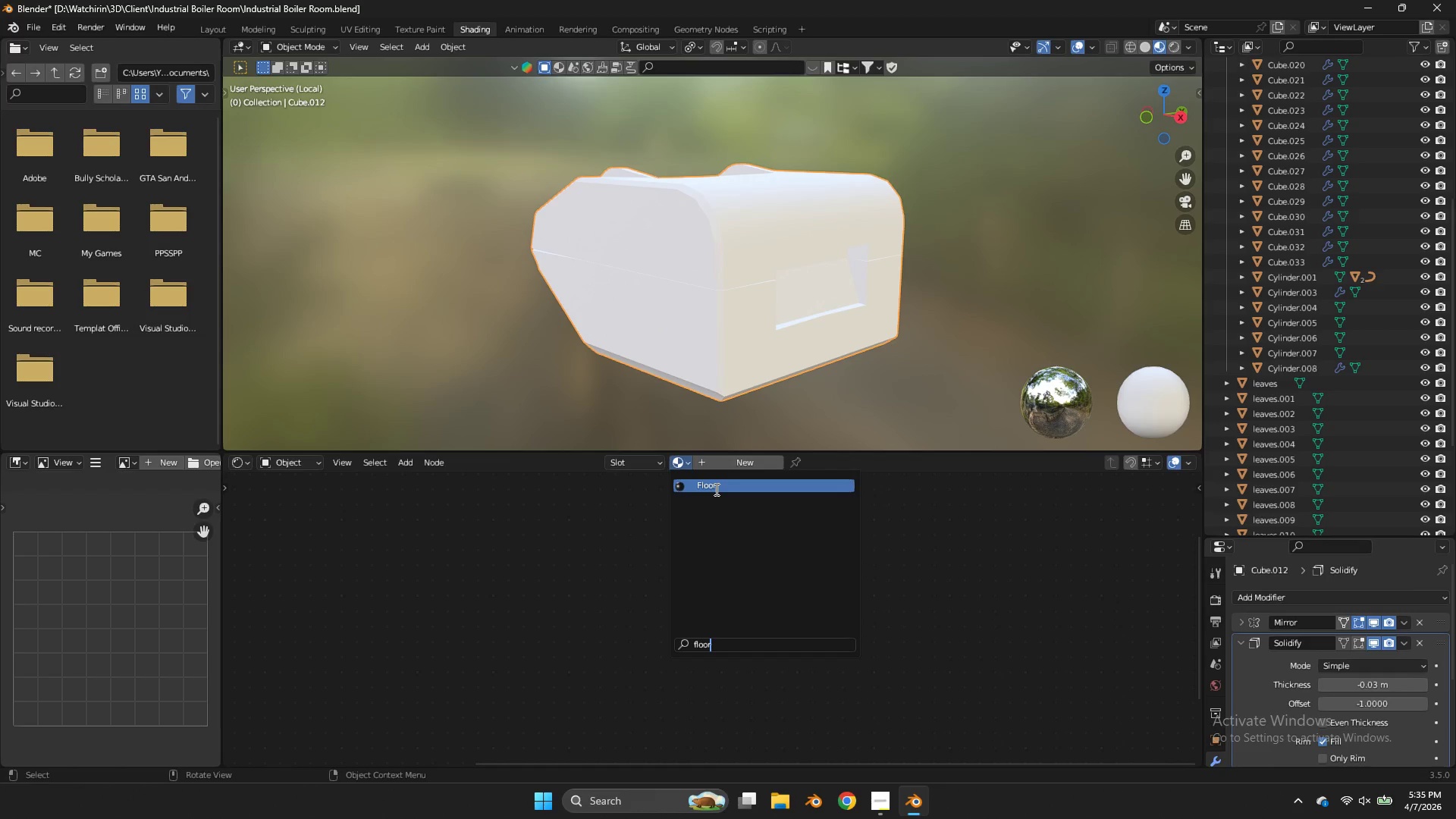 
left_click([715, 489])
 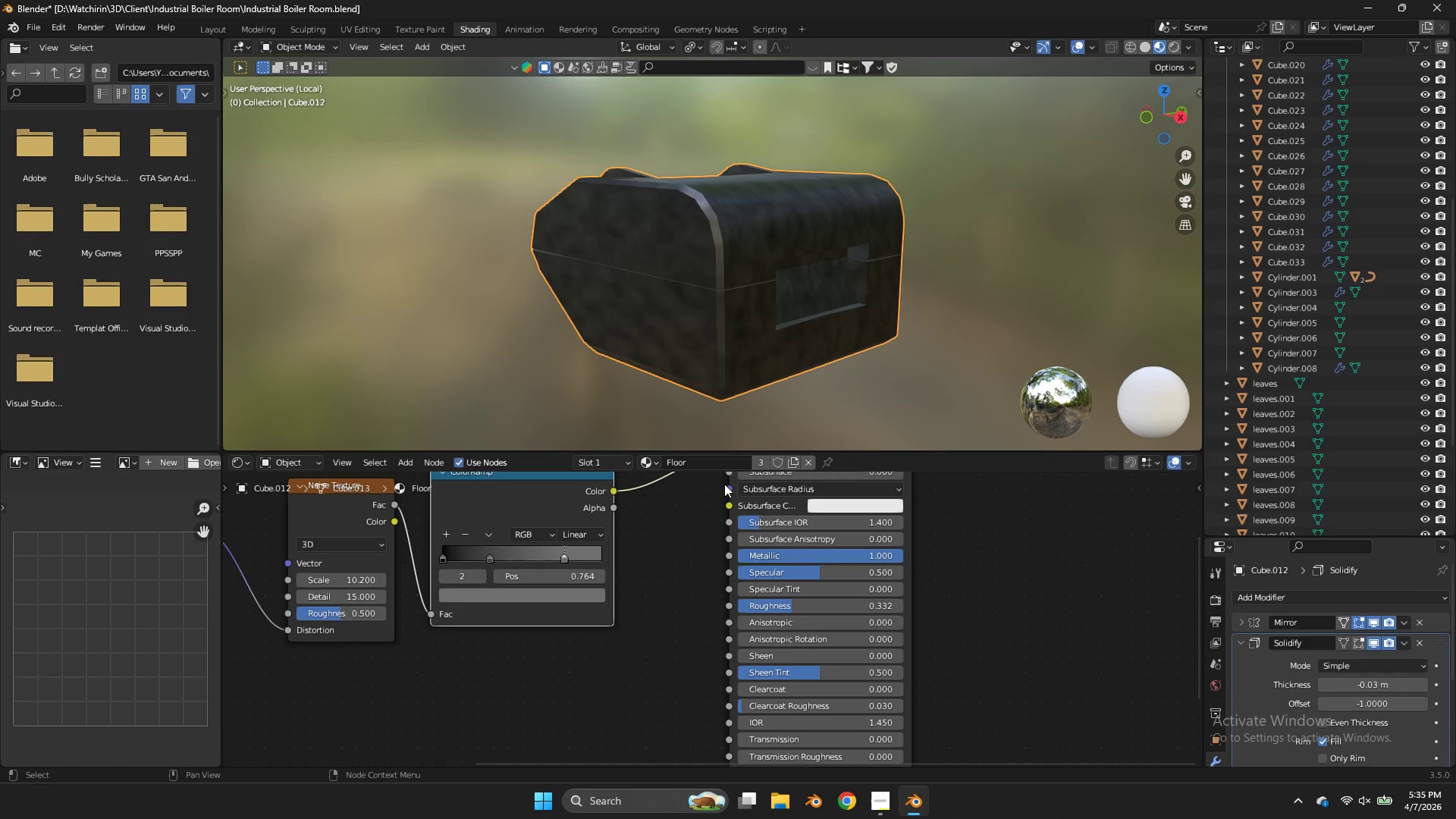 
left_click([795, 461])
 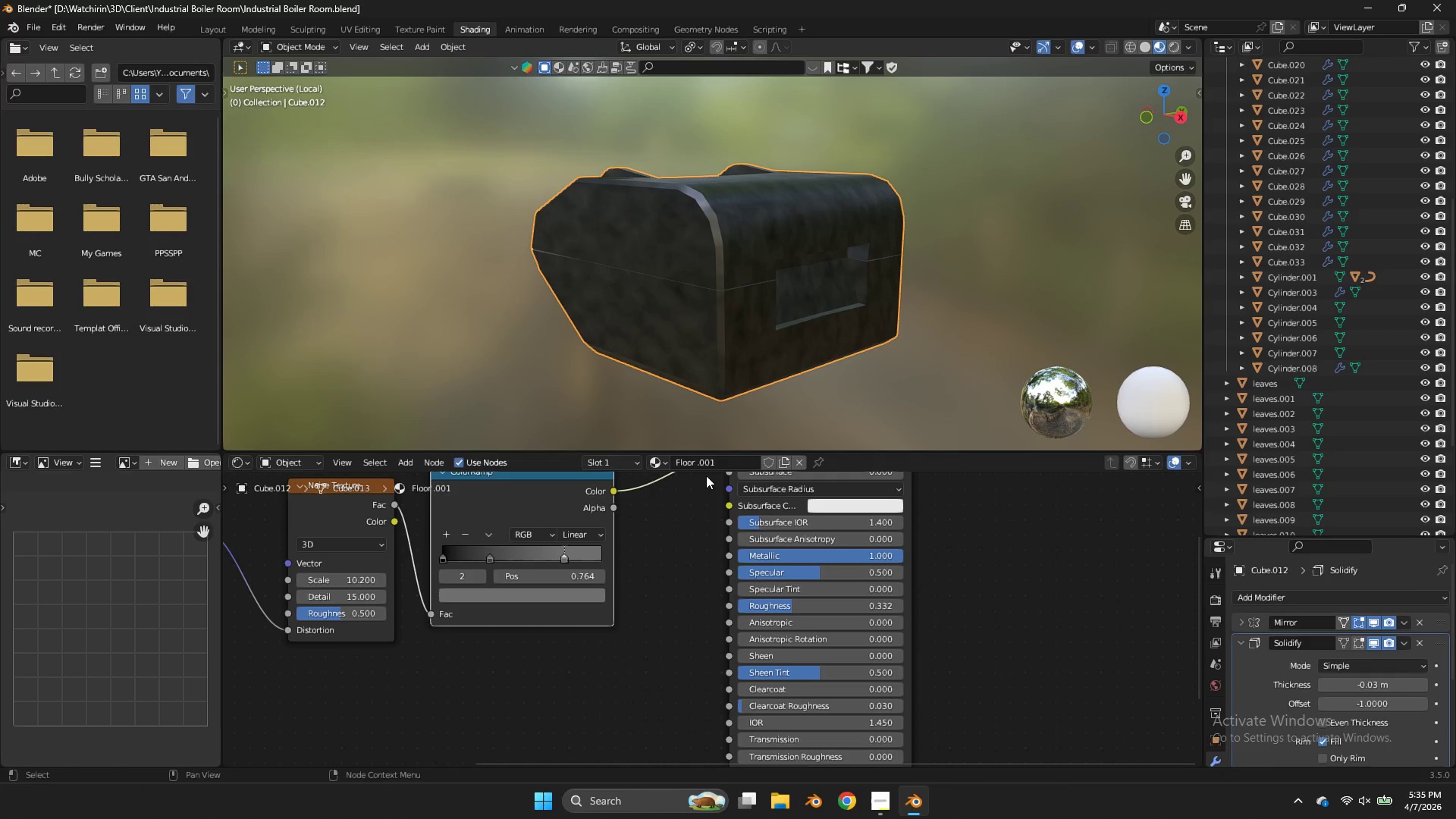 
left_click([721, 465])
 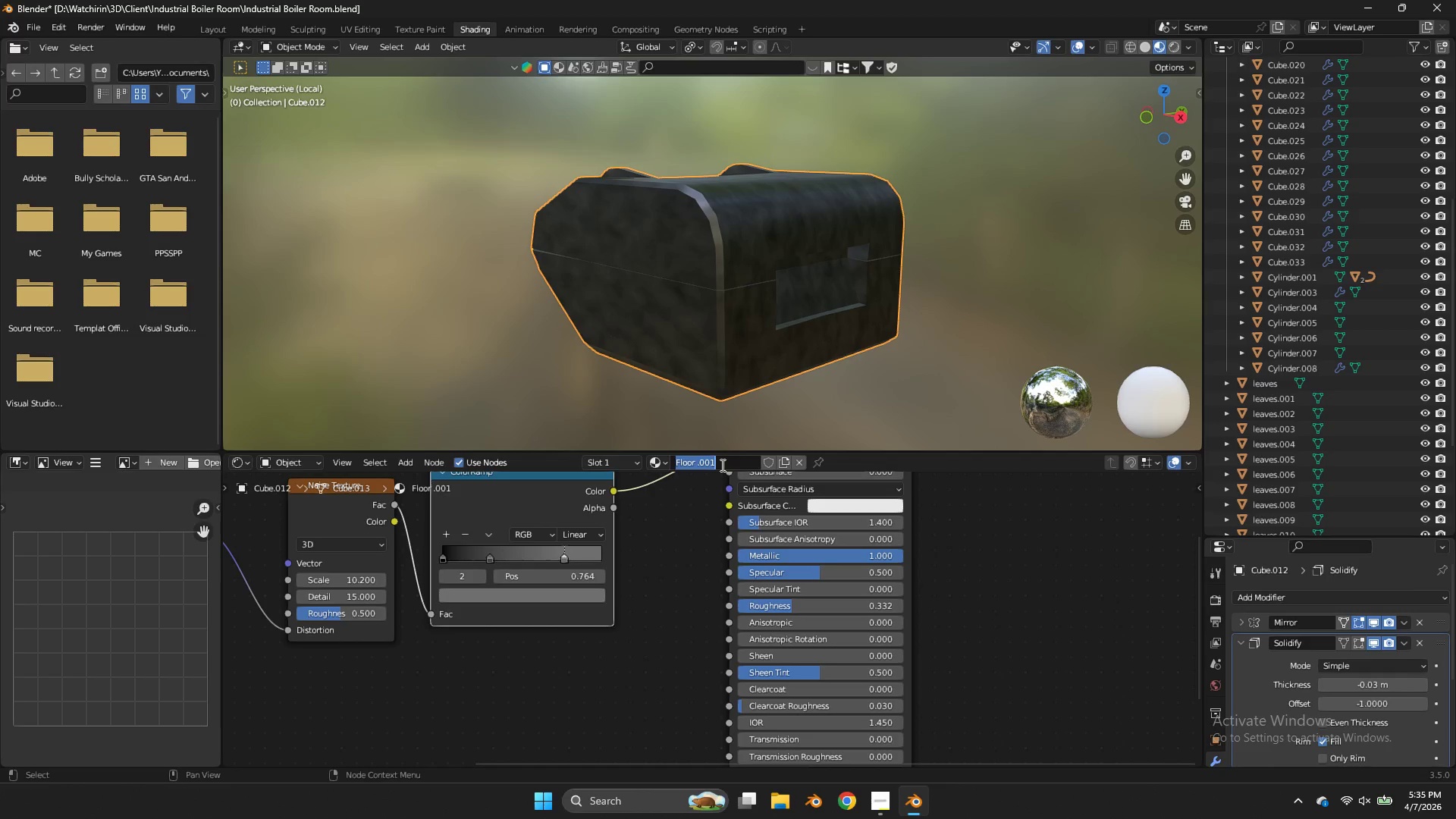 
type(meis)
key(Backspace)
key(Backspace)
type(sin printer)
 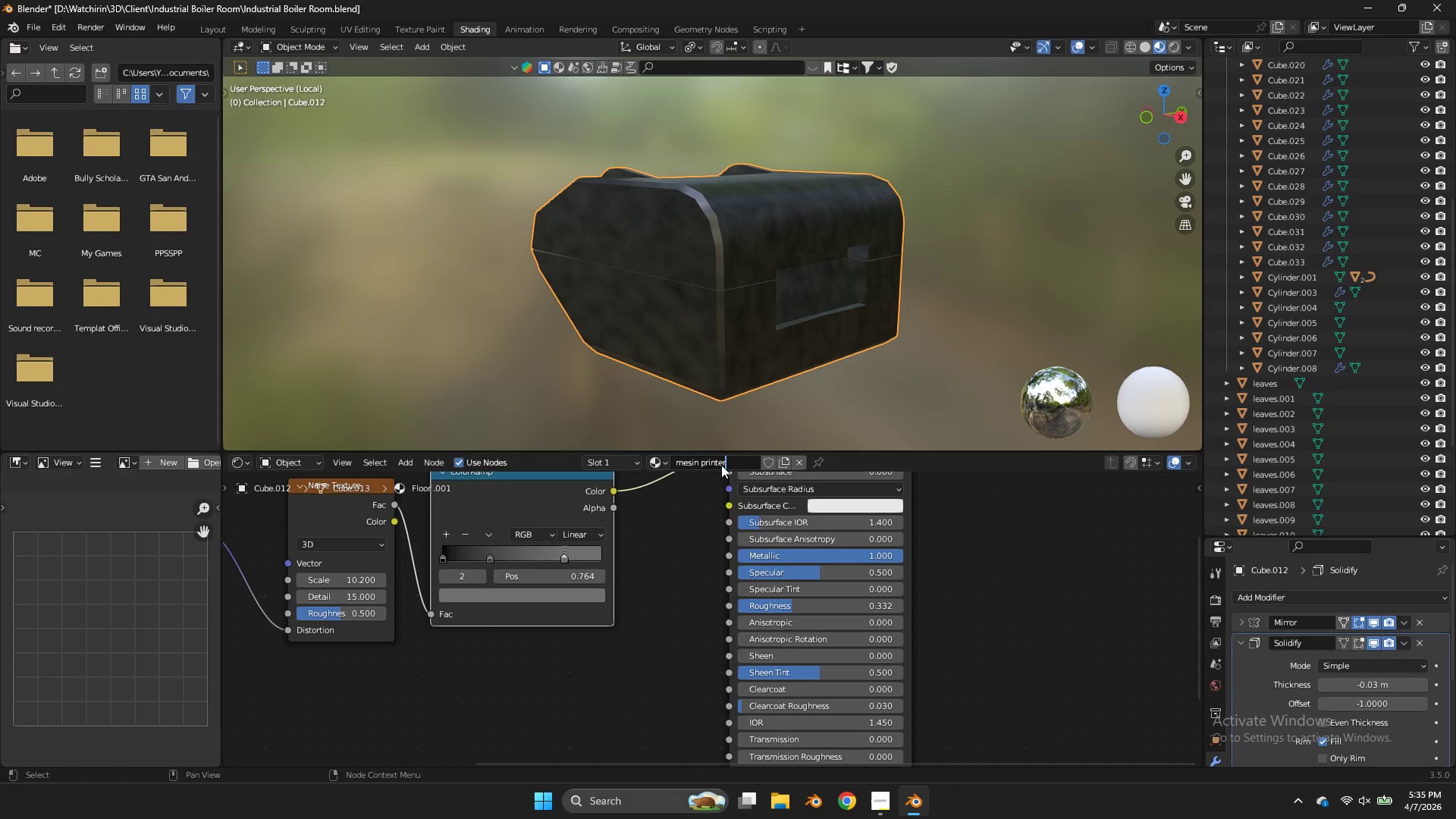 
key(Enter)
 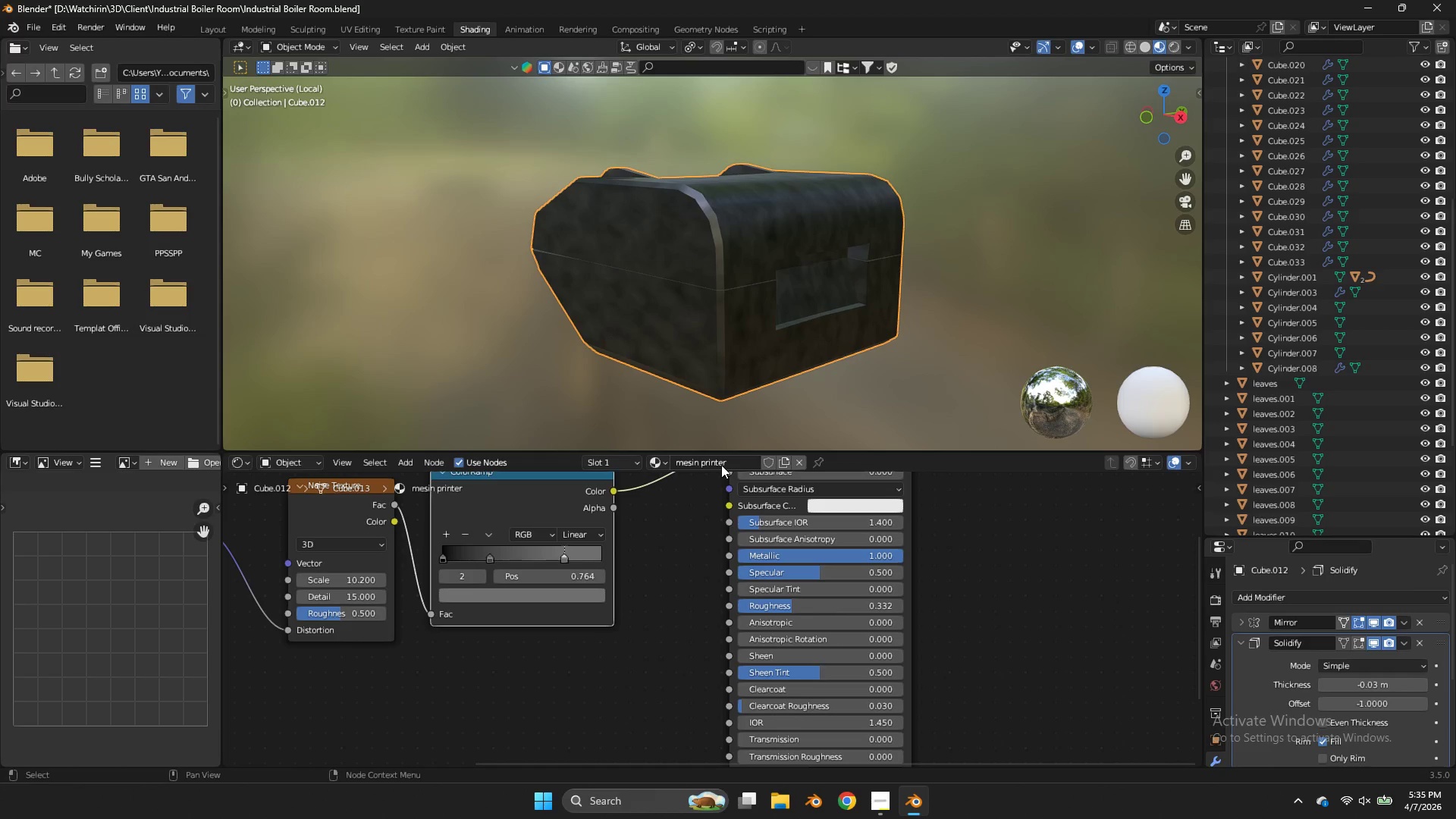 
left_click([495, 549])
 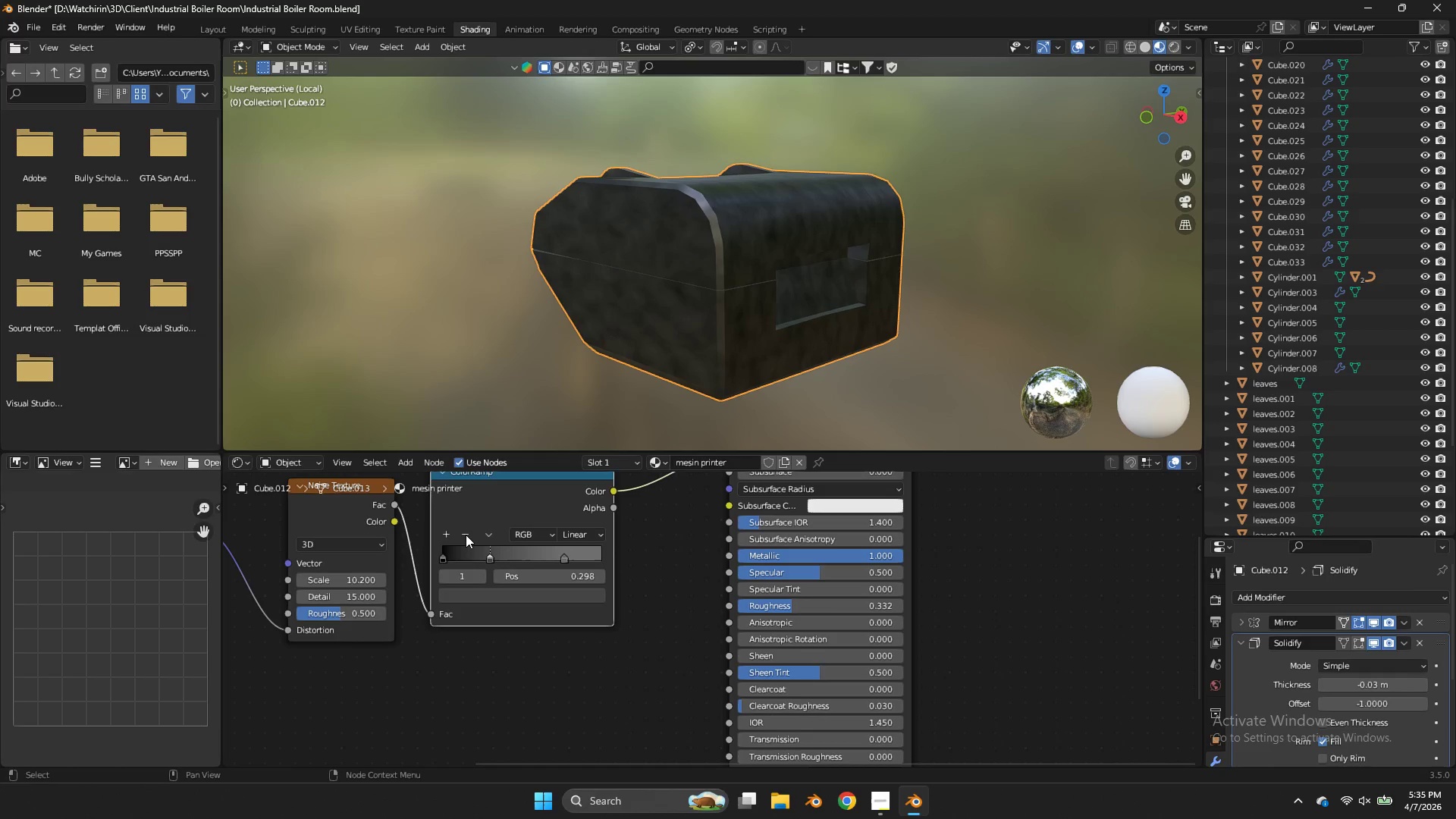 
left_click([466, 535])
 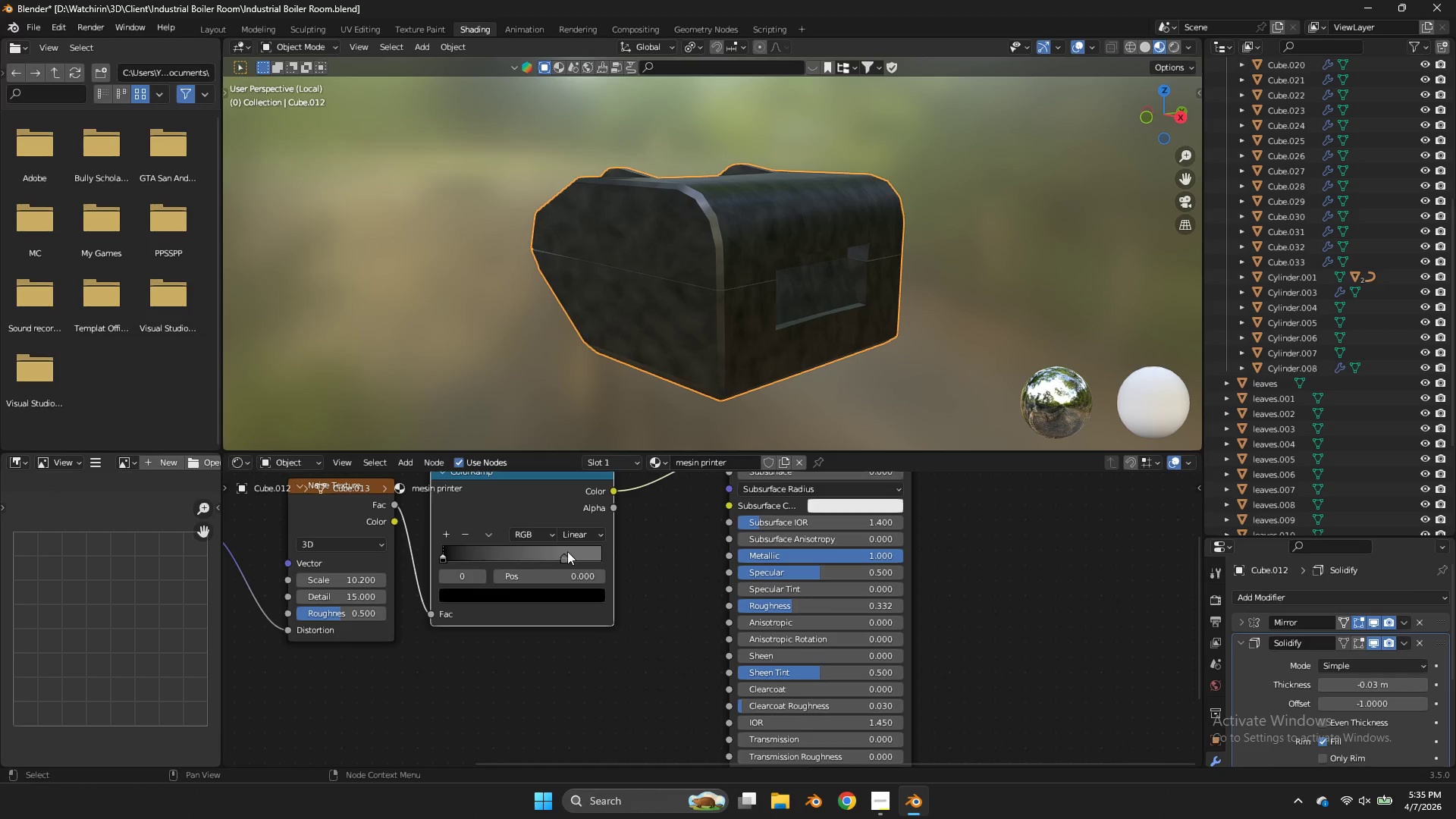 
left_click_drag(start_coordinate=[567, 551], to_coordinate=[538, 551])
 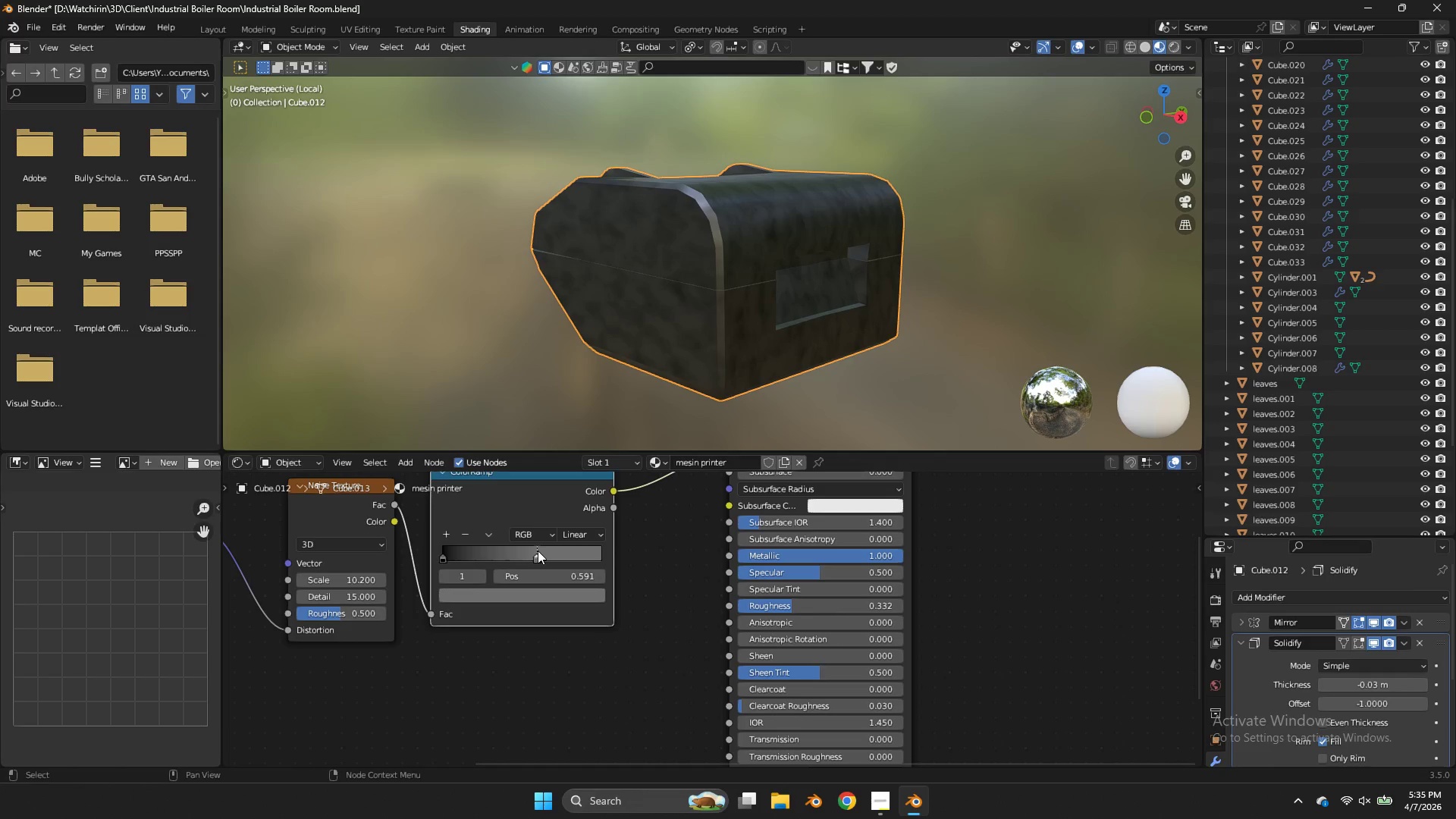 
wait(6.09)
 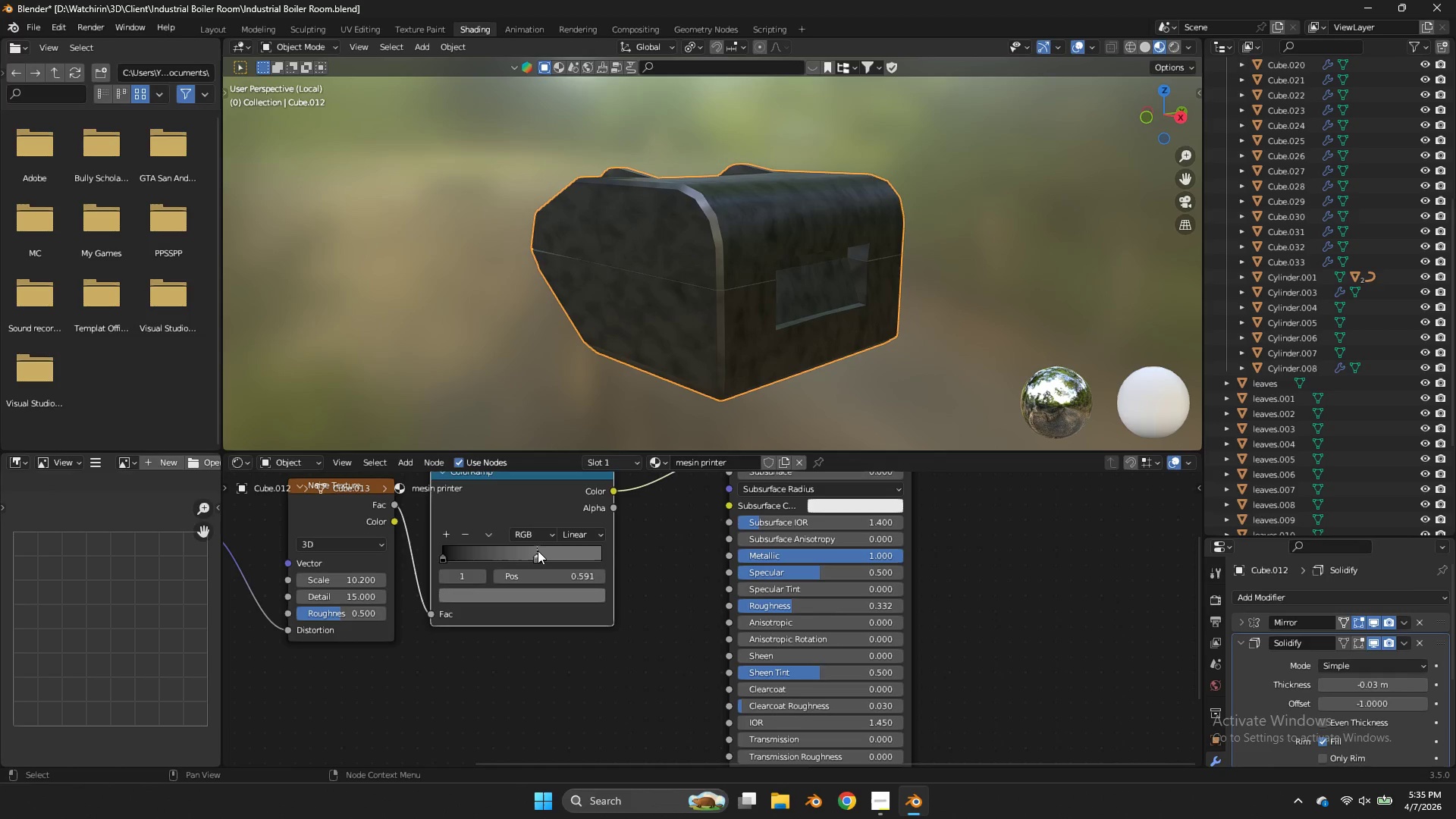 
left_click([452, 547])
 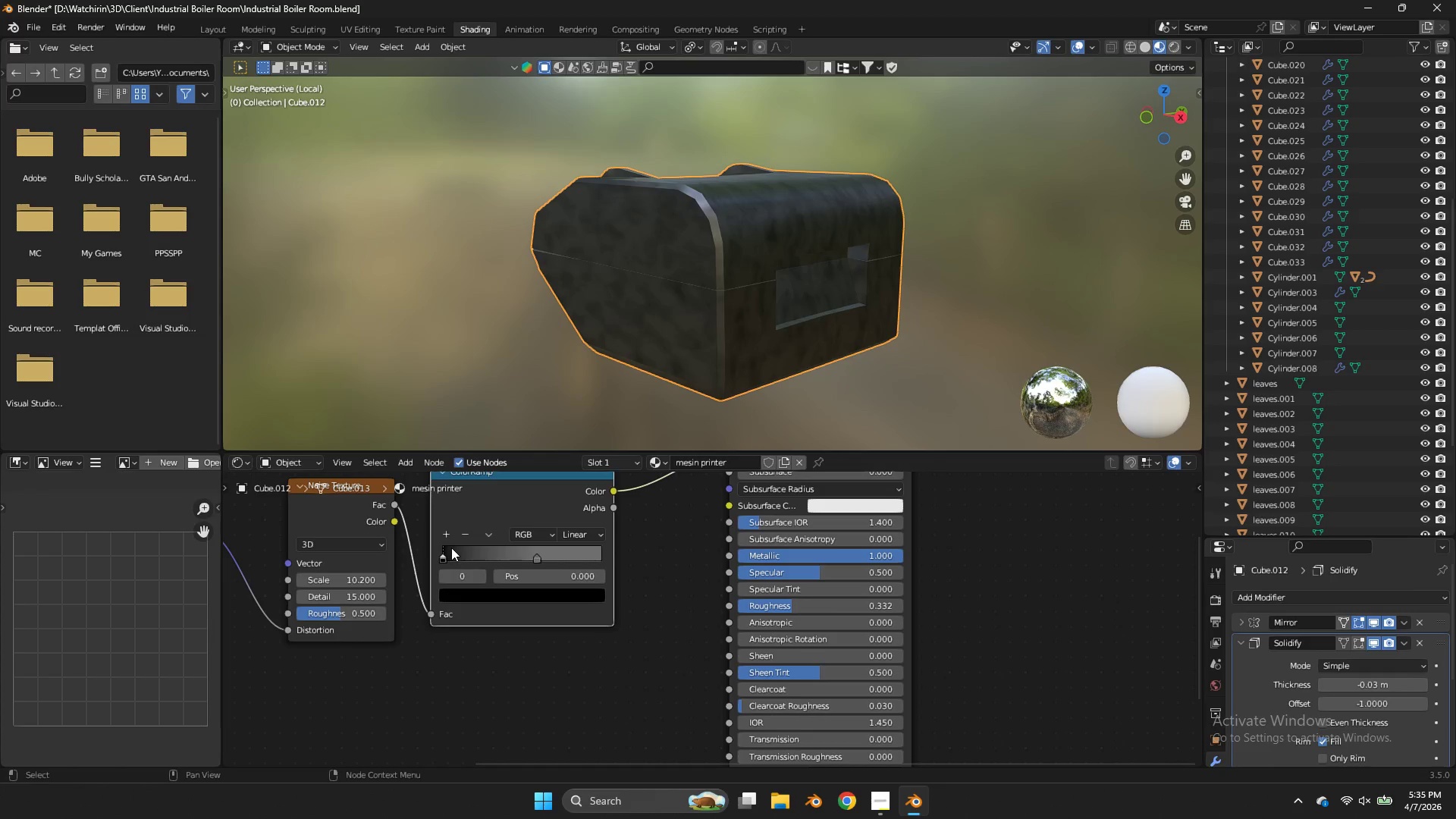 
left_click_drag(start_coordinate=[449, 547], to_coordinate=[442, 546])
 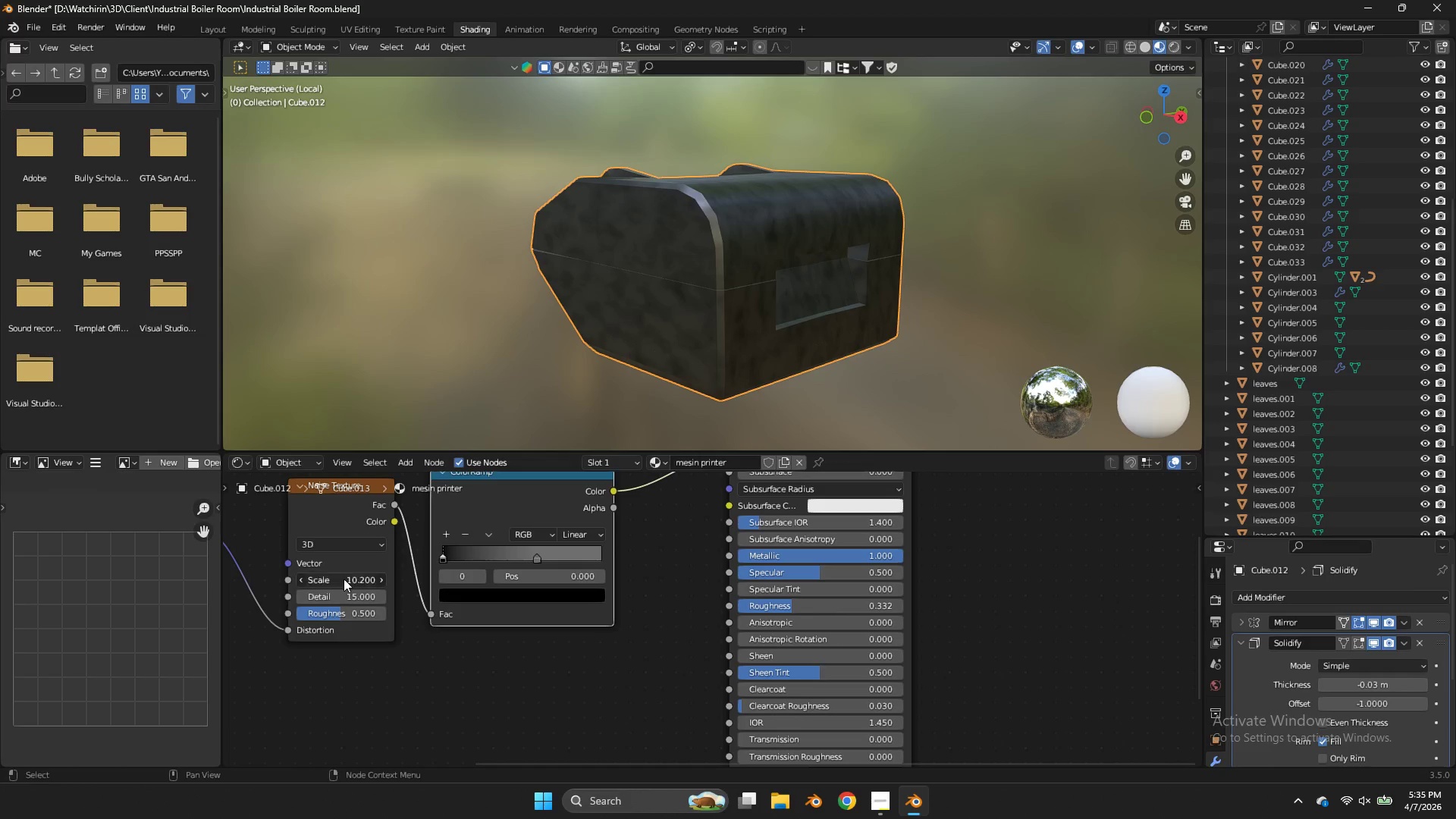 
left_click_drag(start_coordinate=[344, 579], to_coordinate=[613, 378])
 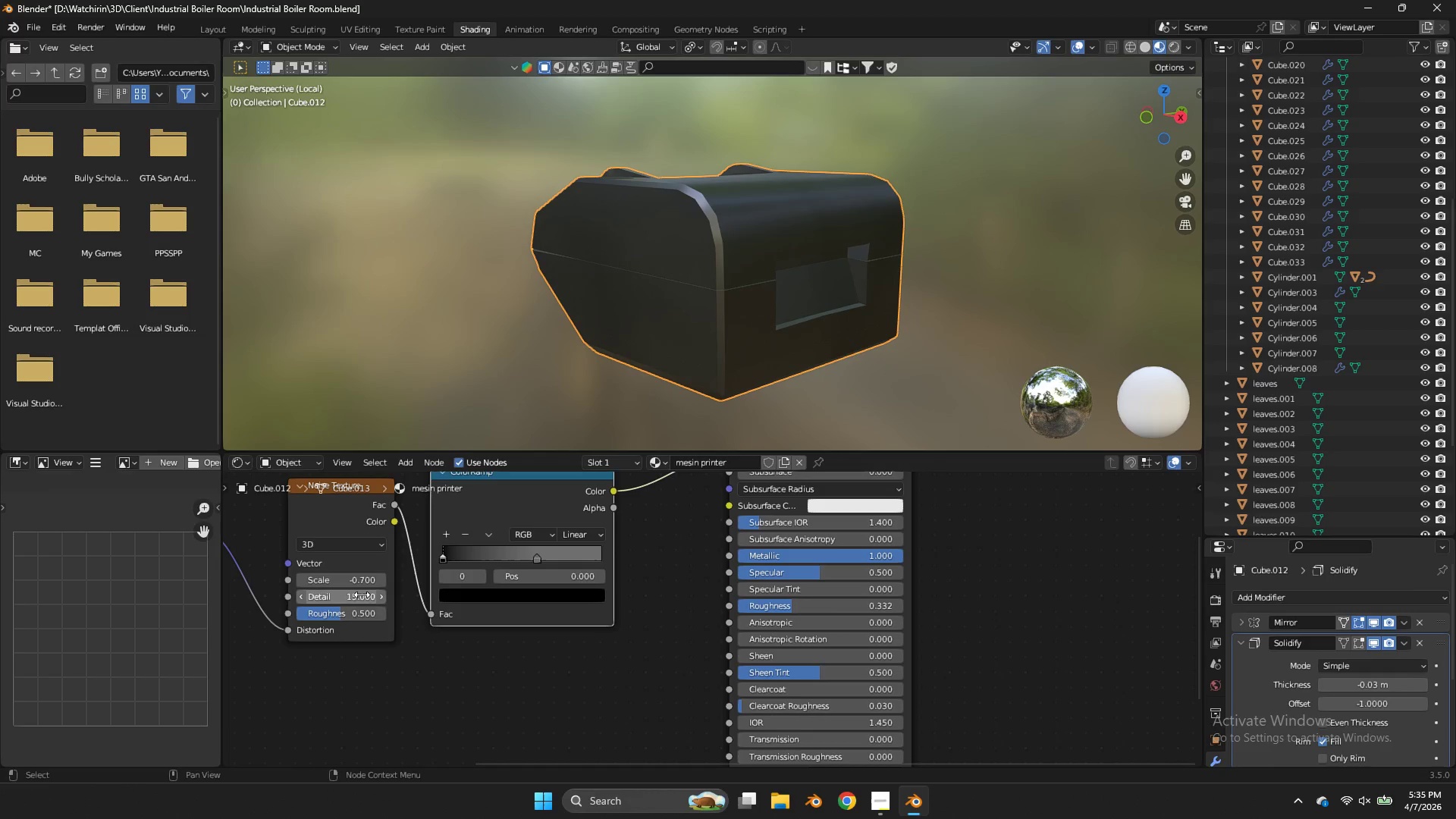 
left_click([356, 585])
 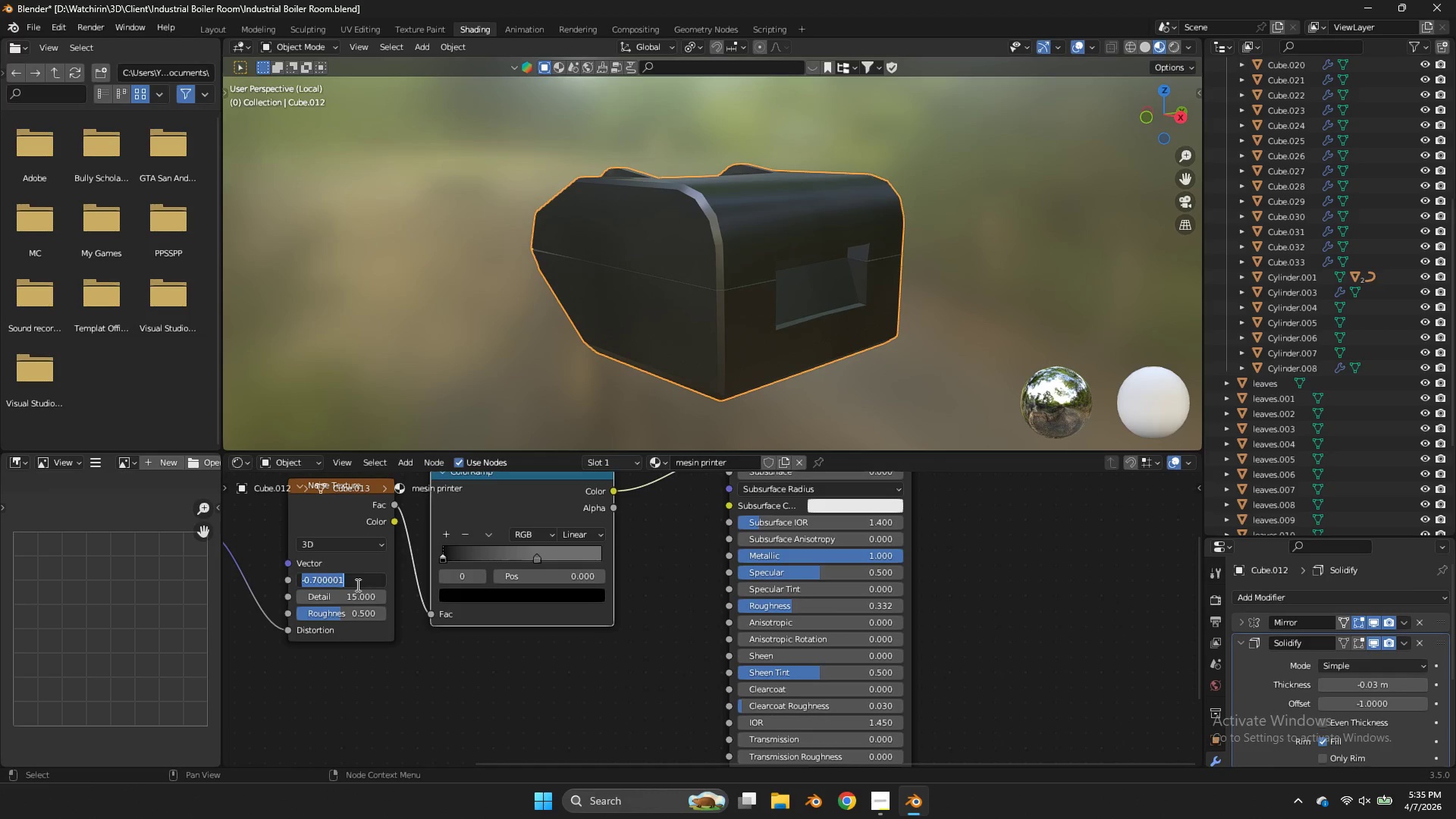 
key(1)
 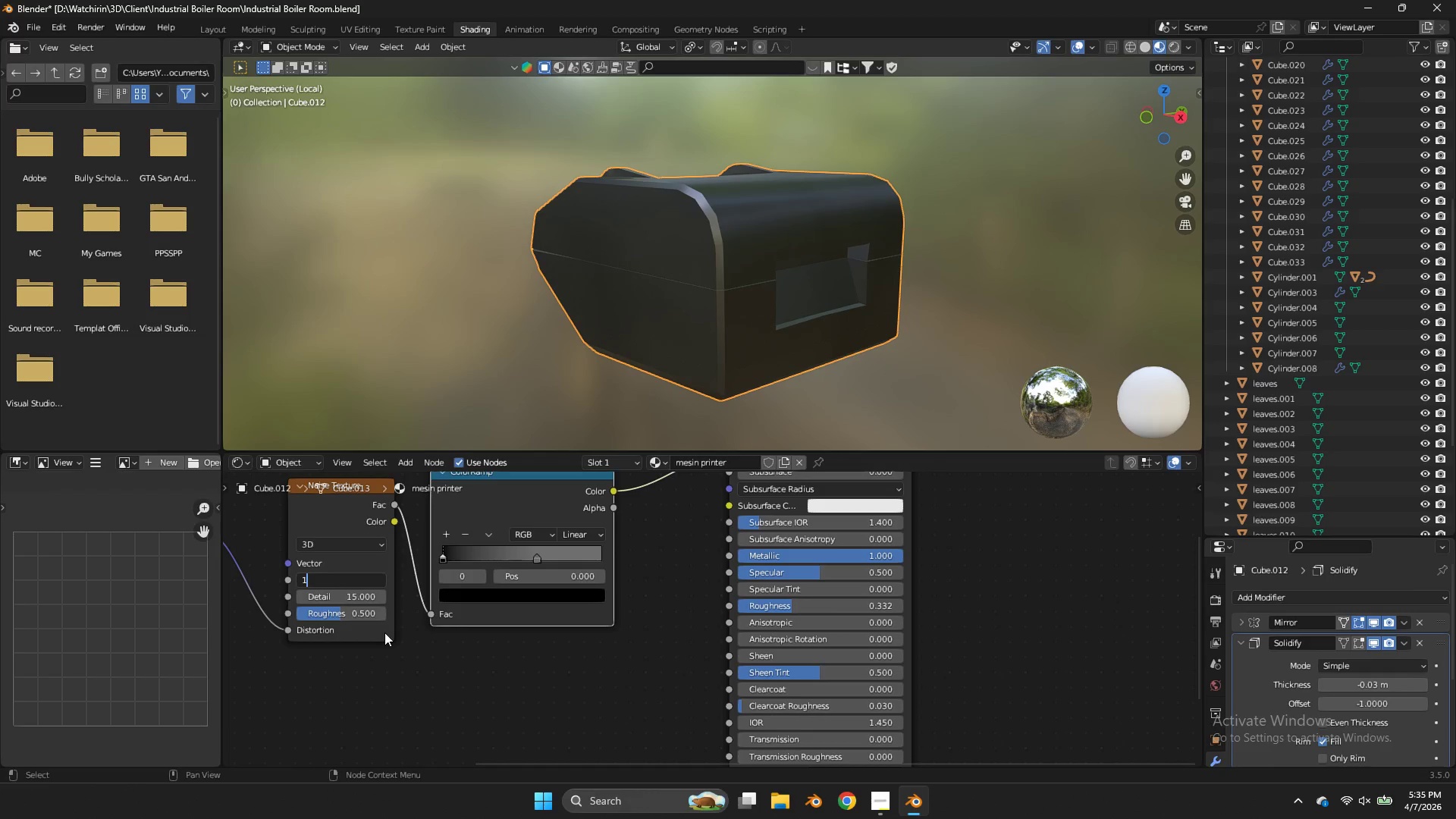 
double_click([384, 632])
 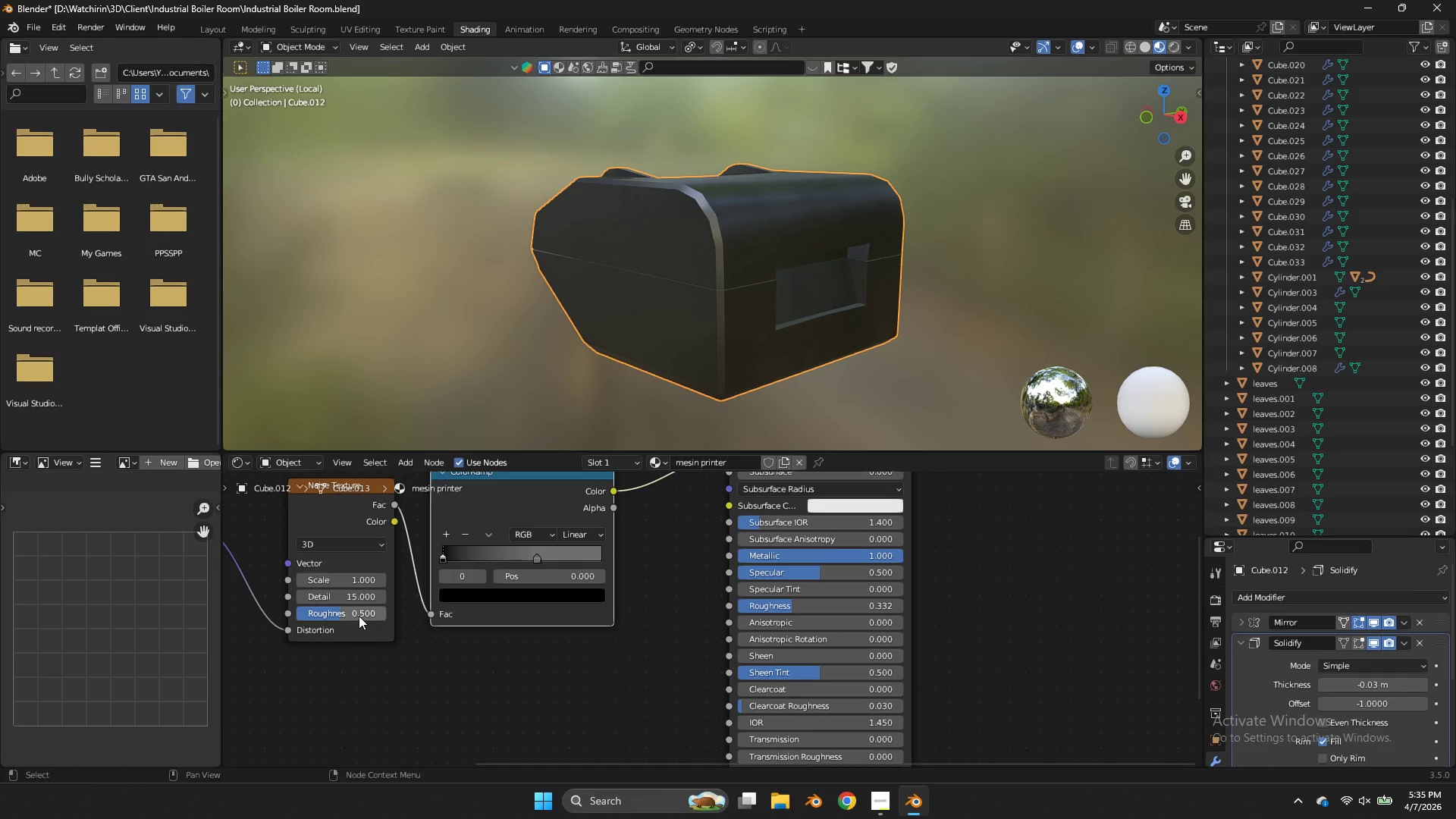 
left_click_drag(start_coordinate=[358, 615], to_coordinate=[698, 414])
 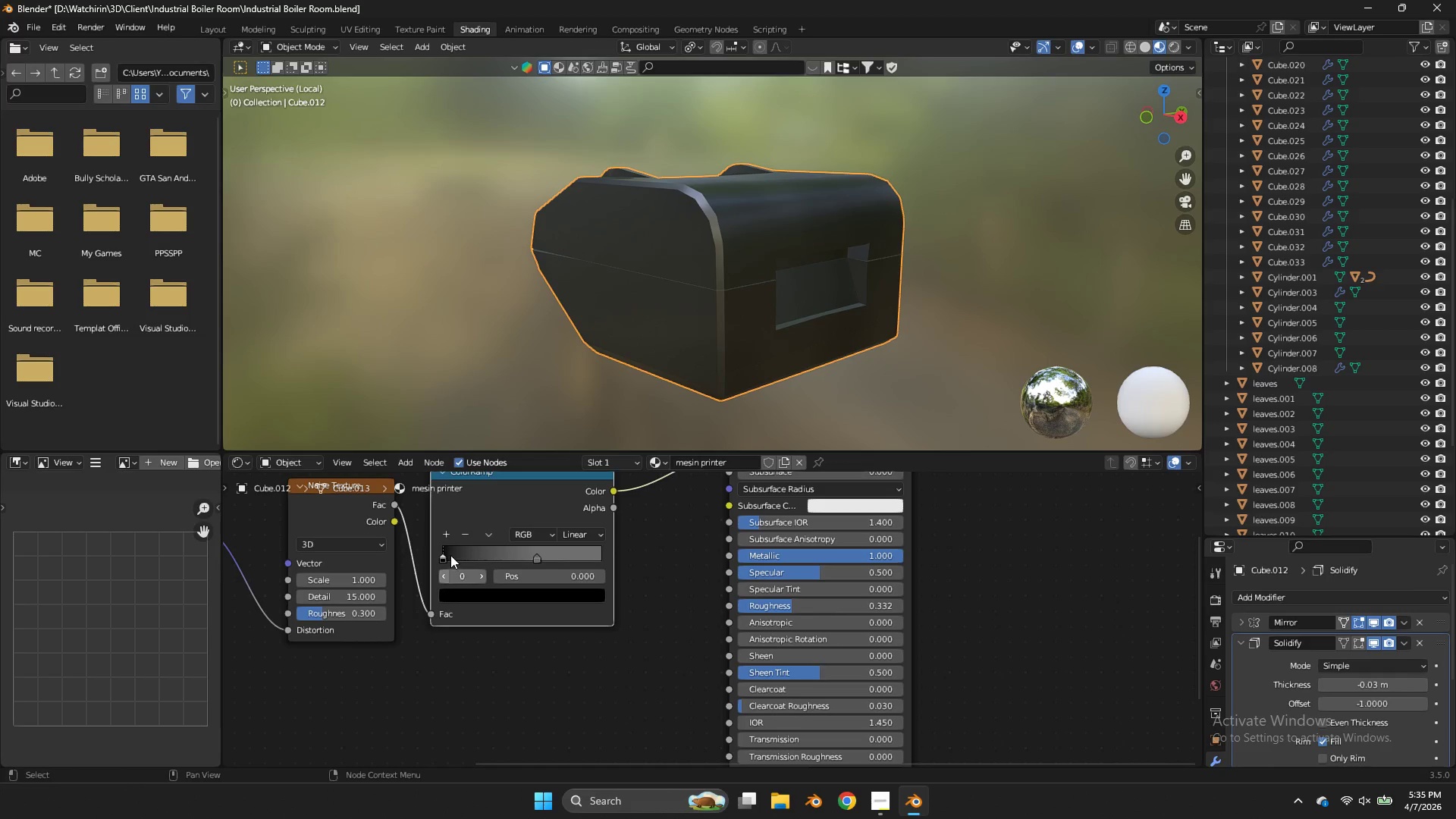 
left_click([450, 555])
 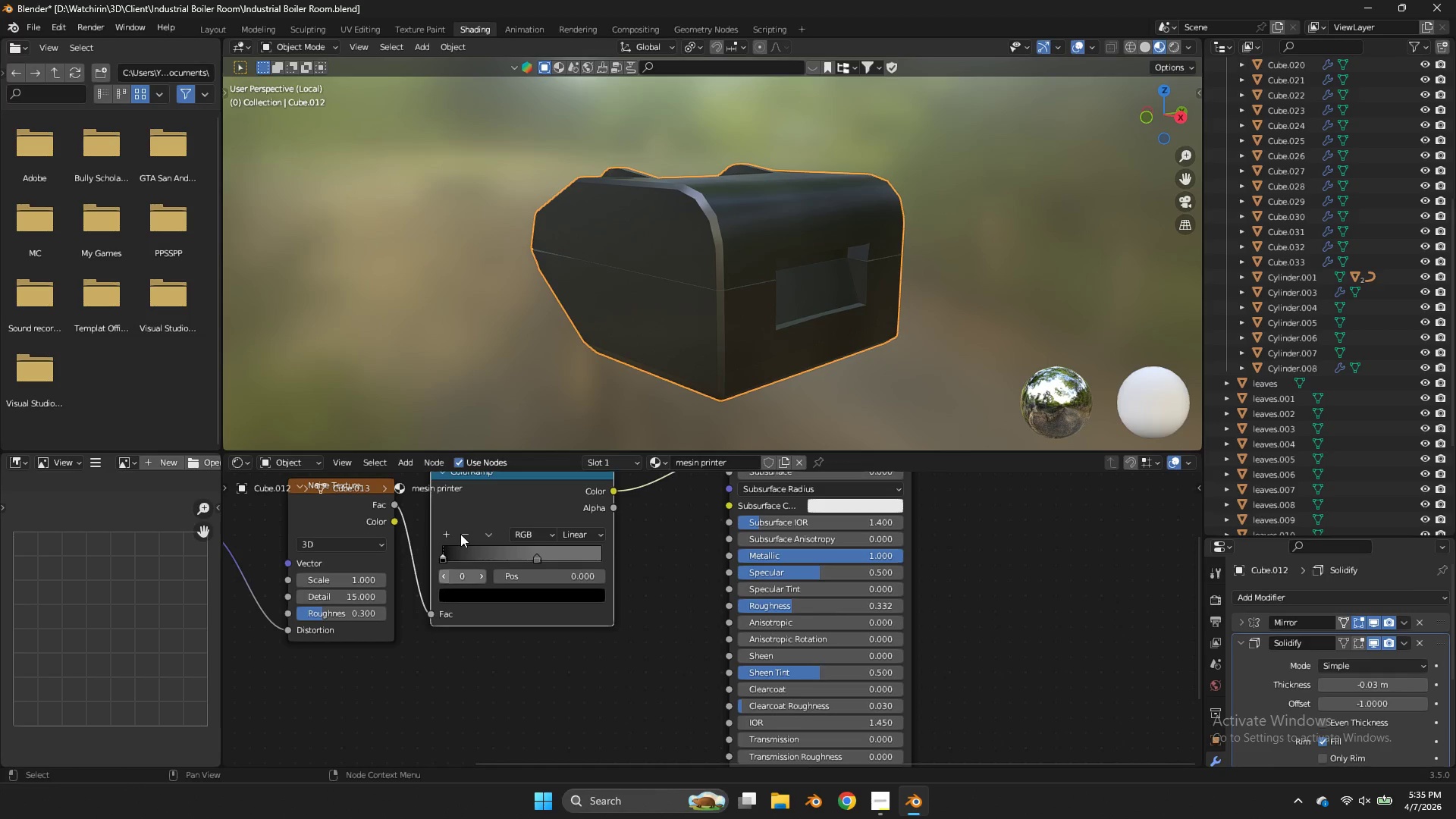 
left_click([460, 534])
 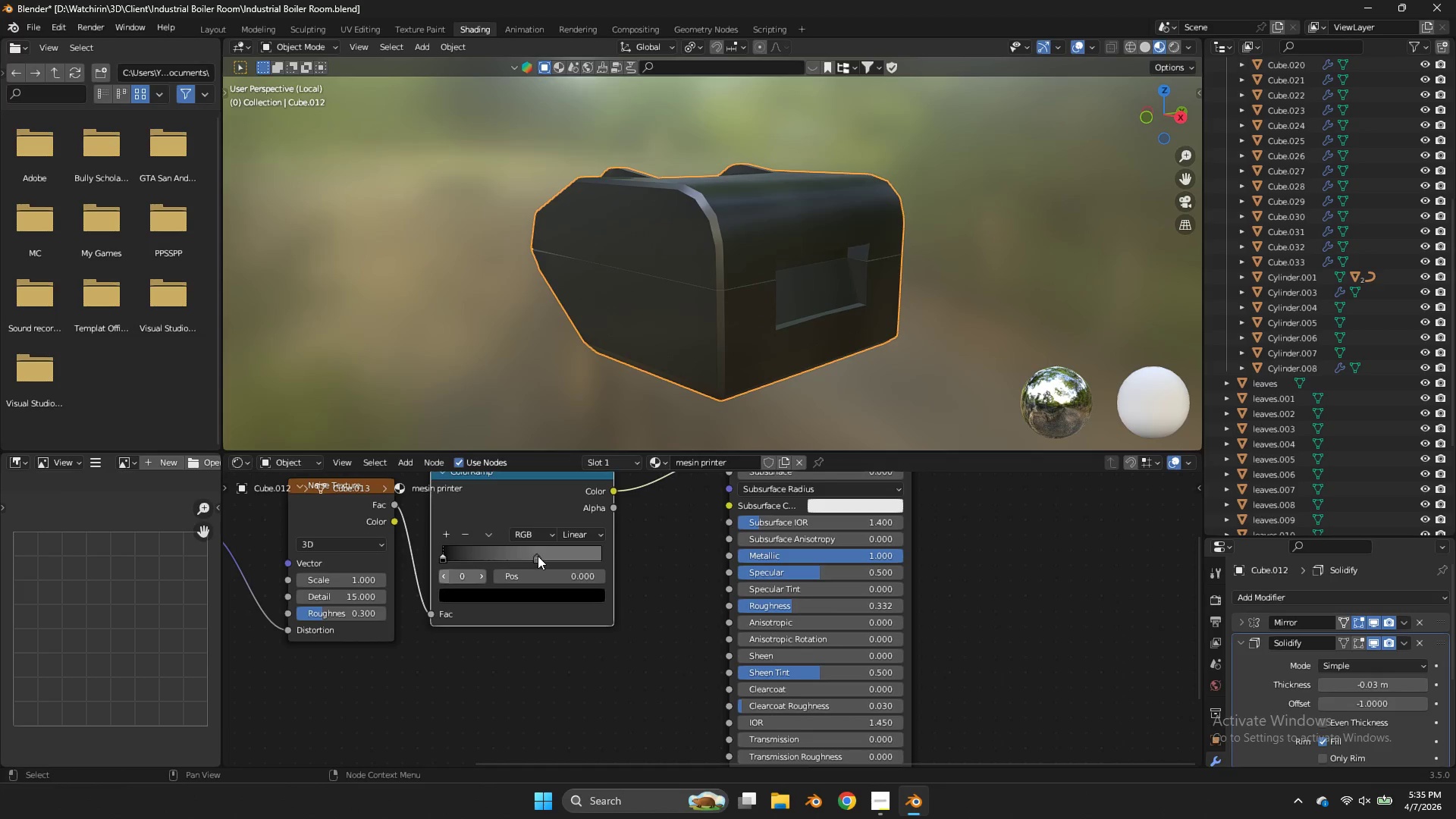 
left_click_drag(start_coordinate=[538, 556], to_coordinate=[517, 552])
 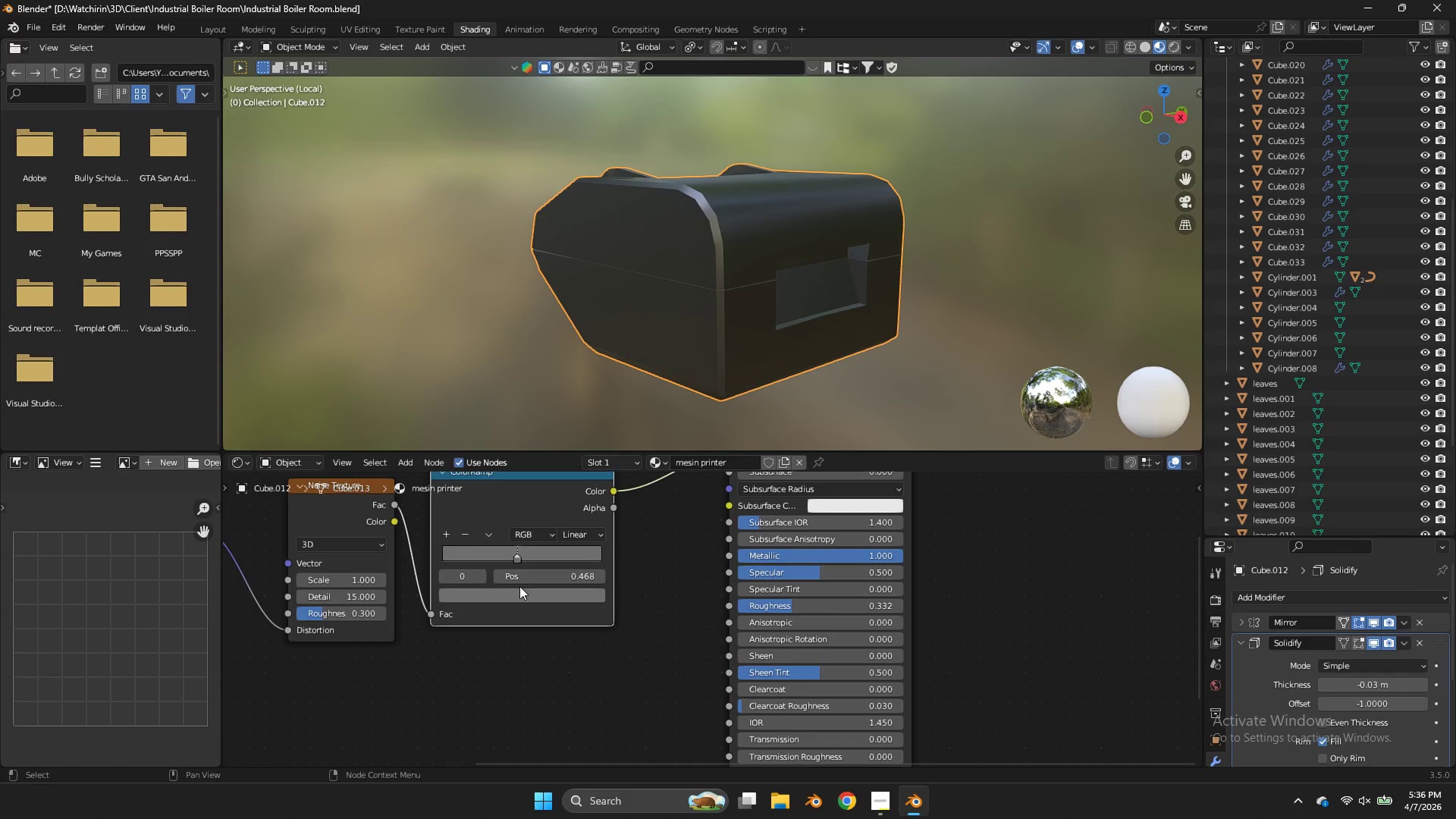 
left_click([519, 596])
 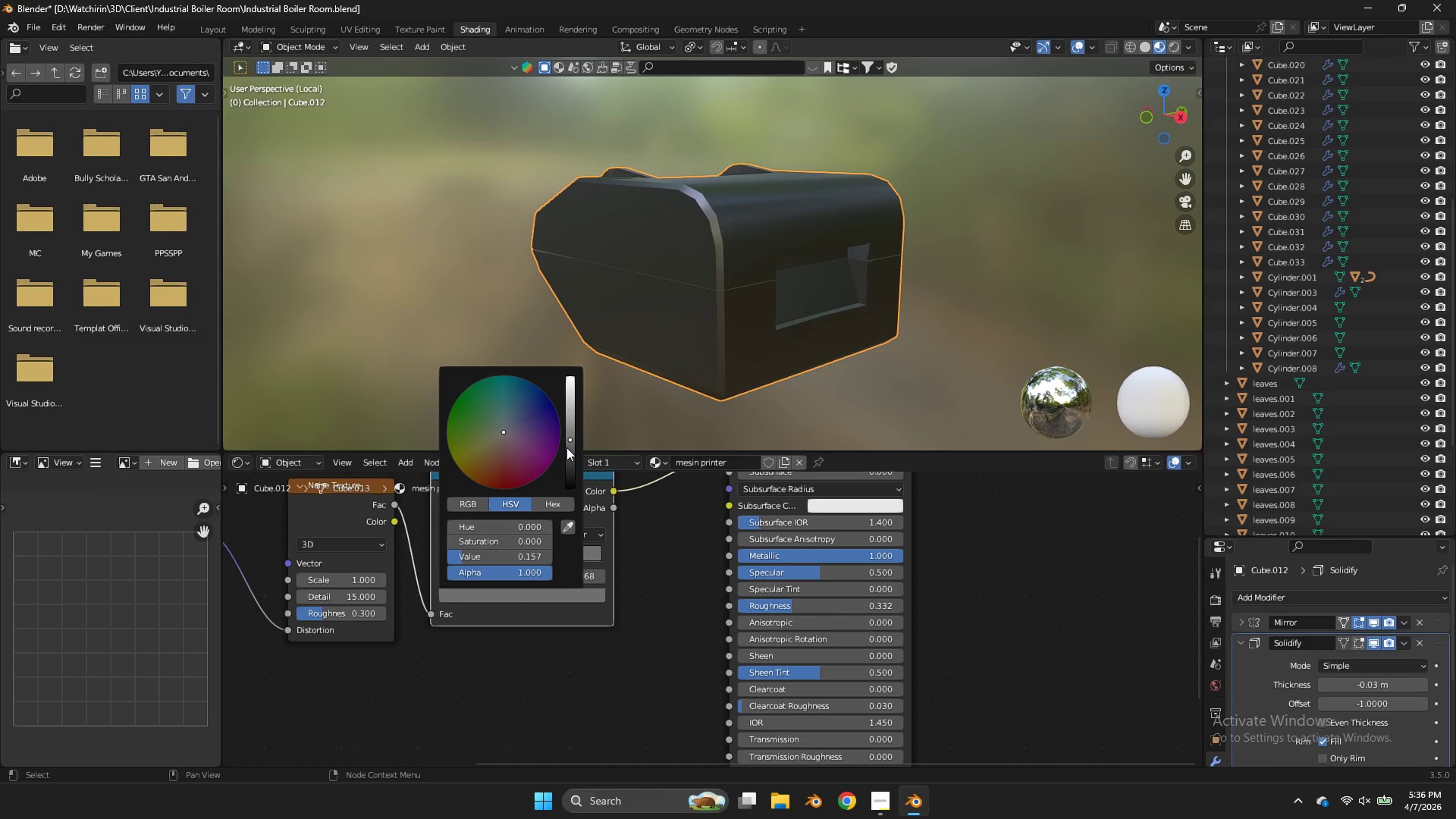 
left_click_drag(start_coordinate=[571, 448], to_coordinate=[576, 458])
 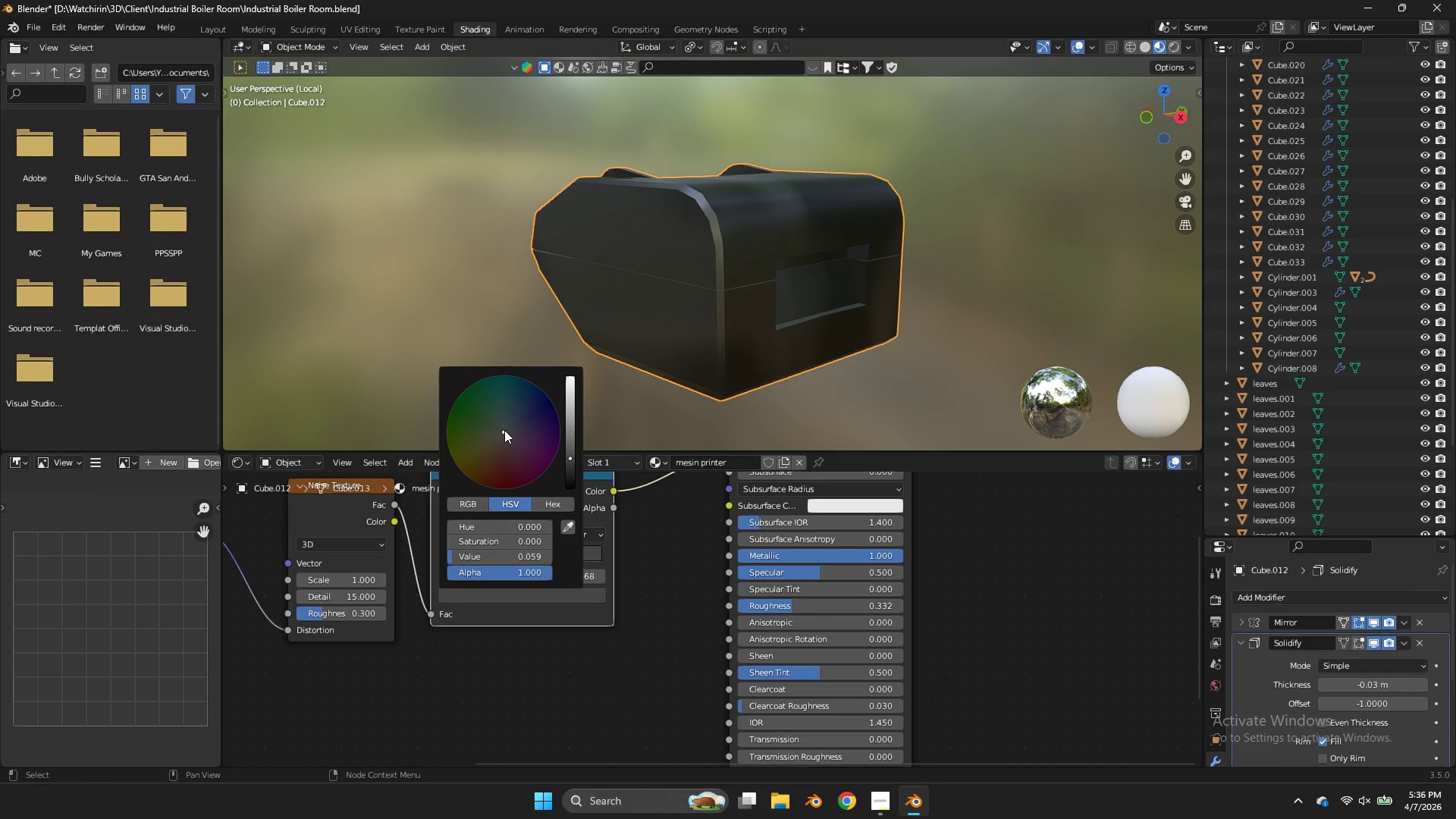 
left_click([500, 436])
 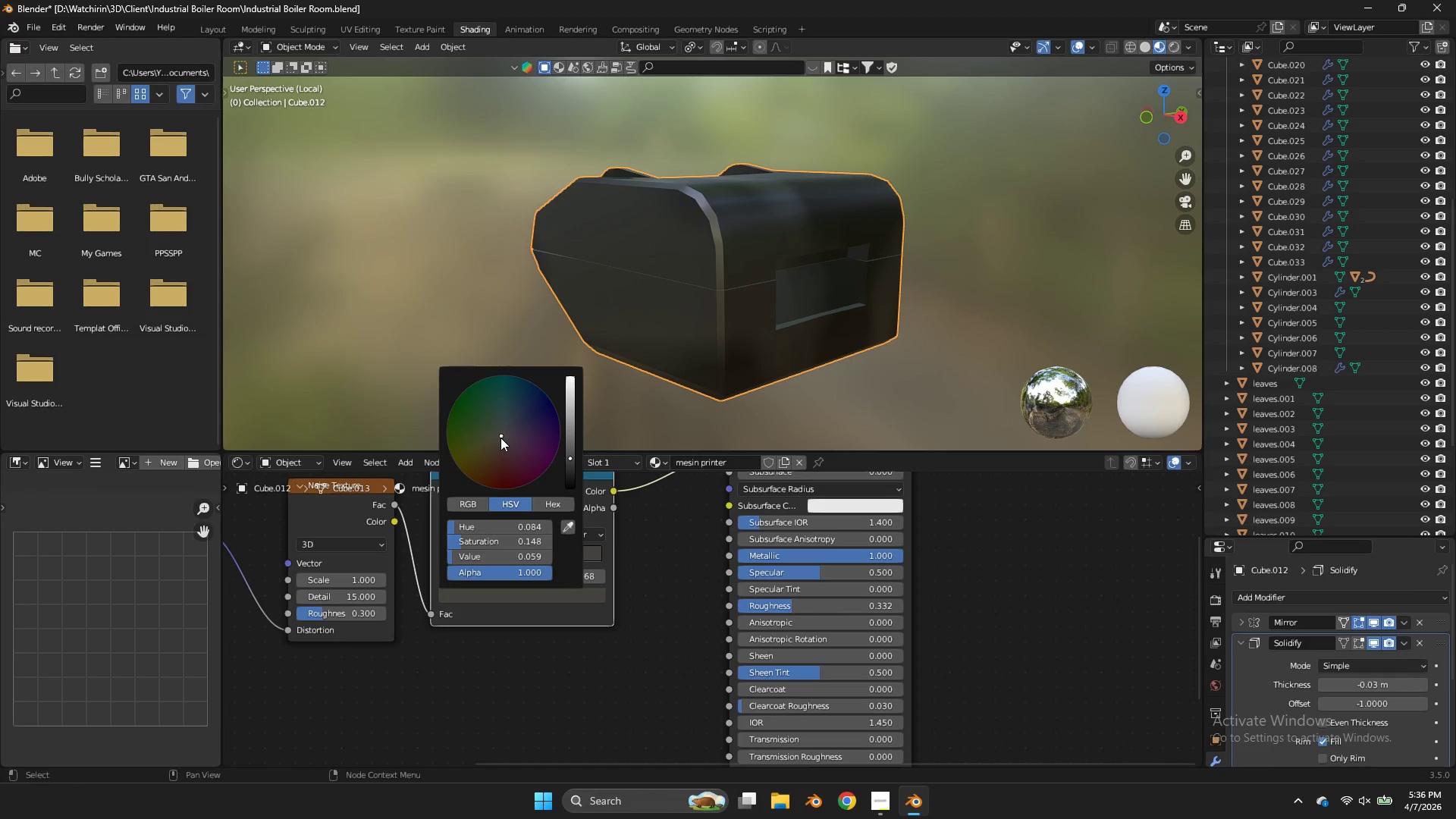 
left_click_drag(start_coordinate=[500, 438], to_coordinate=[865, 438])
 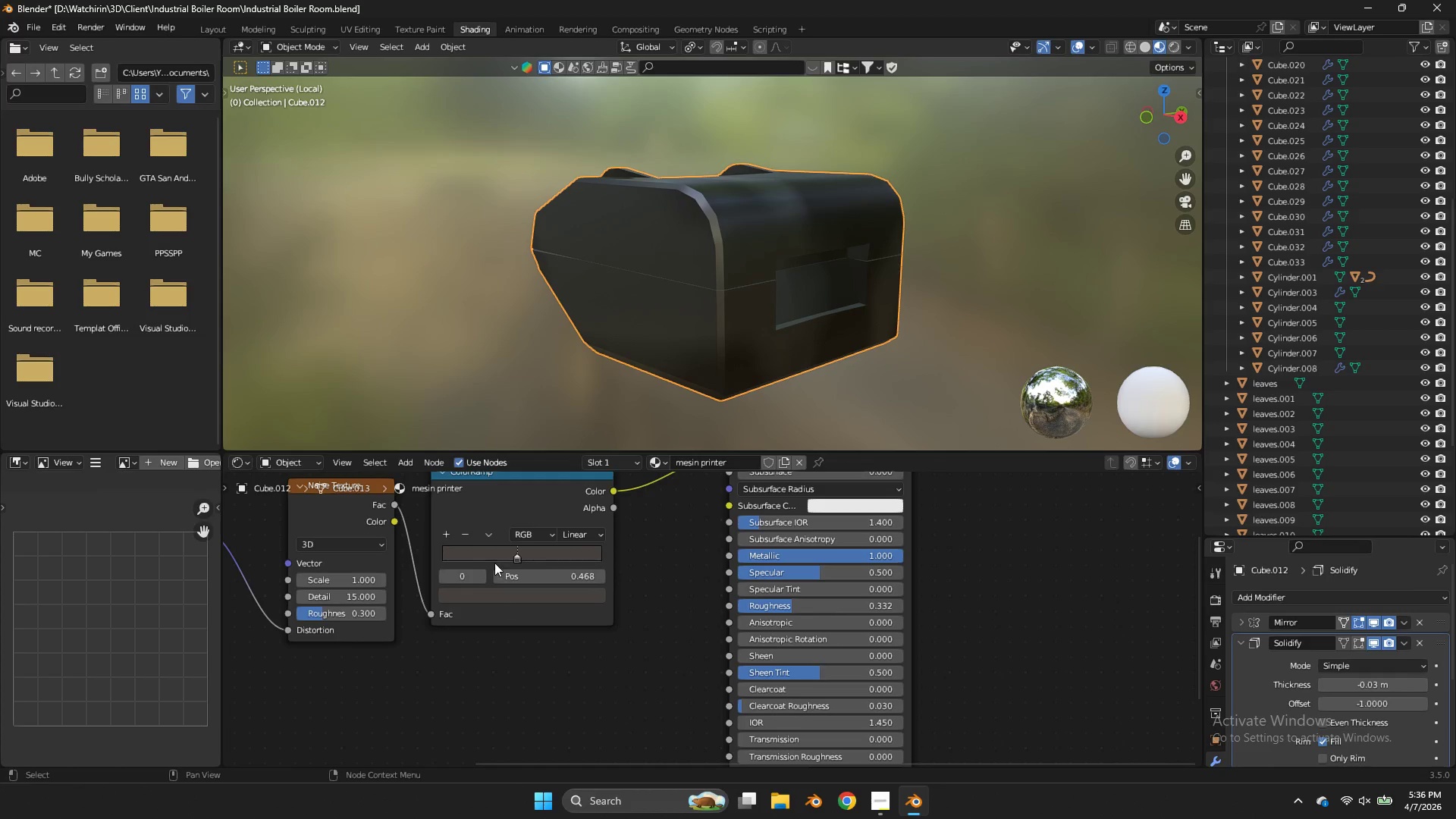 
left_click_drag(start_coordinate=[501, 554], to_coordinate=[451, 544])
 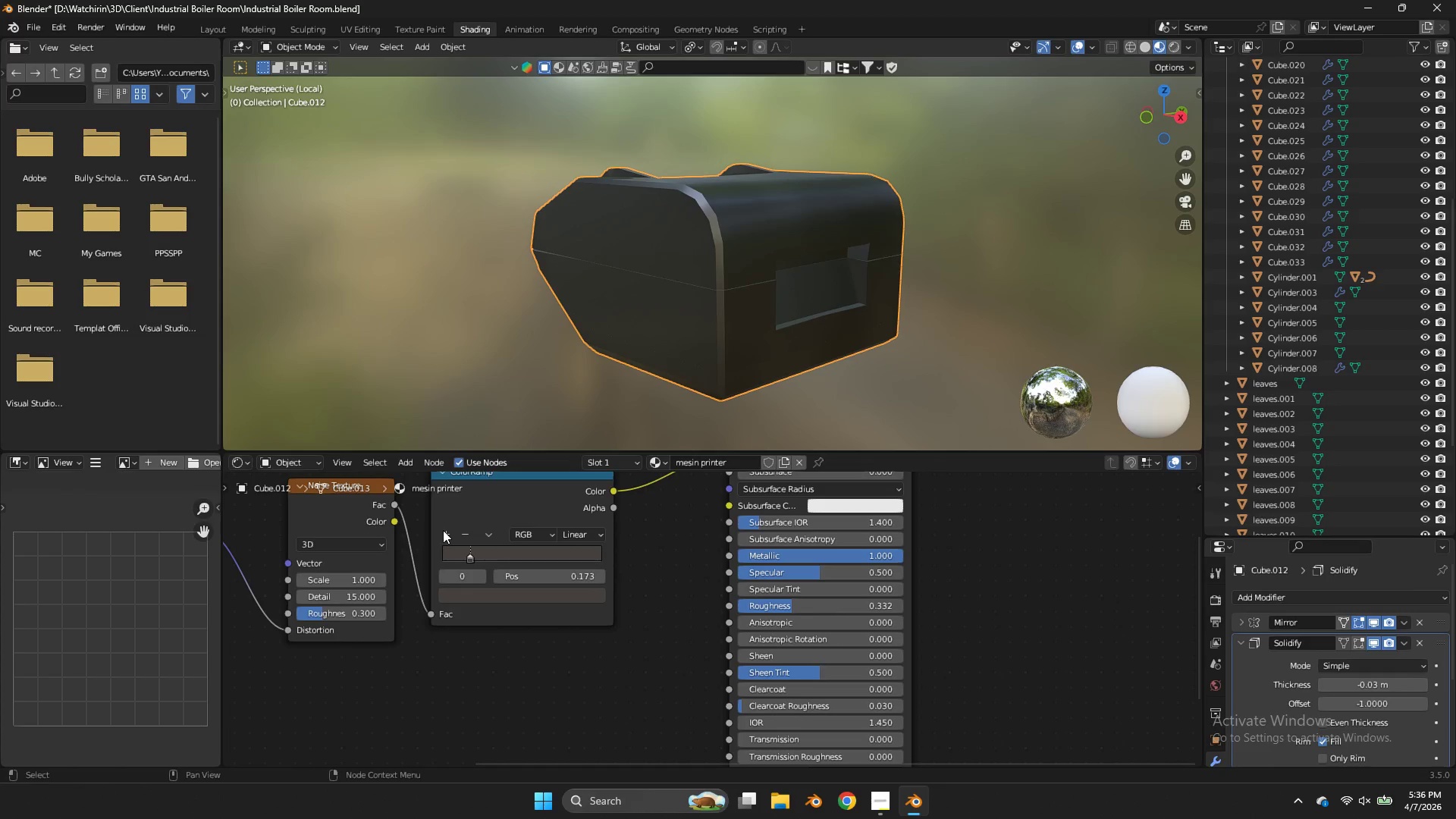 
left_click([443, 530])
 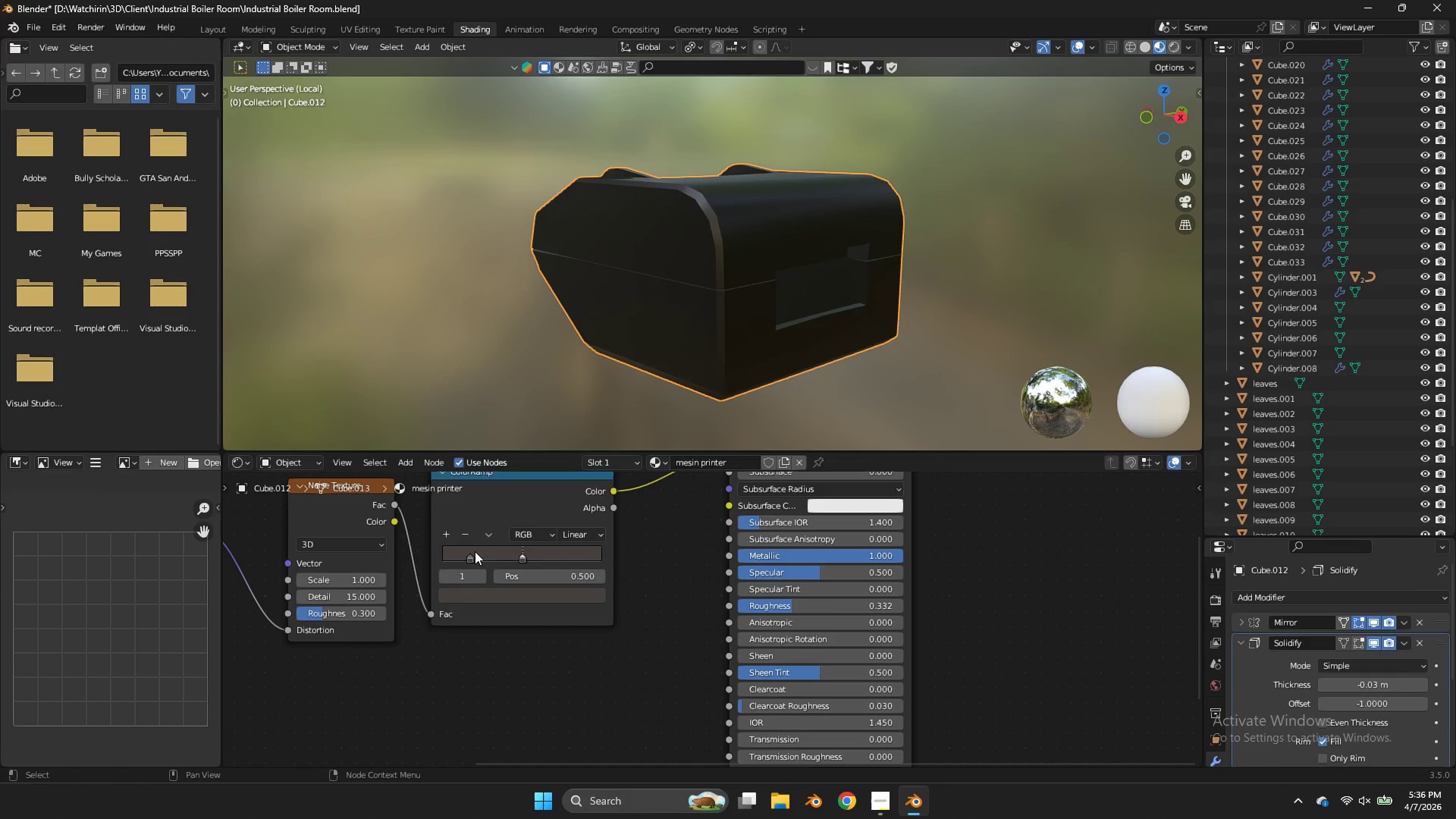 
left_click_drag(start_coordinate=[473, 551], to_coordinate=[456, 554])
 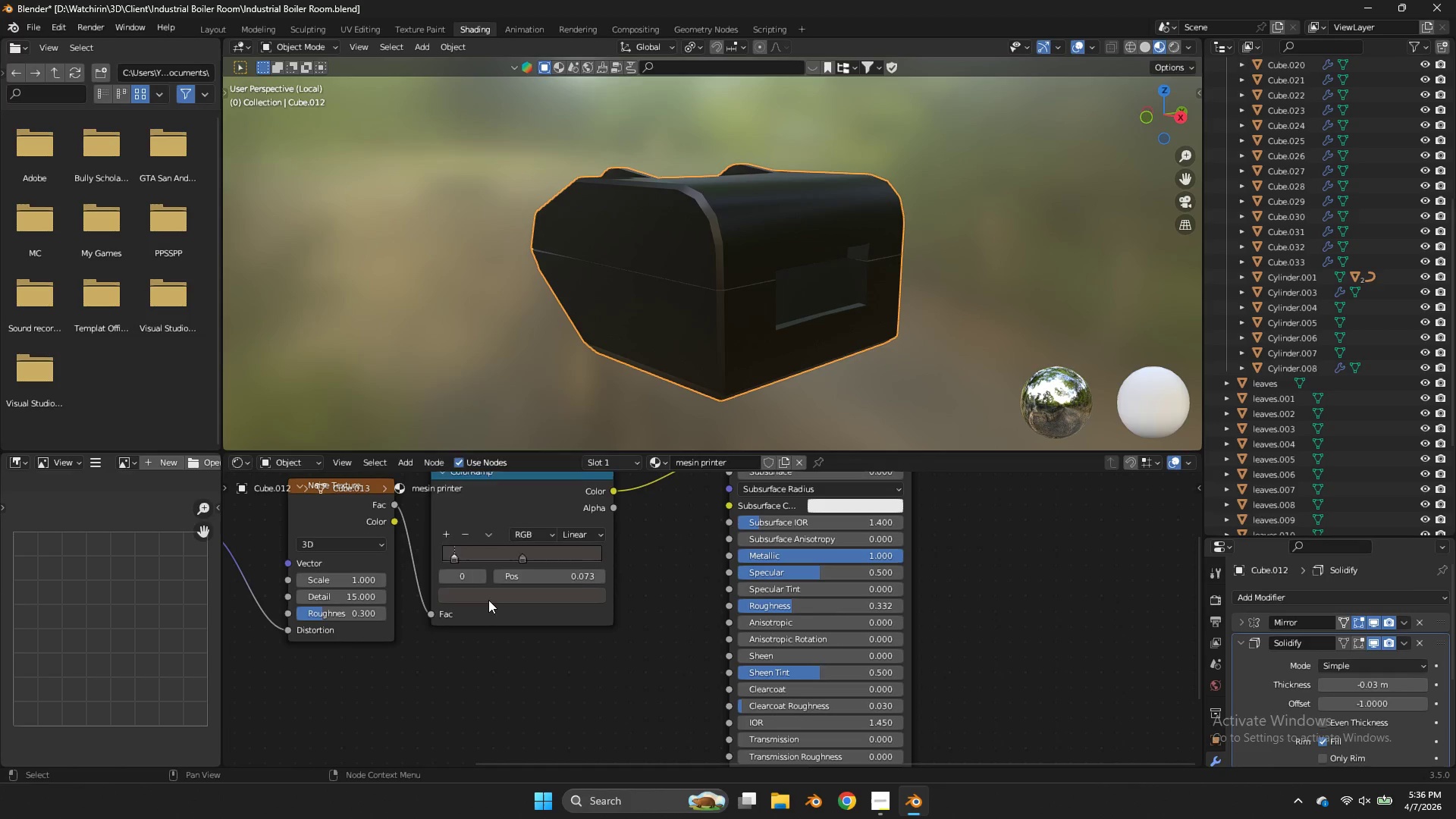 
double_click([488, 600])
 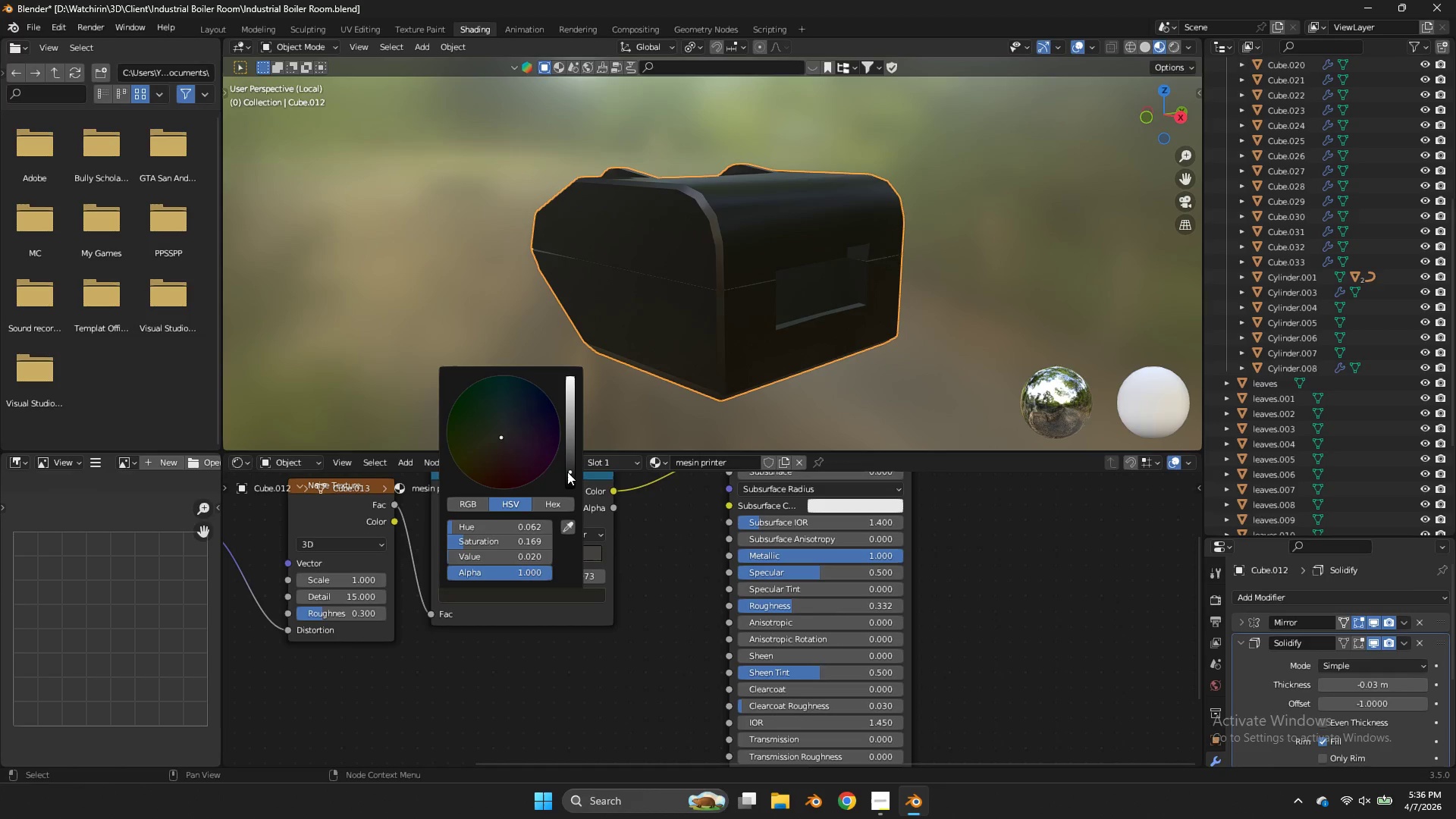 
left_click_drag(start_coordinate=[567, 472], to_coordinate=[567, 467])
 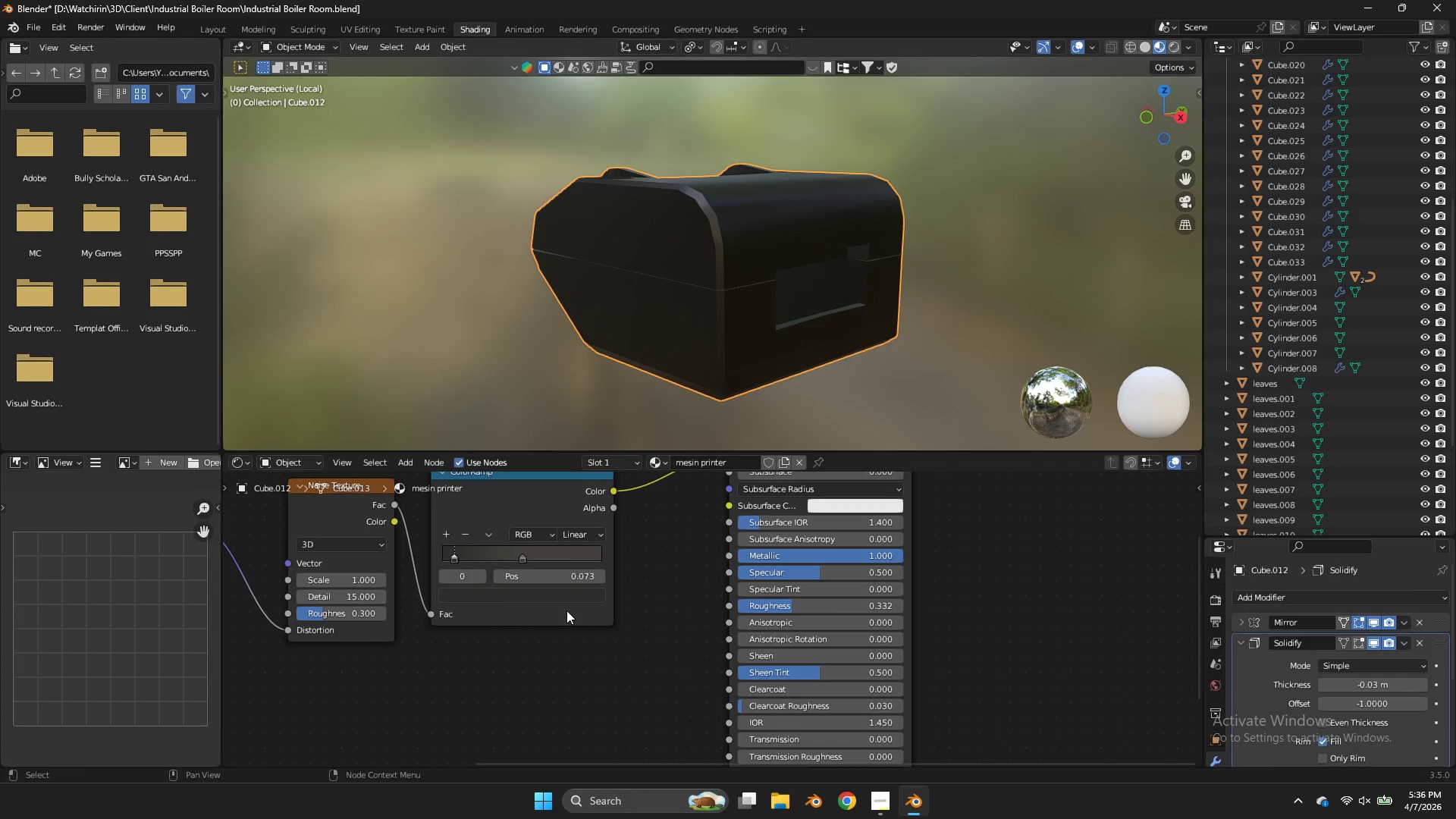 
double_click([566, 610])
 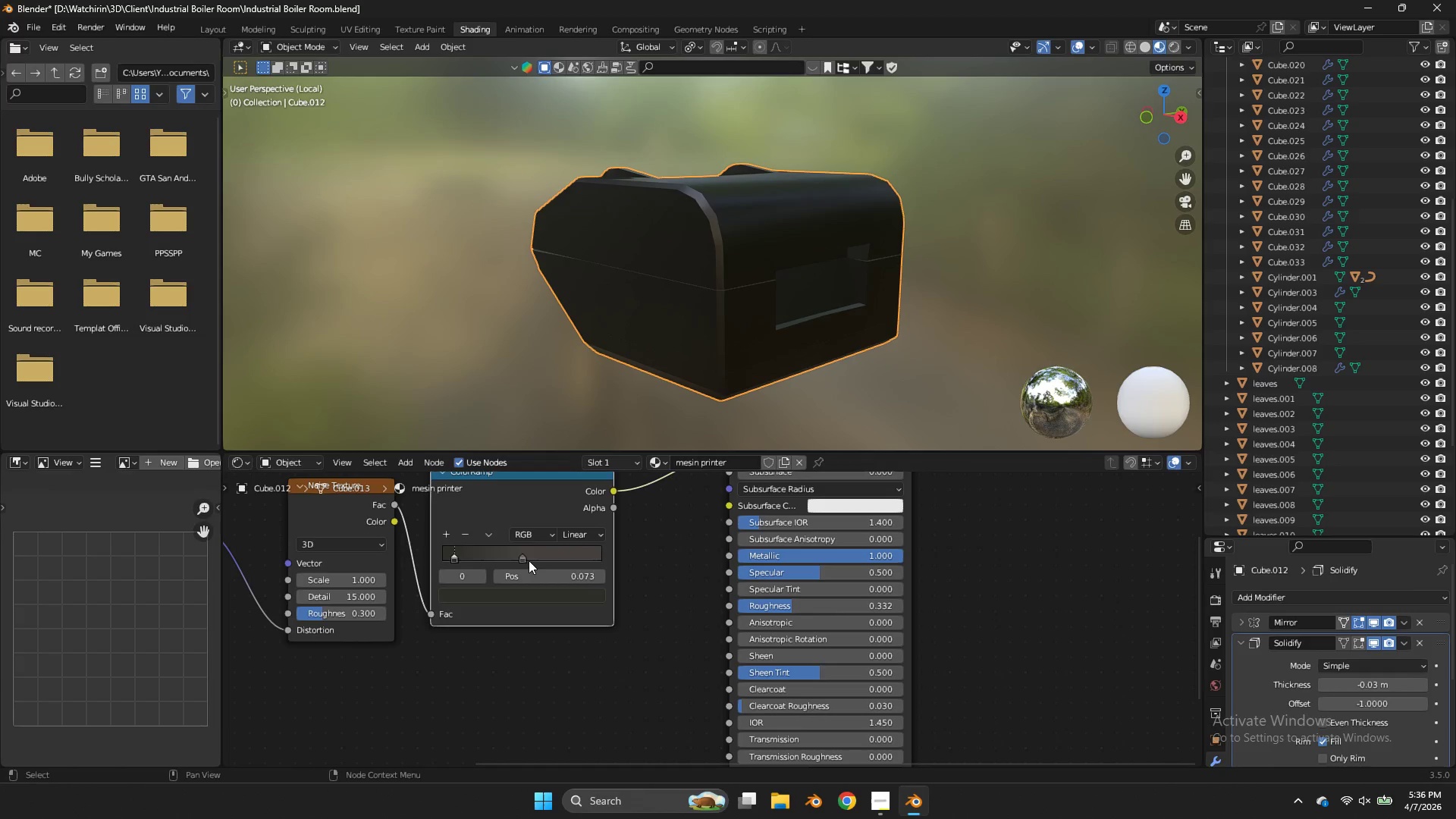 
left_click_drag(start_coordinate=[523, 556], to_coordinate=[527, 554])
 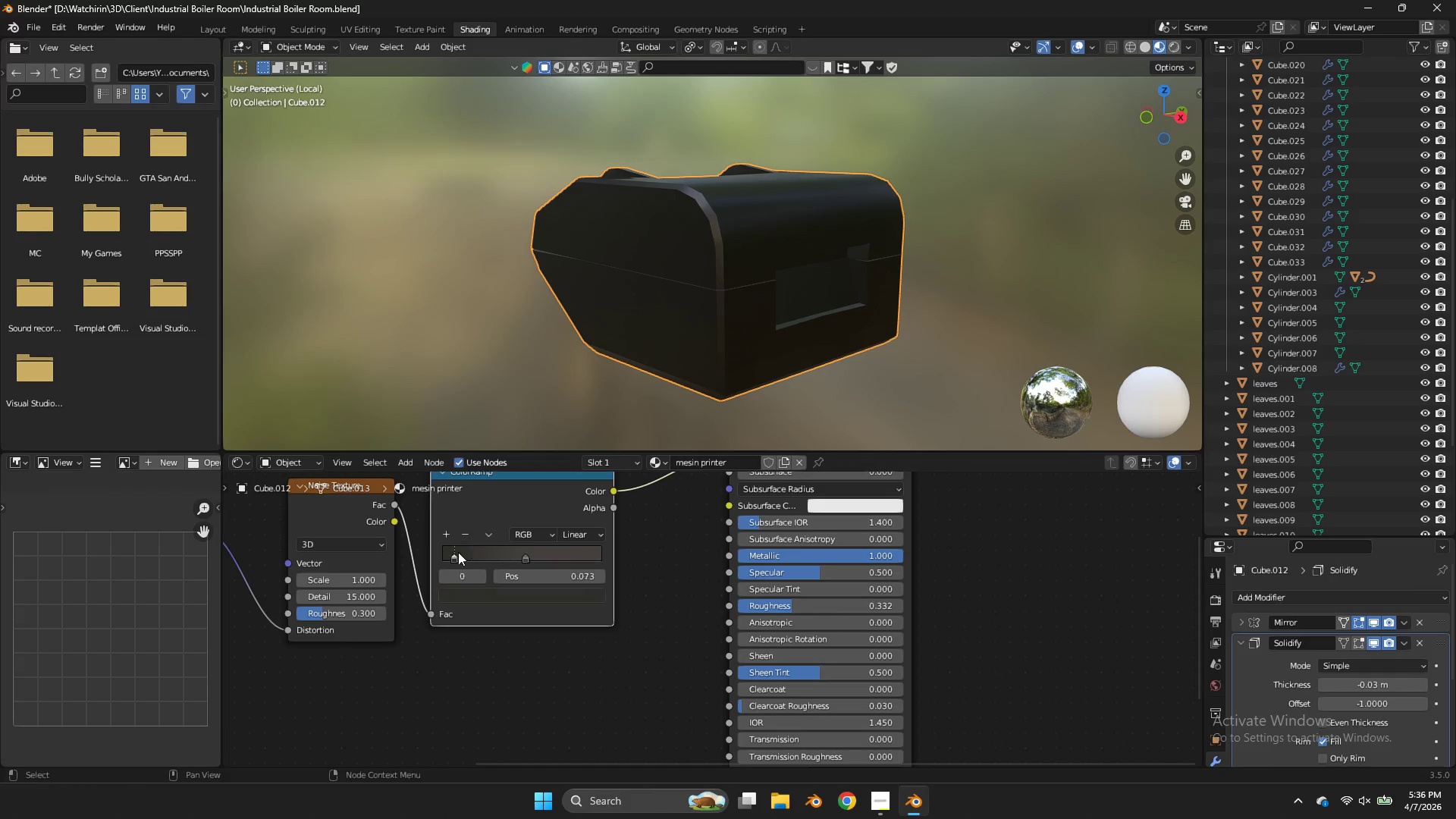 
left_click_drag(start_coordinate=[463, 548], to_coordinate=[412, 554])
 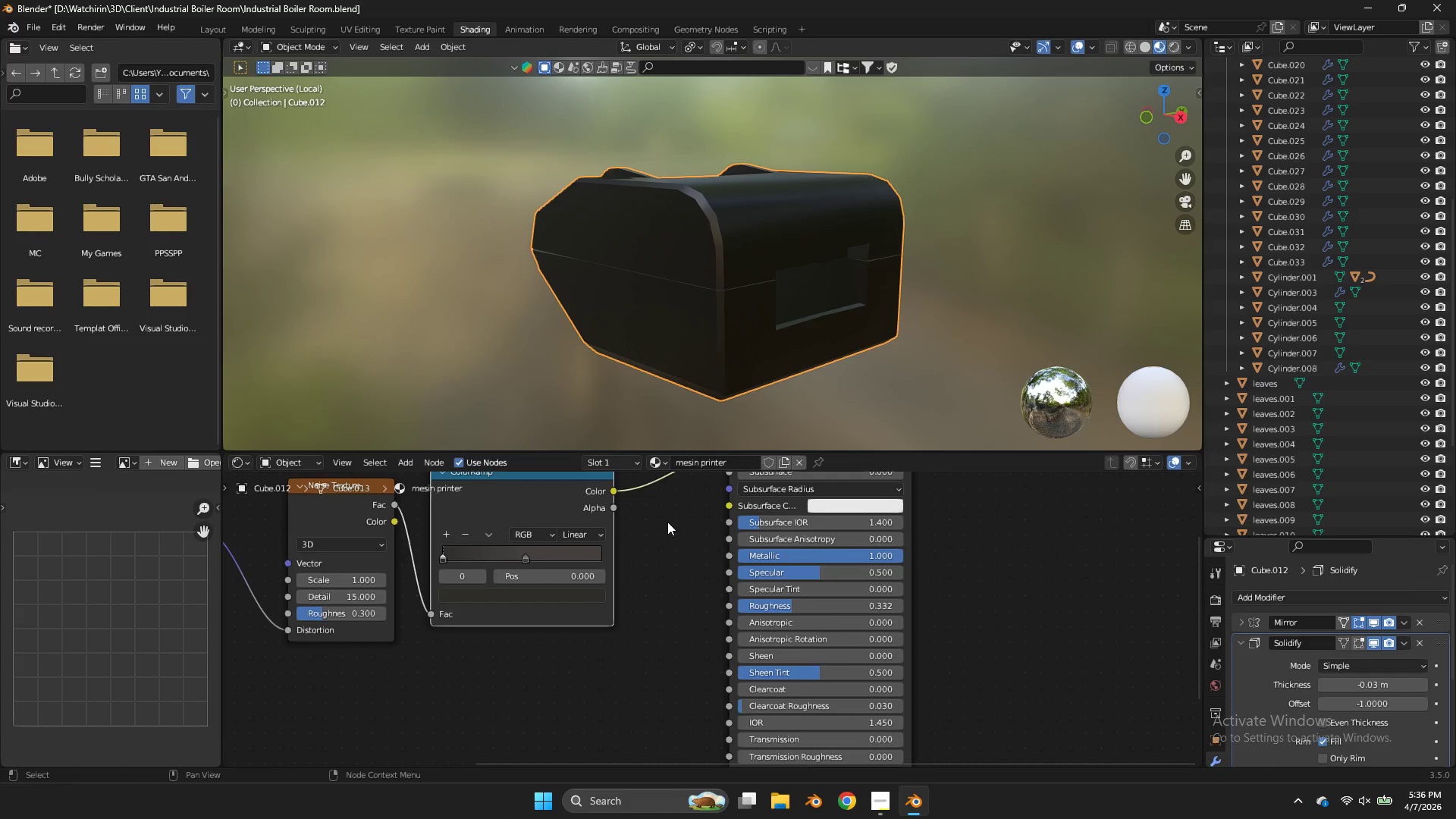 
scroll: coordinate [668, 522], scroll_direction: down, amount: 3.0
 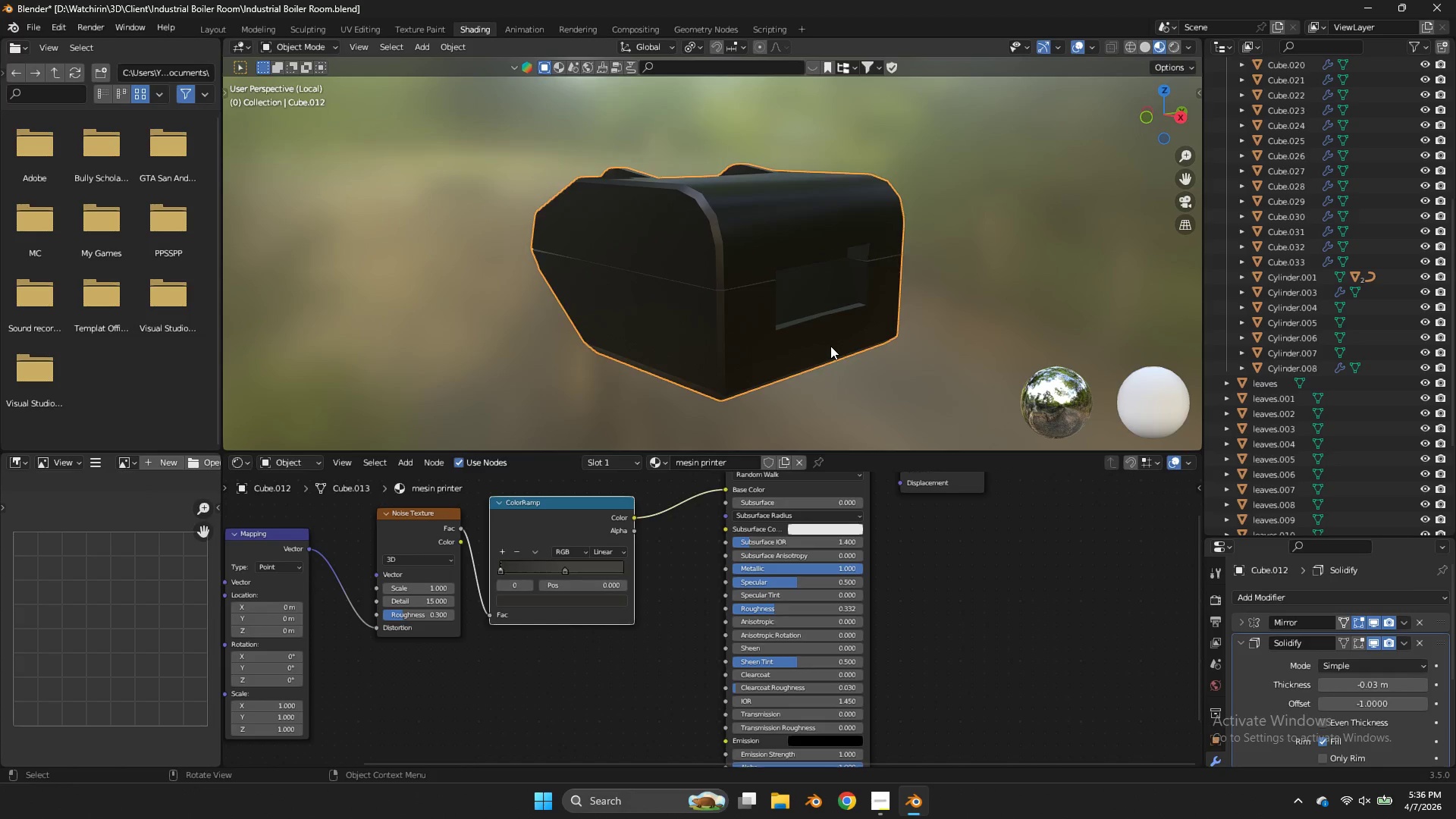 
scroll: coordinate [830, 346], scroll_direction: up, amount: 2.0
 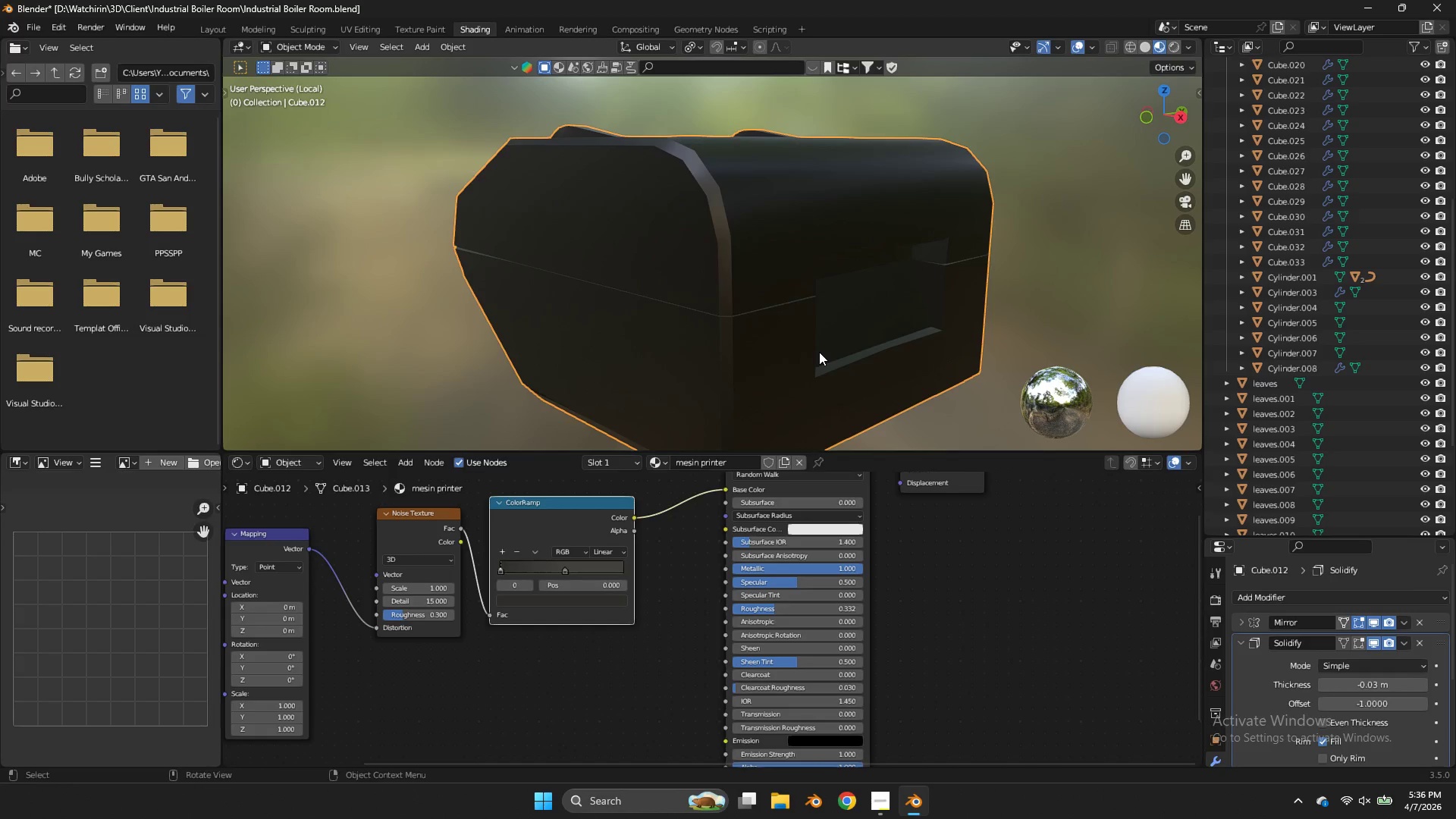 
scroll: coordinate [819, 352], scroll_direction: down, amount: 3.0
 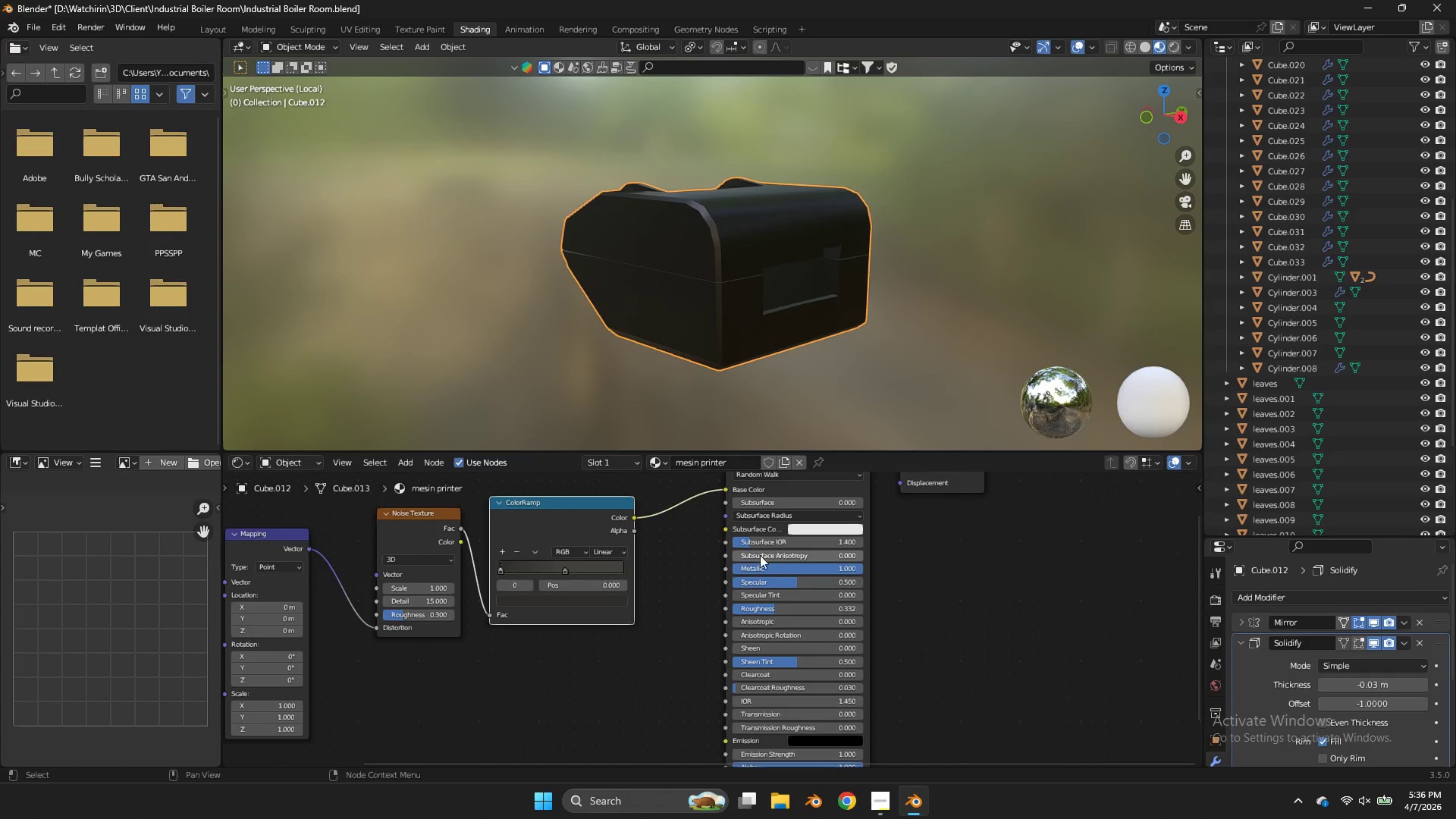 
left_click_drag(start_coordinate=[774, 569], to_coordinate=[613, 377])
 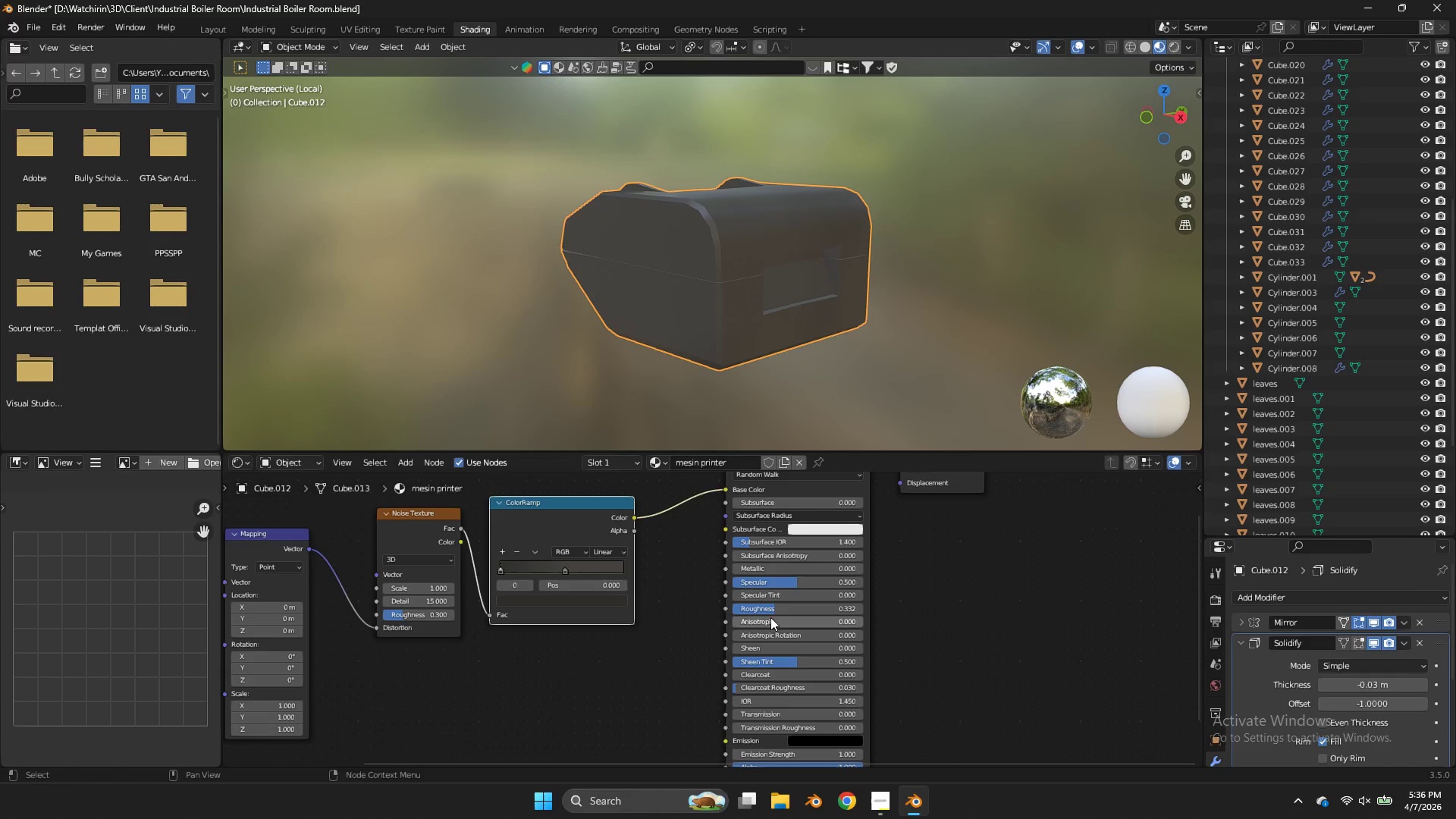 
left_click_drag(start_coordinate=[773, 610], to_coordinate=[821, 422])
 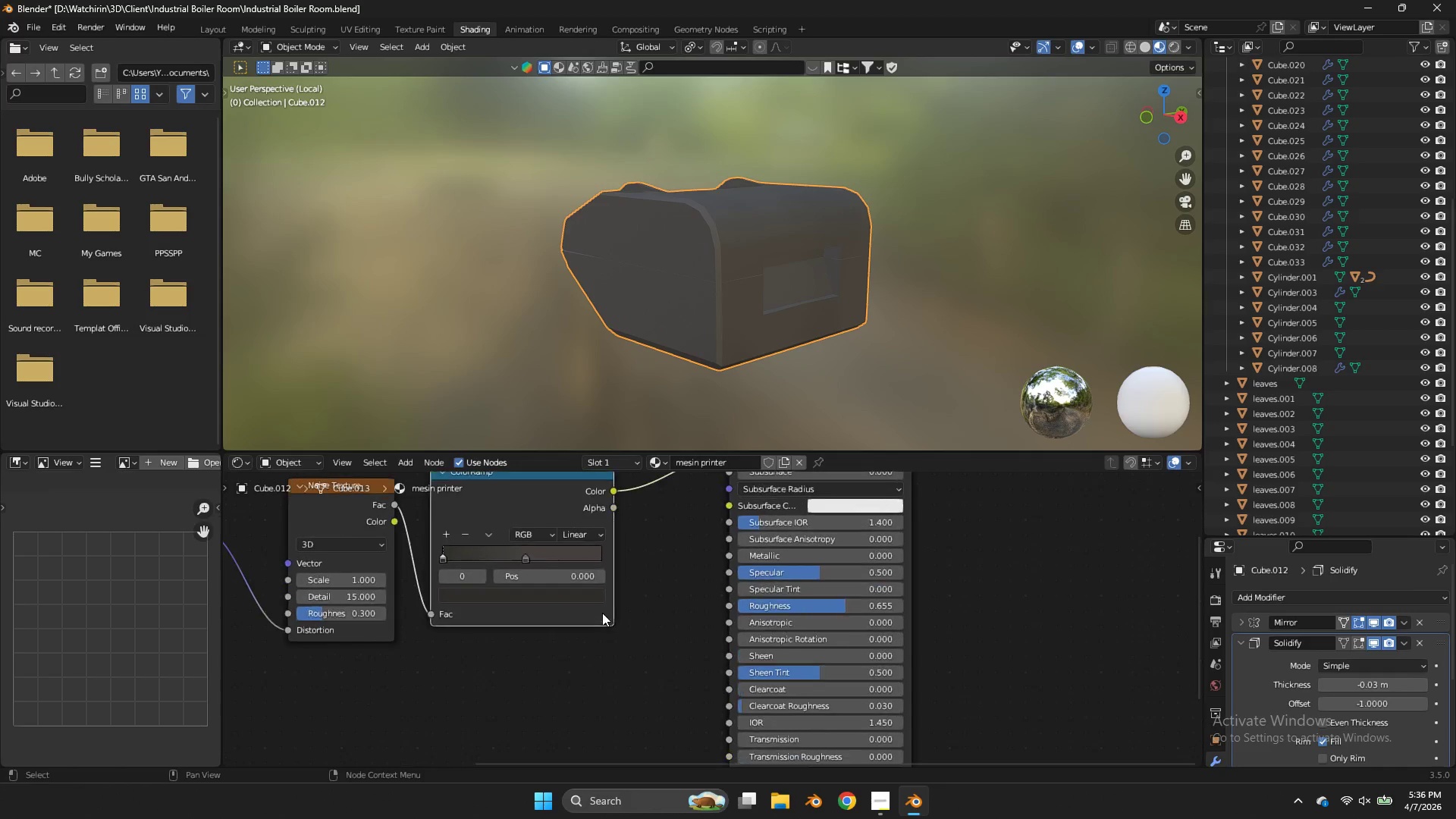 
scroll: coordinate [607, 616], scroll_direction: up, amount: 3.0
 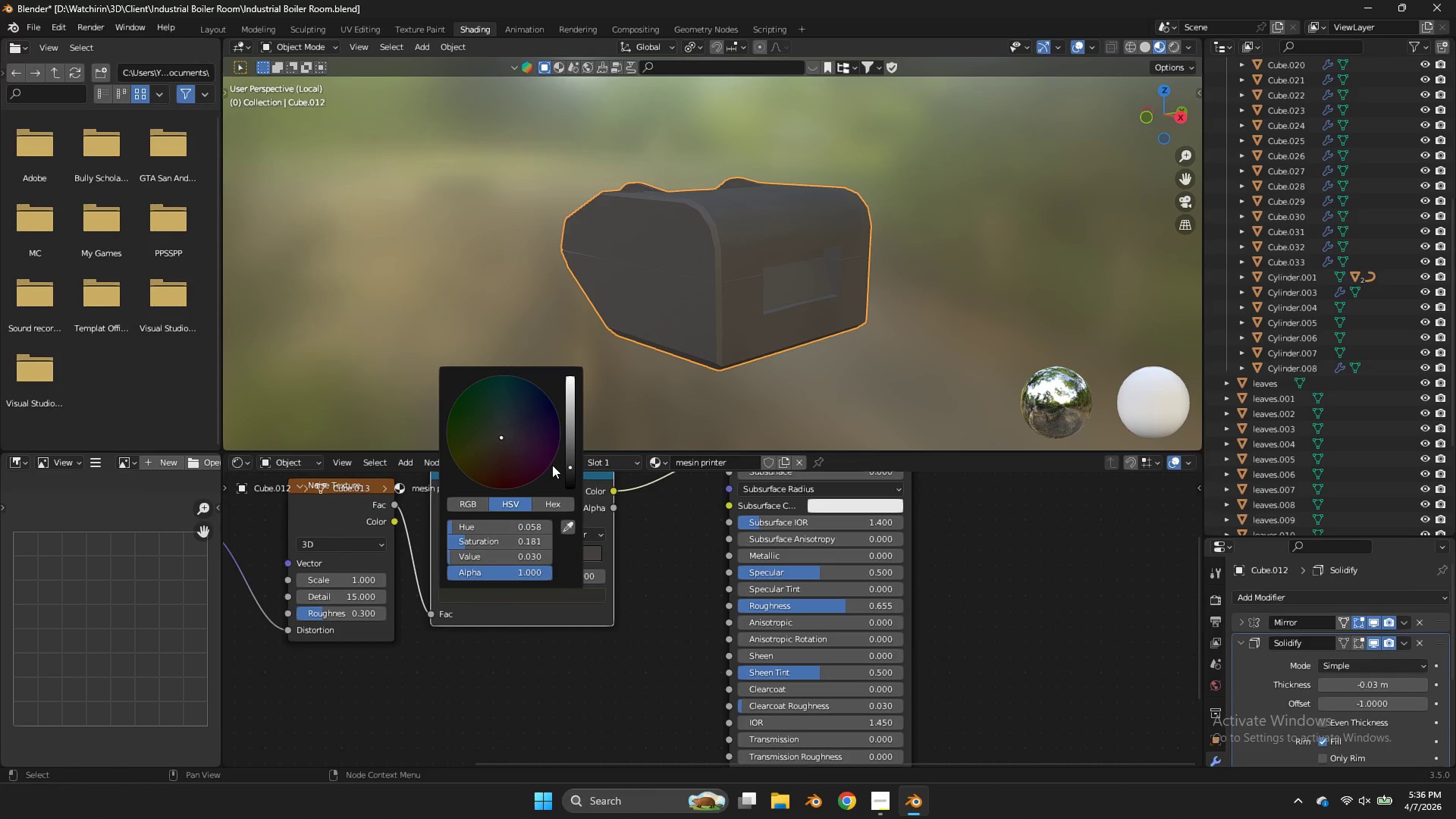 
left_click_drag(start_coordinate=[568, 458], to_coordinate=[571, 472])
 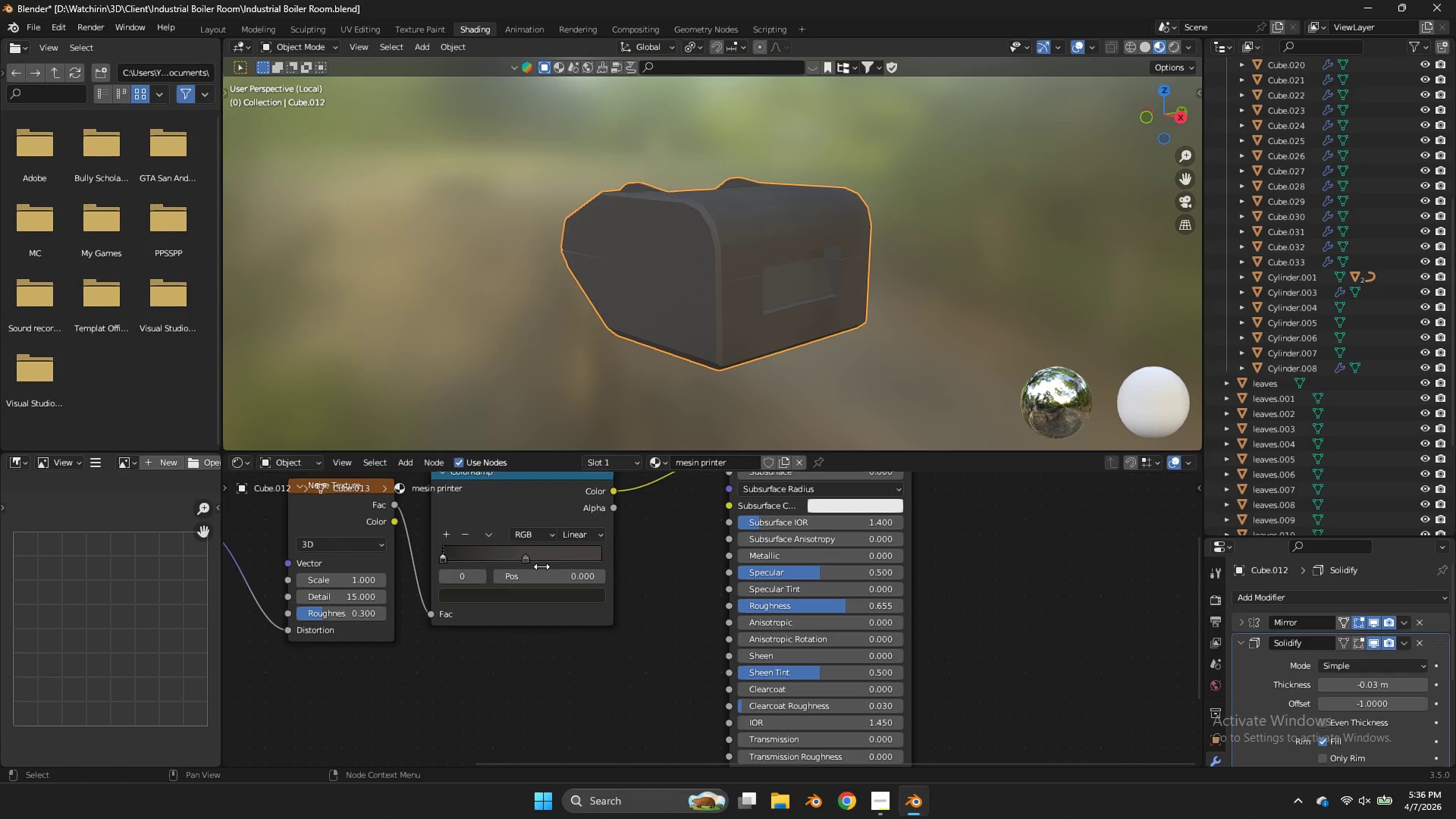 
left_click_drag(start_coordinate=[535, 562], to_coordinate=[531, 560])
 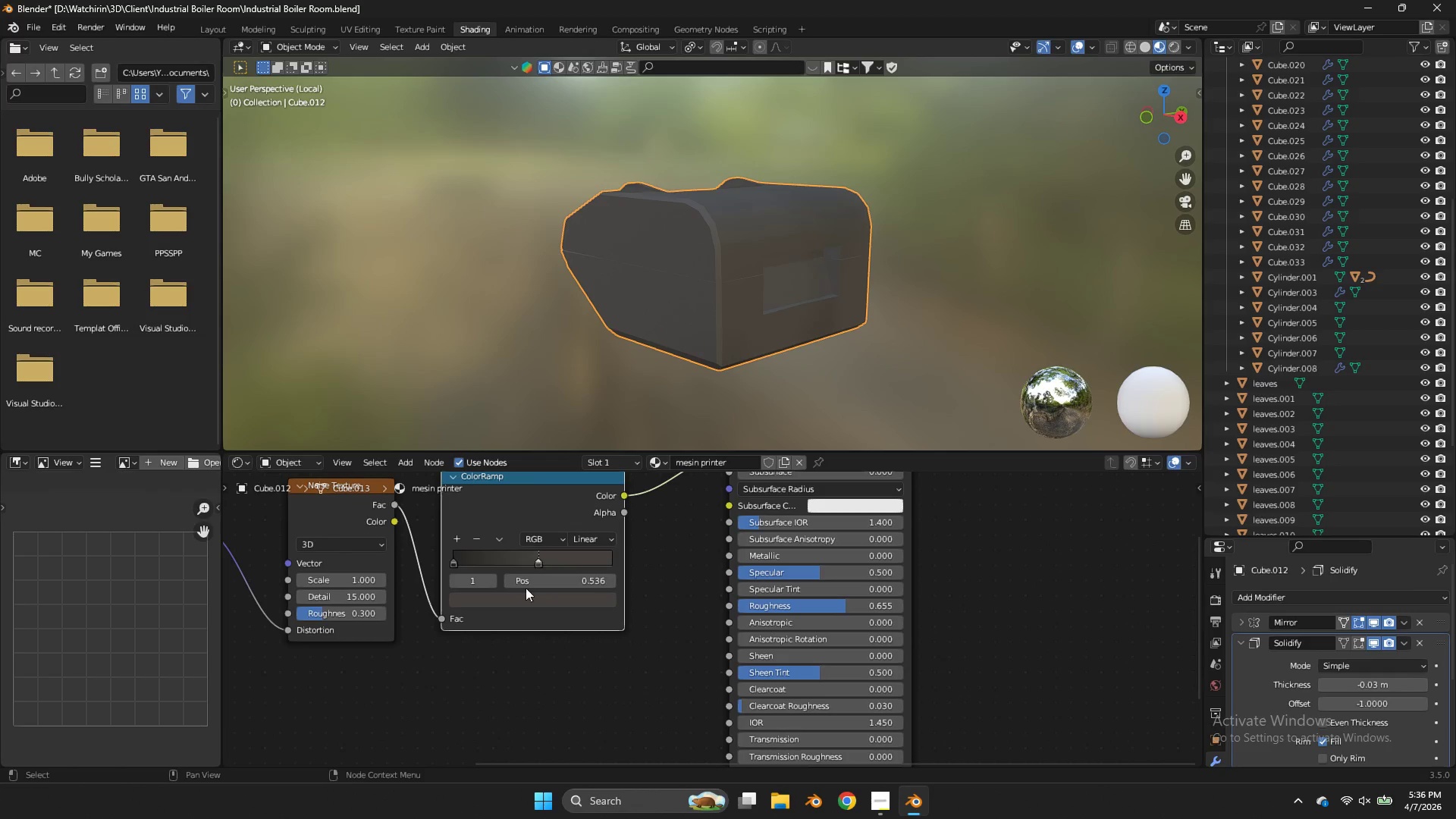 
left_click([530, 604])
 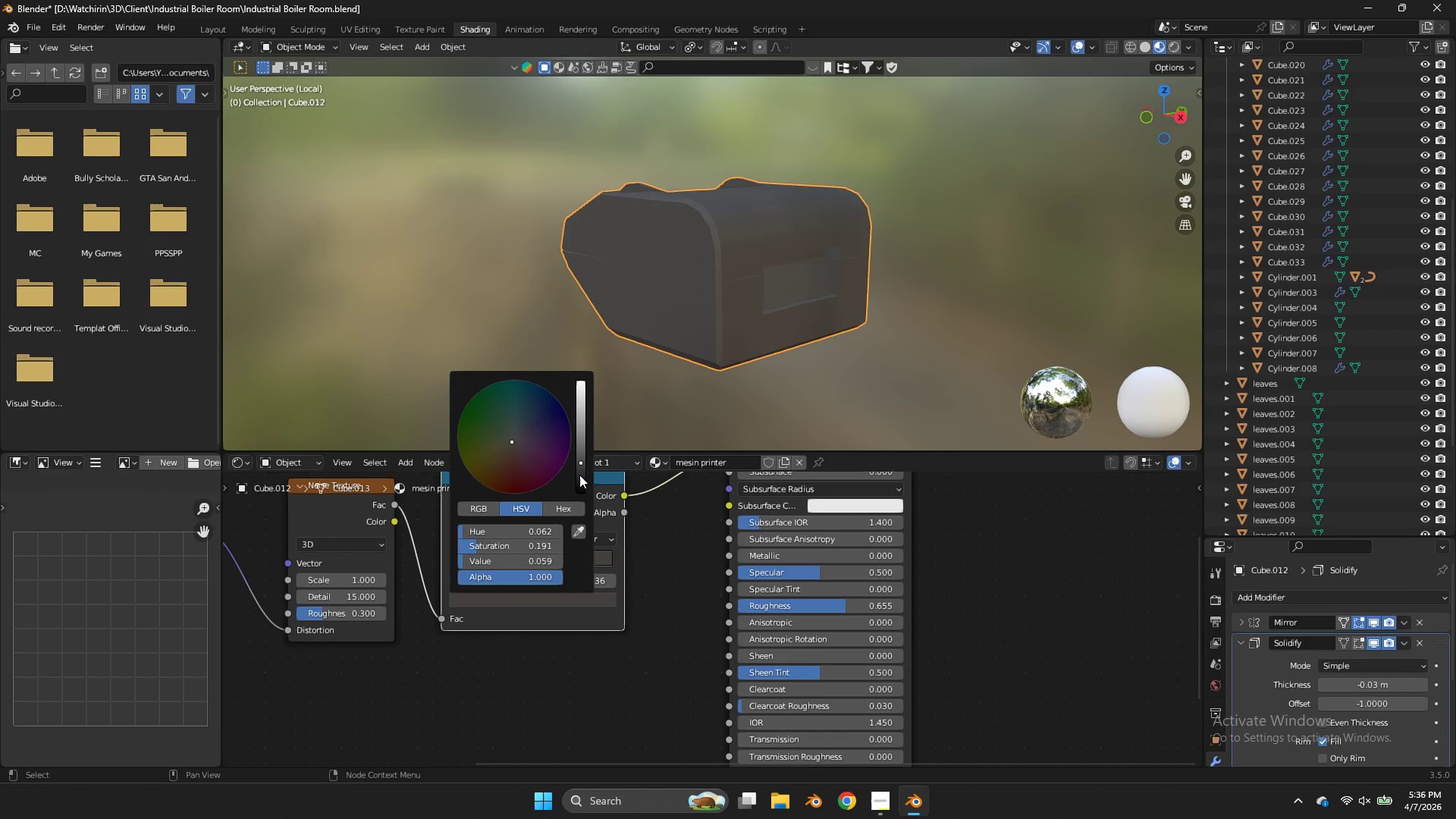 
left_click_drag(start_coordinate=[578, 473], to_coordinate=[579, 479])
 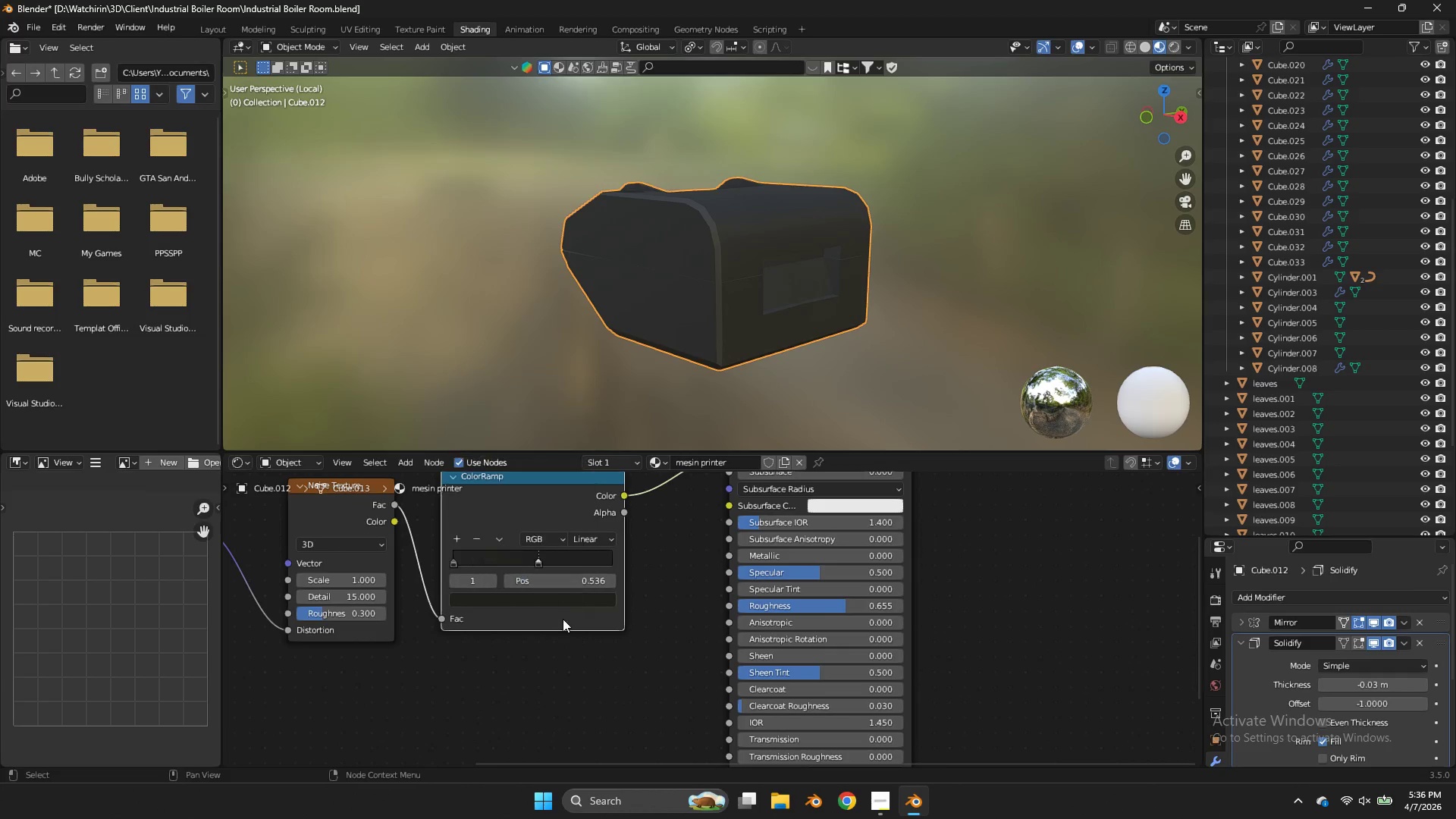 
left_click([563, 619])
 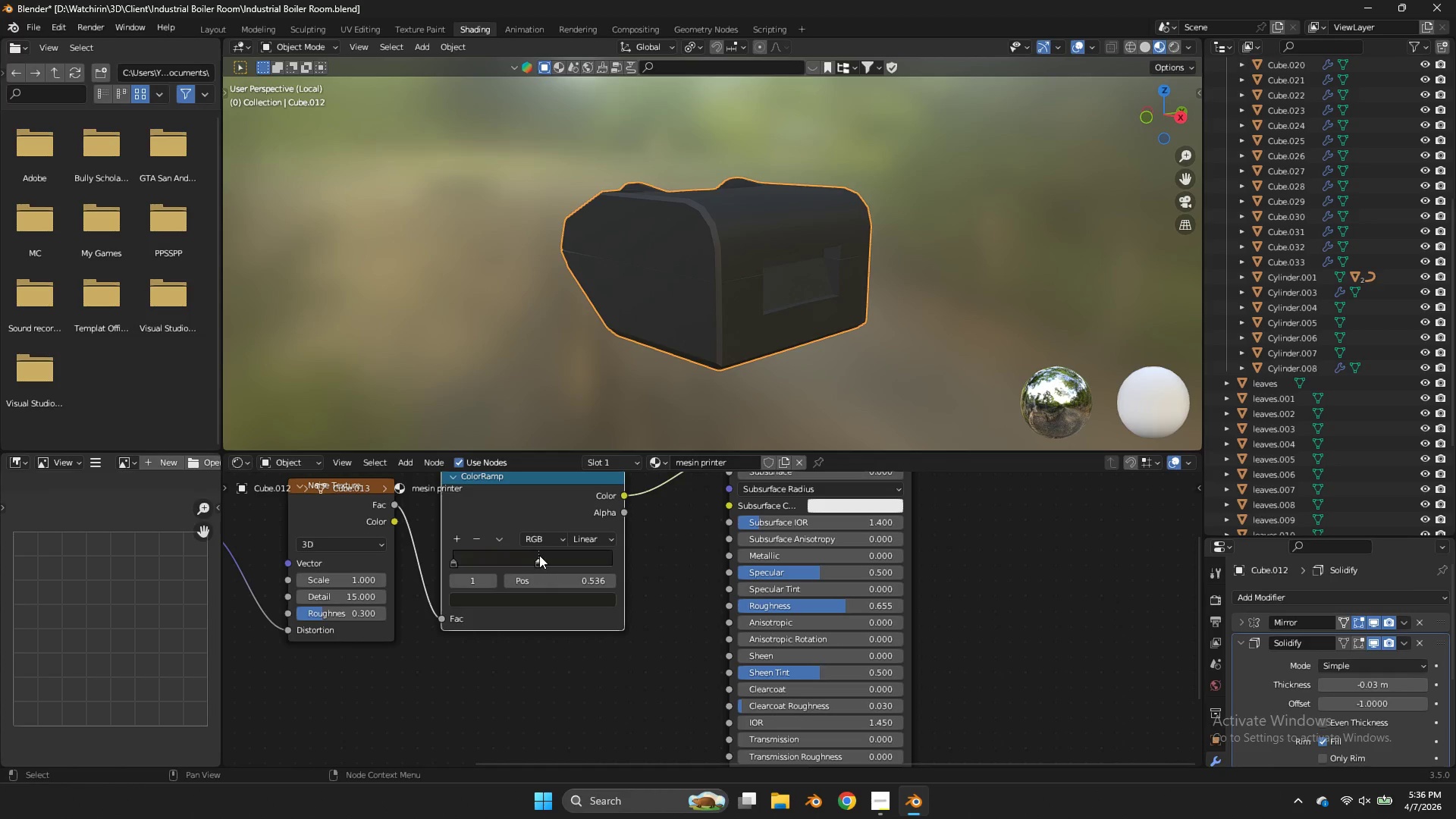 
left_click_drag(start_coordinate=[539, 555], to_coordinate=[515, 551])
 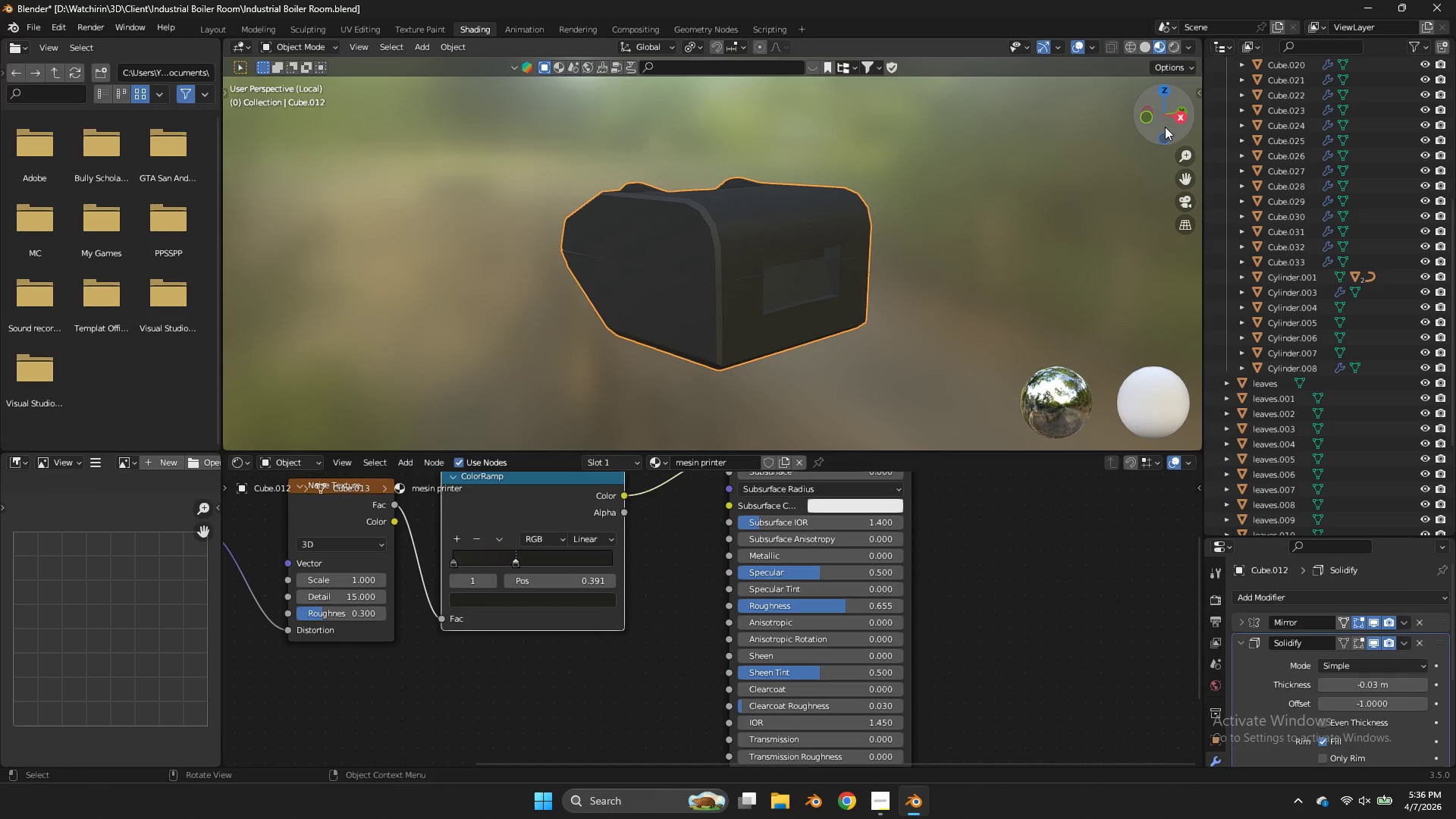 
left_click_drag(start_coordinate=[1147, 127], to_coordinate=[347, 180])
 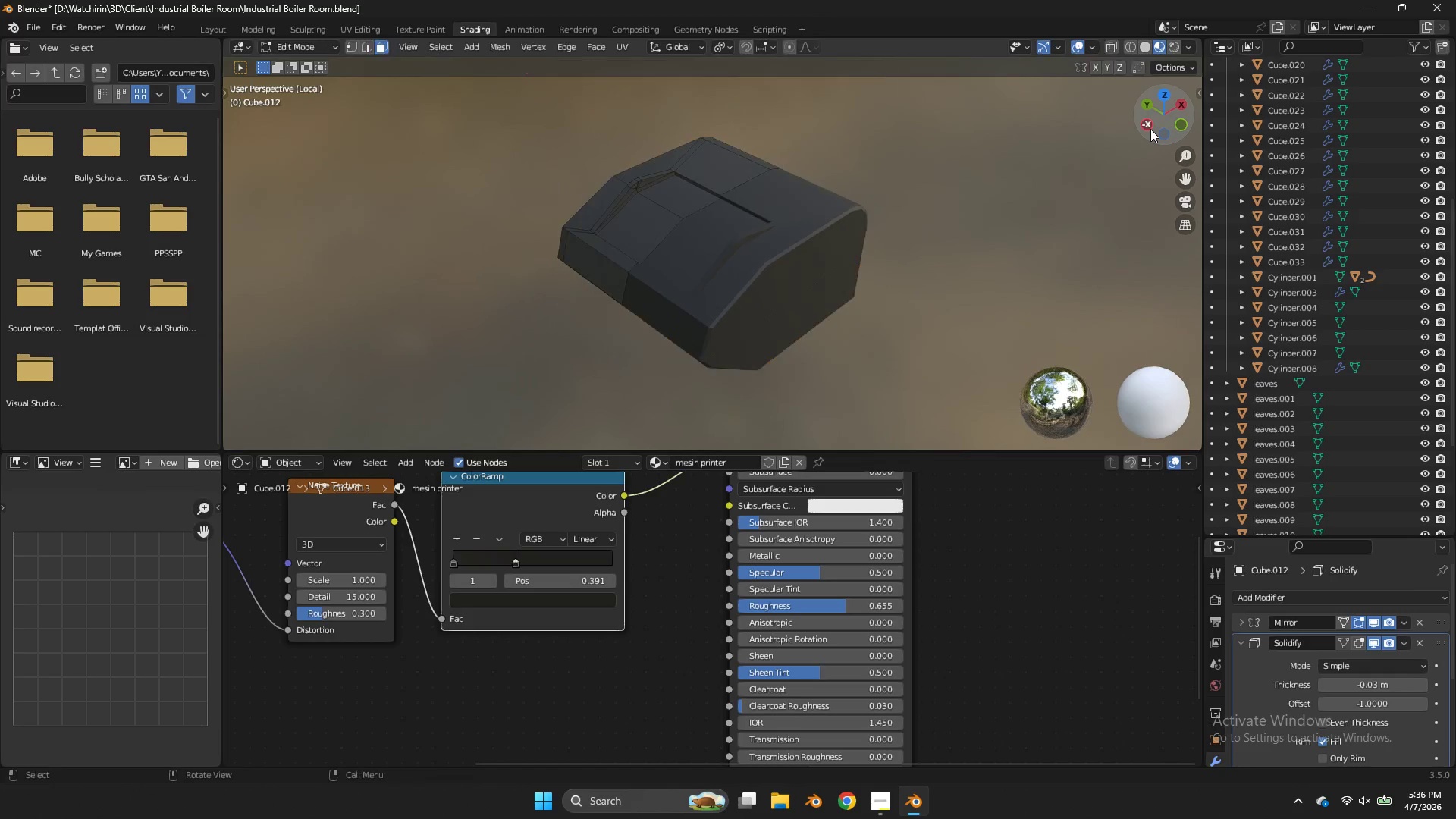 
key(Tab)
 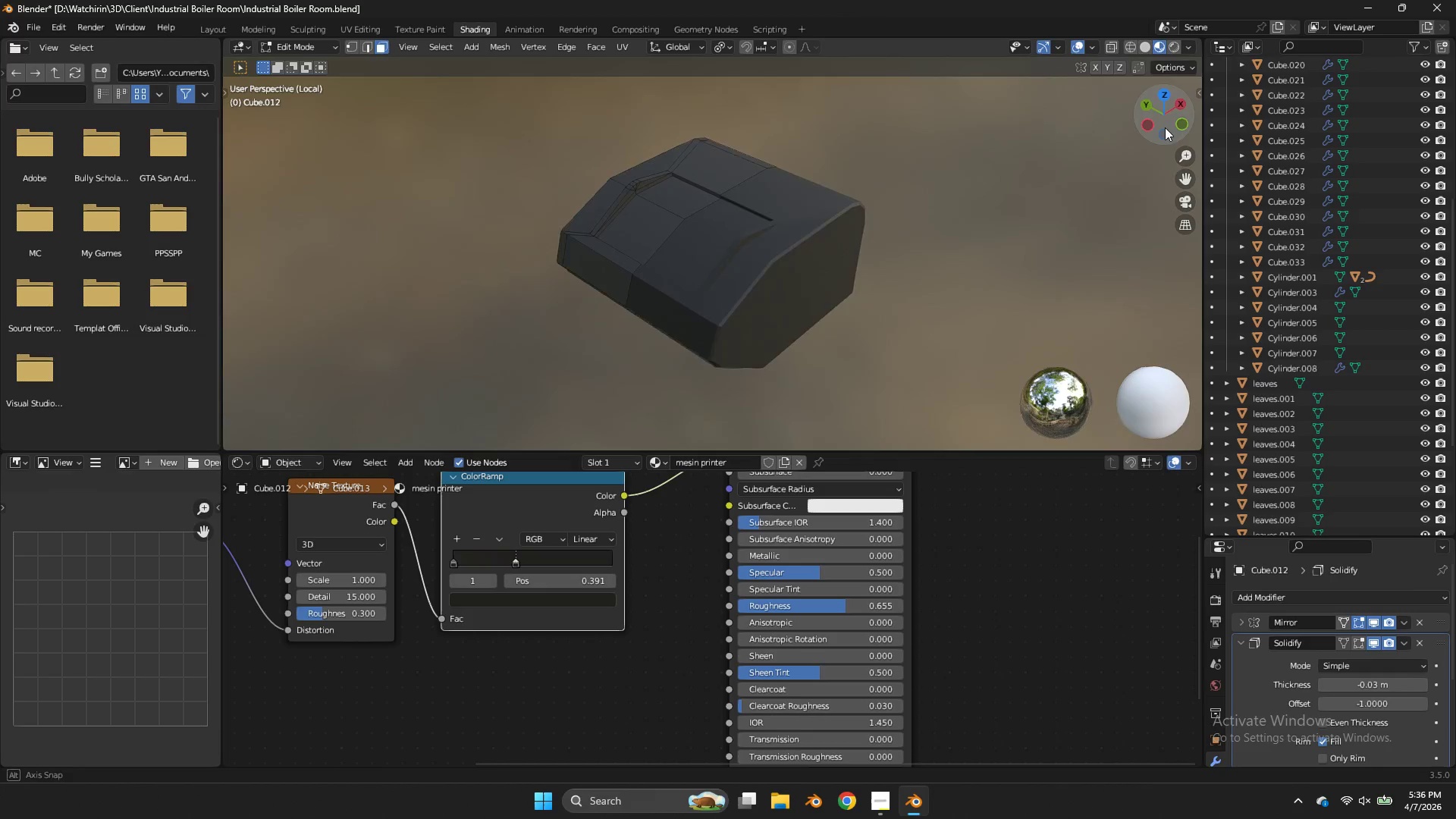 
left_click_drag(start_coordinate=[1152, 129], to_coordinate=[1194, 121])
 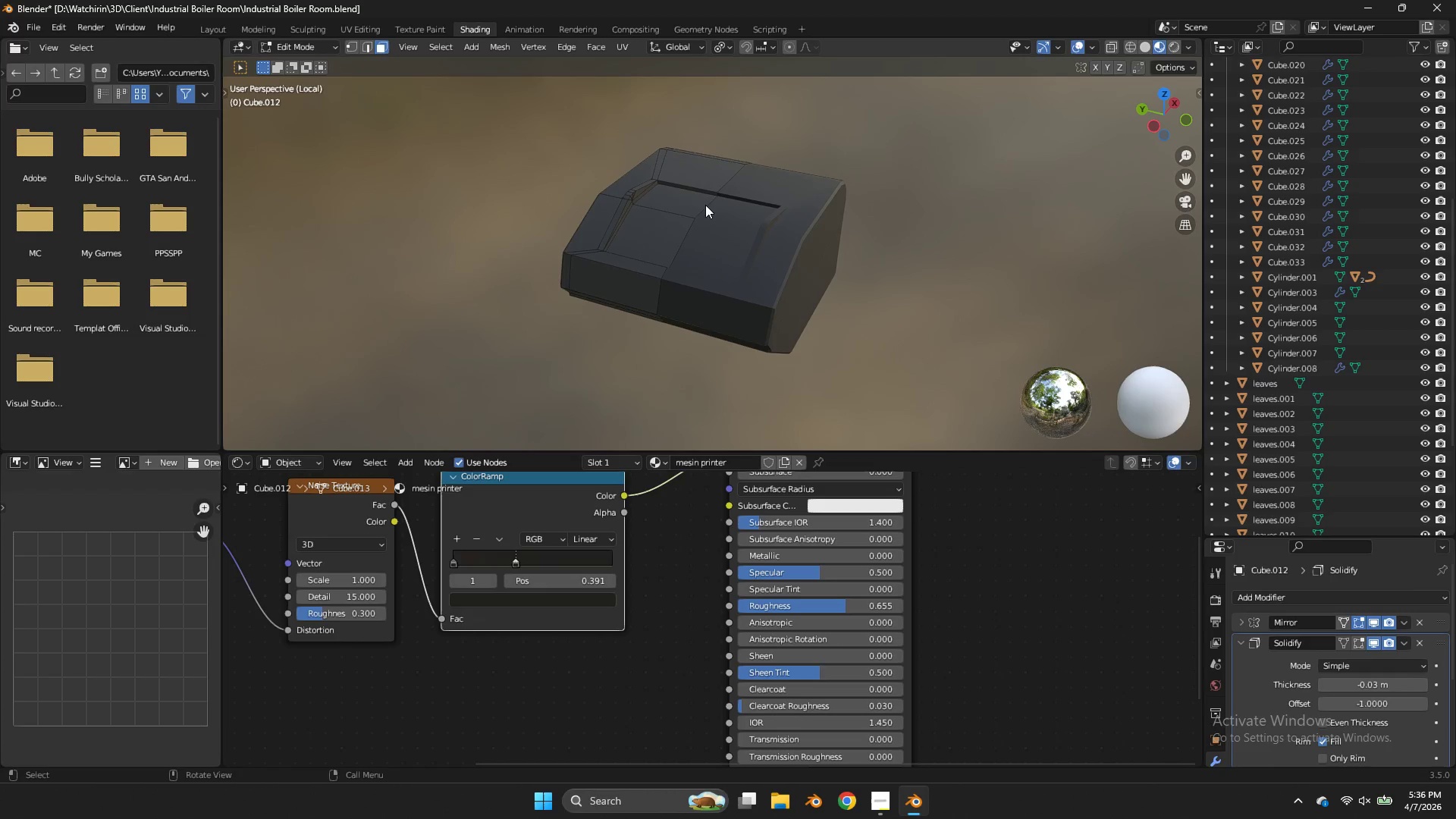 
double_click([689, 199])
 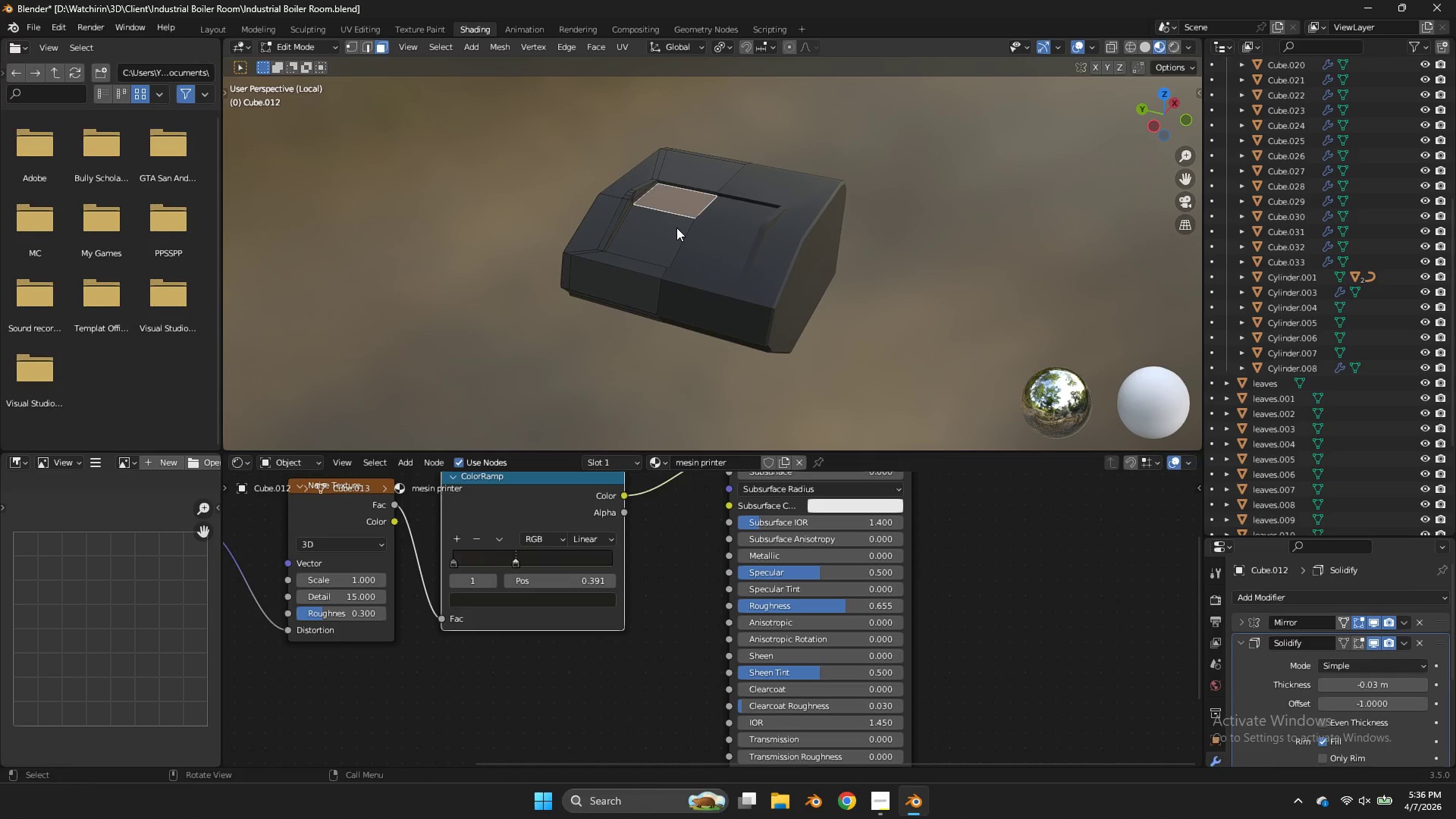 
hold_key(key=ShiftLeft, duration=0.36)
left_click([676, 229])
 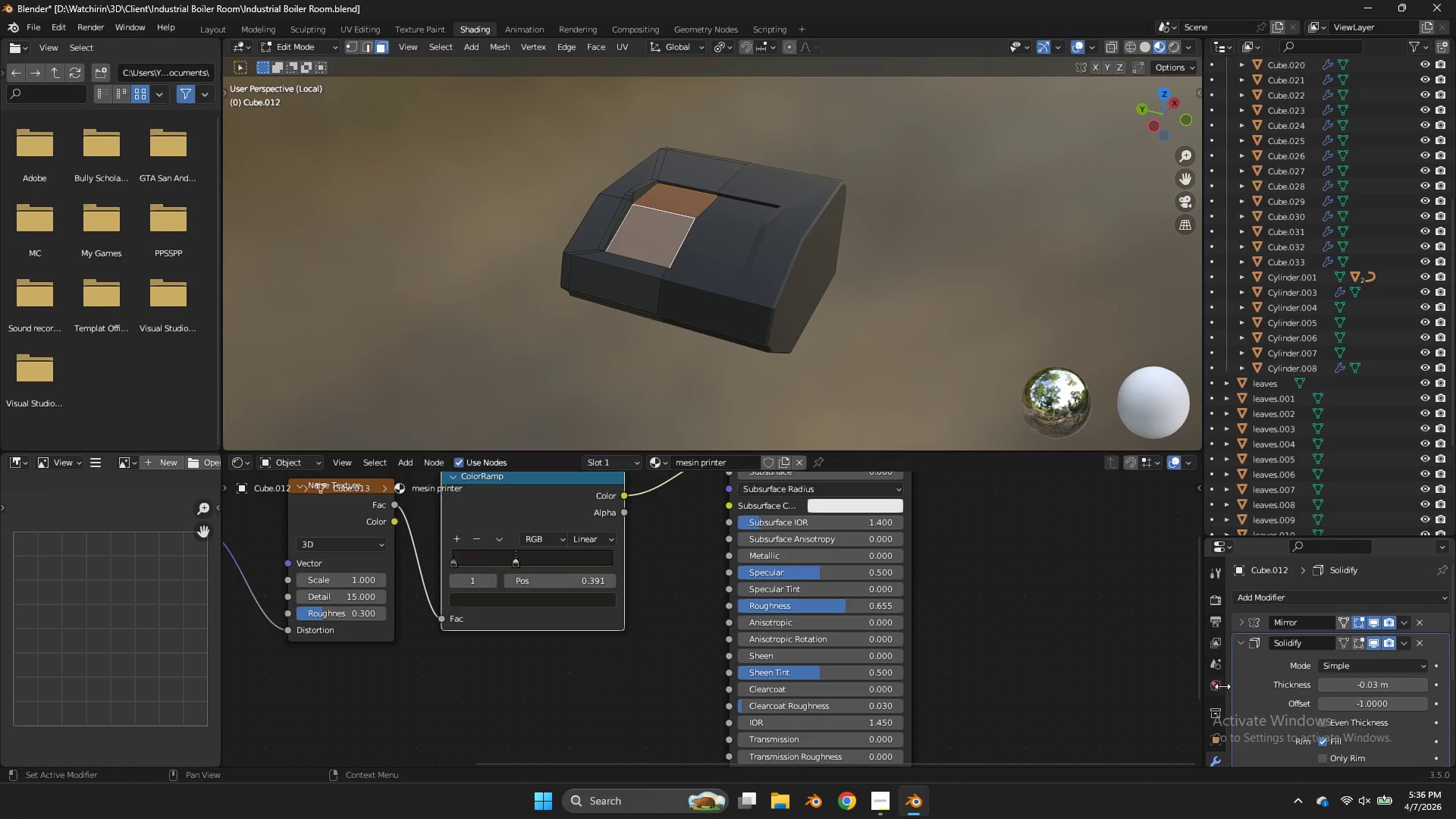 
scroll: coordinate [1216, 712], scroll_direction: down, amount: 7.0
 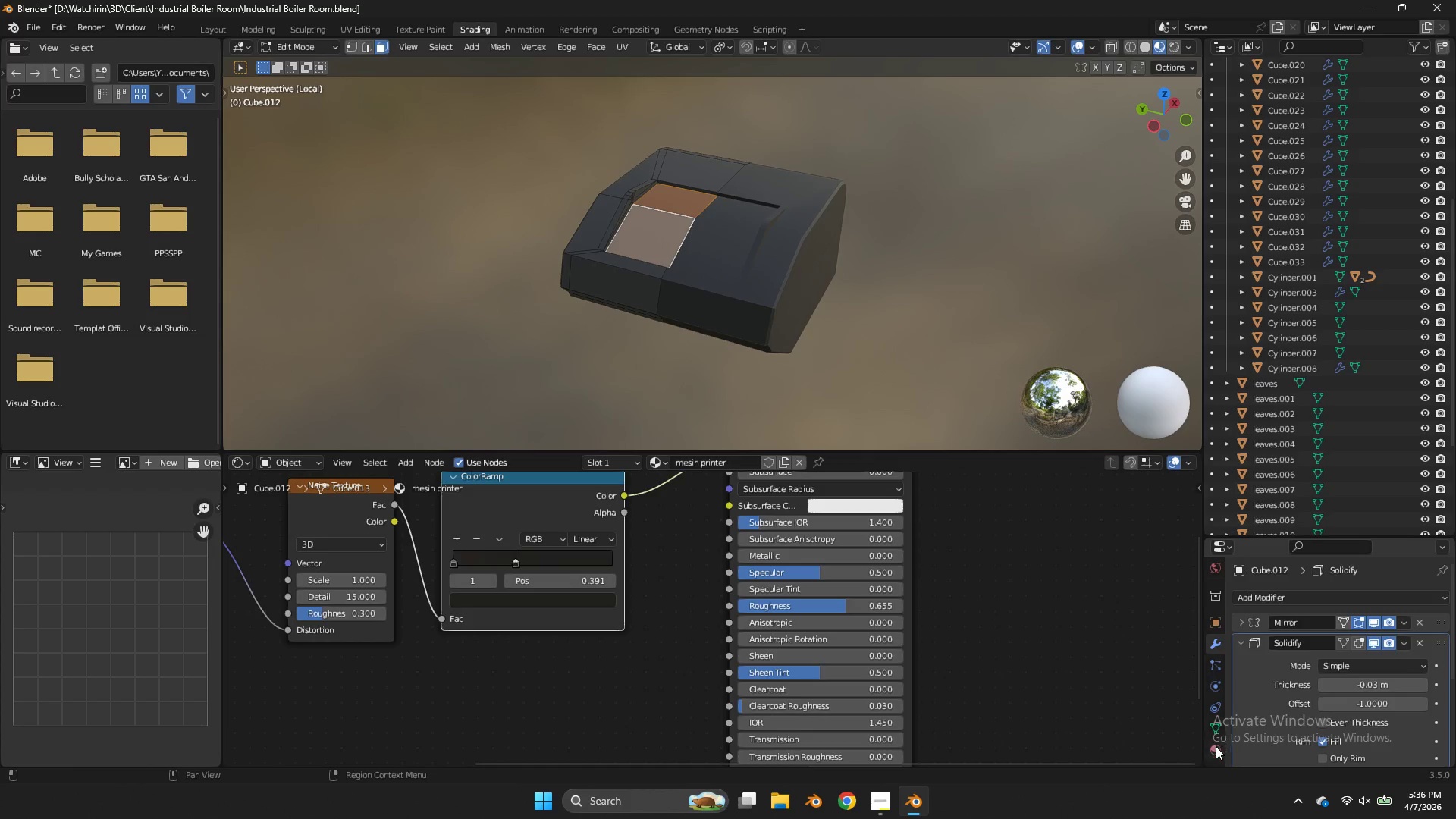 
left_click([1216, 746])
 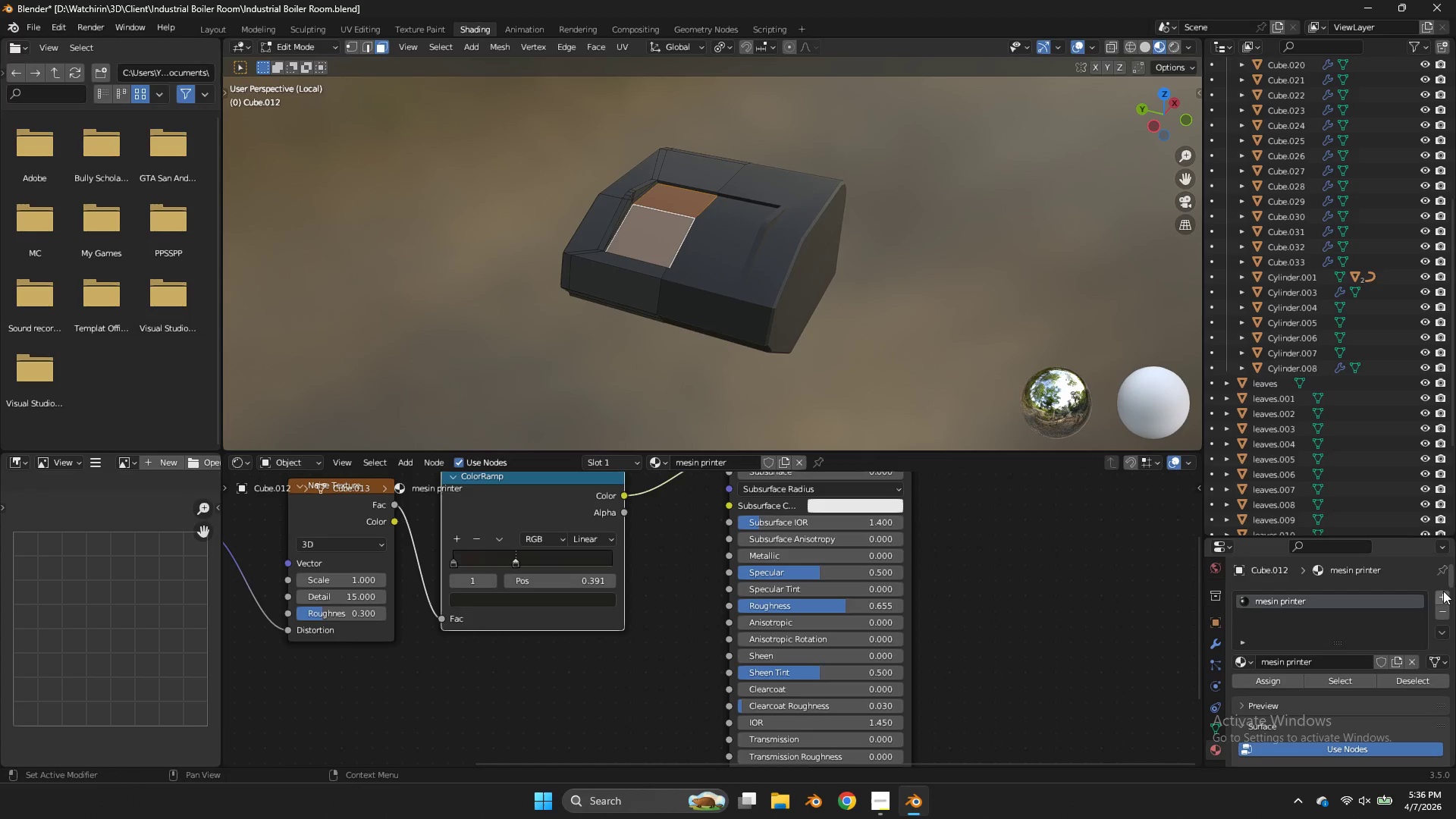 
left_click([1447, 590])
 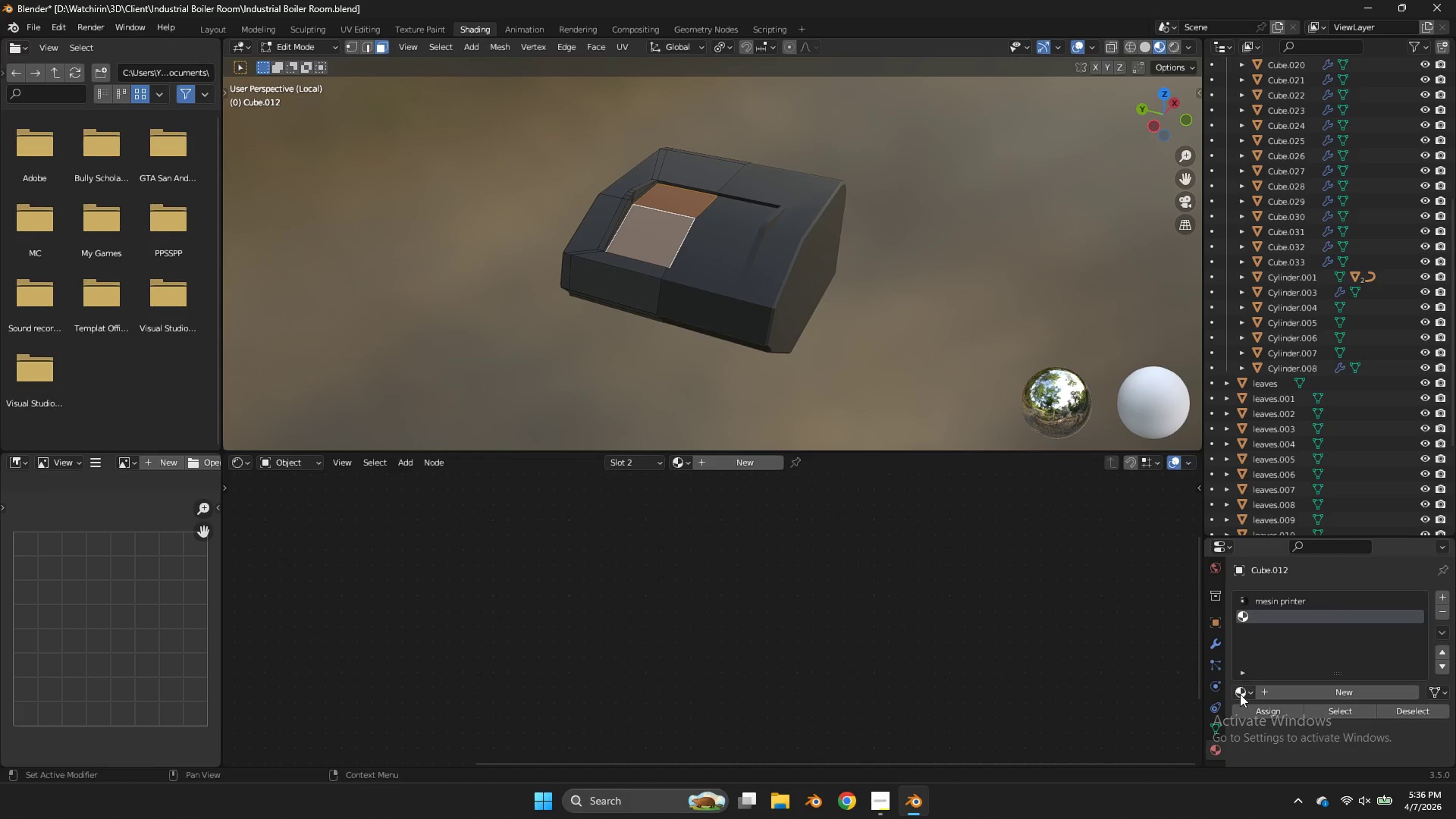 
left_click([1240, 698])
 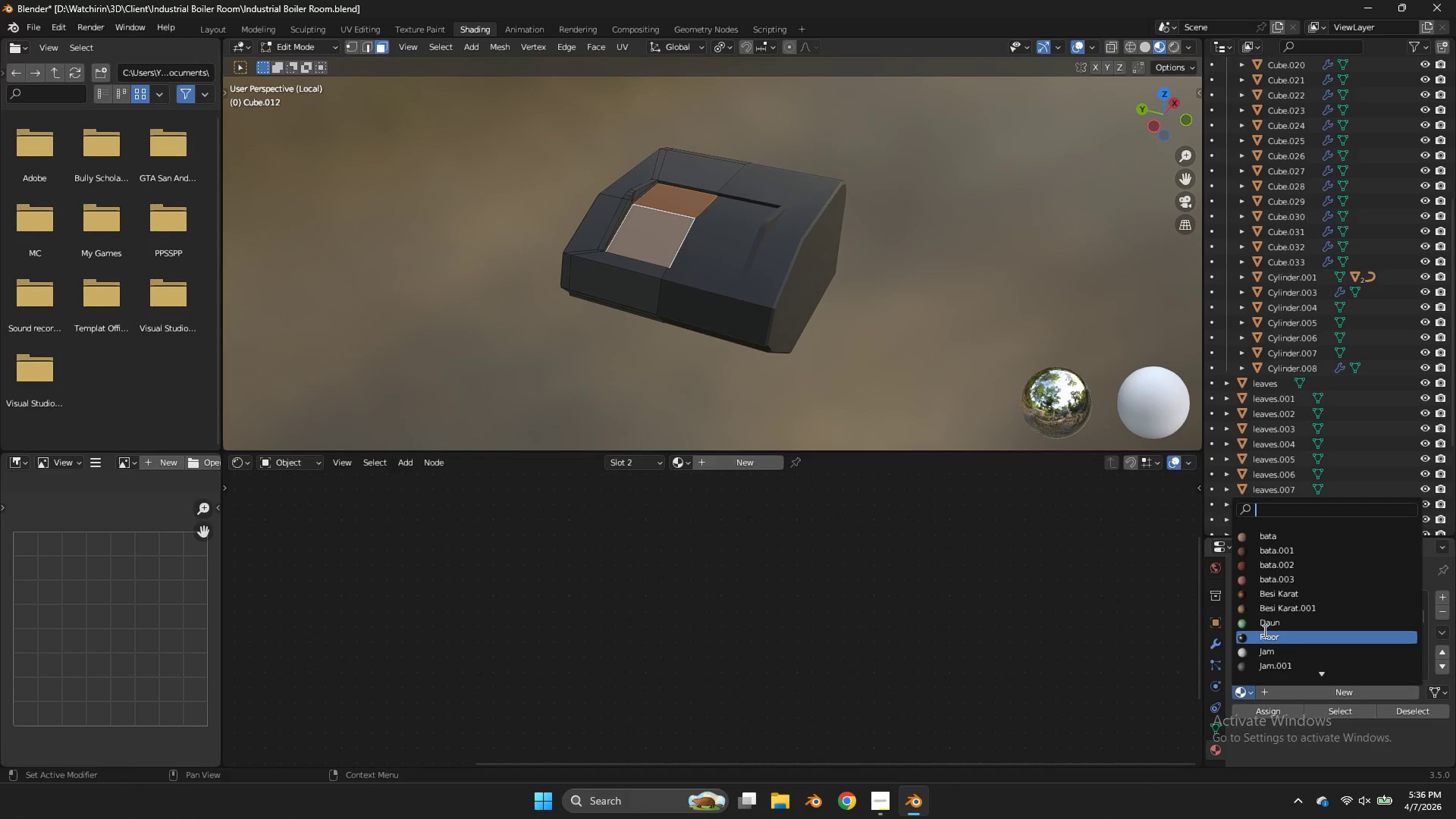 
scroll: coordinate [1301, 582], scroll_direction: down, amount: 29.0
 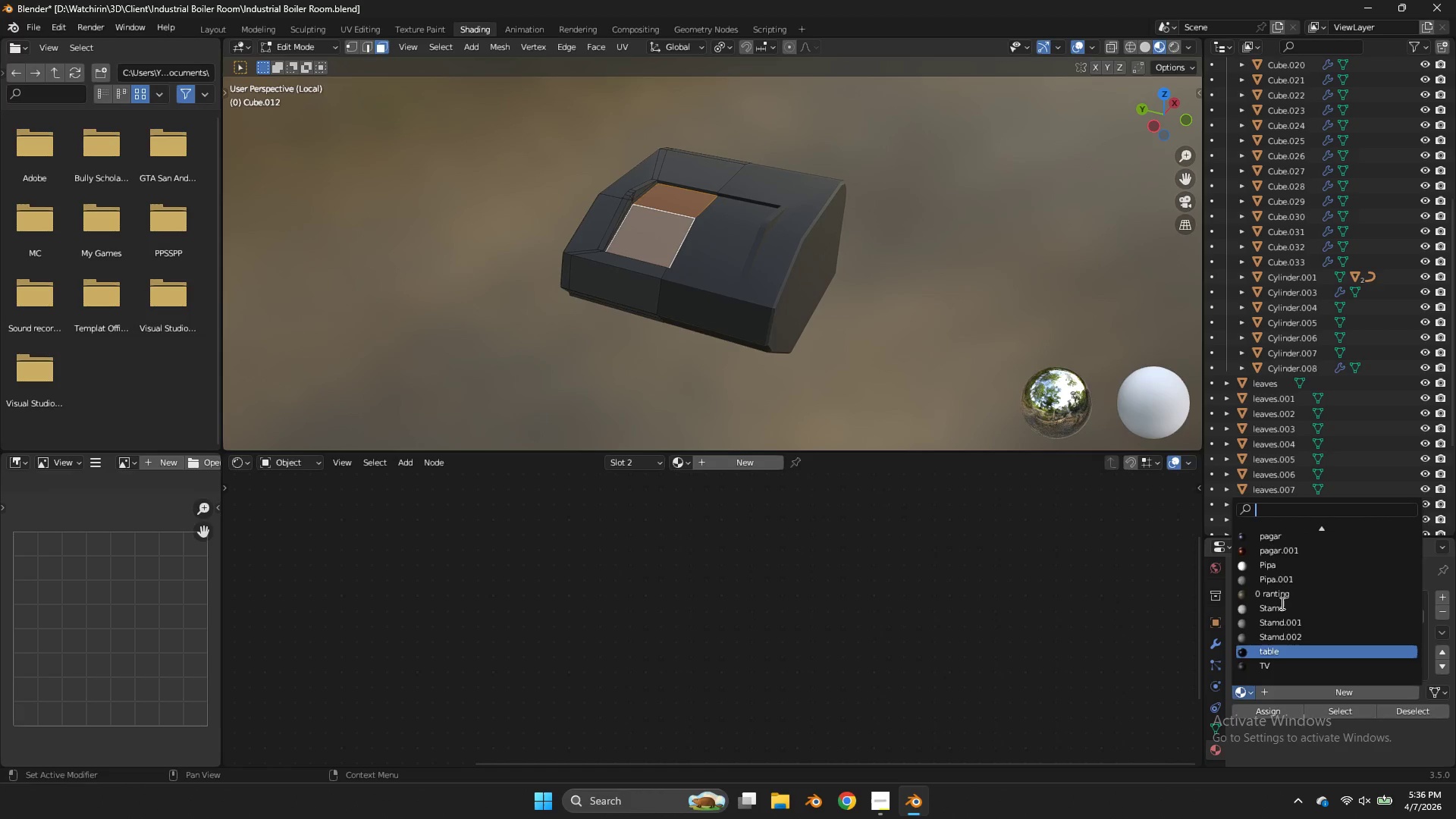 
scroll: coordinate [1282, 604], scroll_direction: up, amount: 15.0
 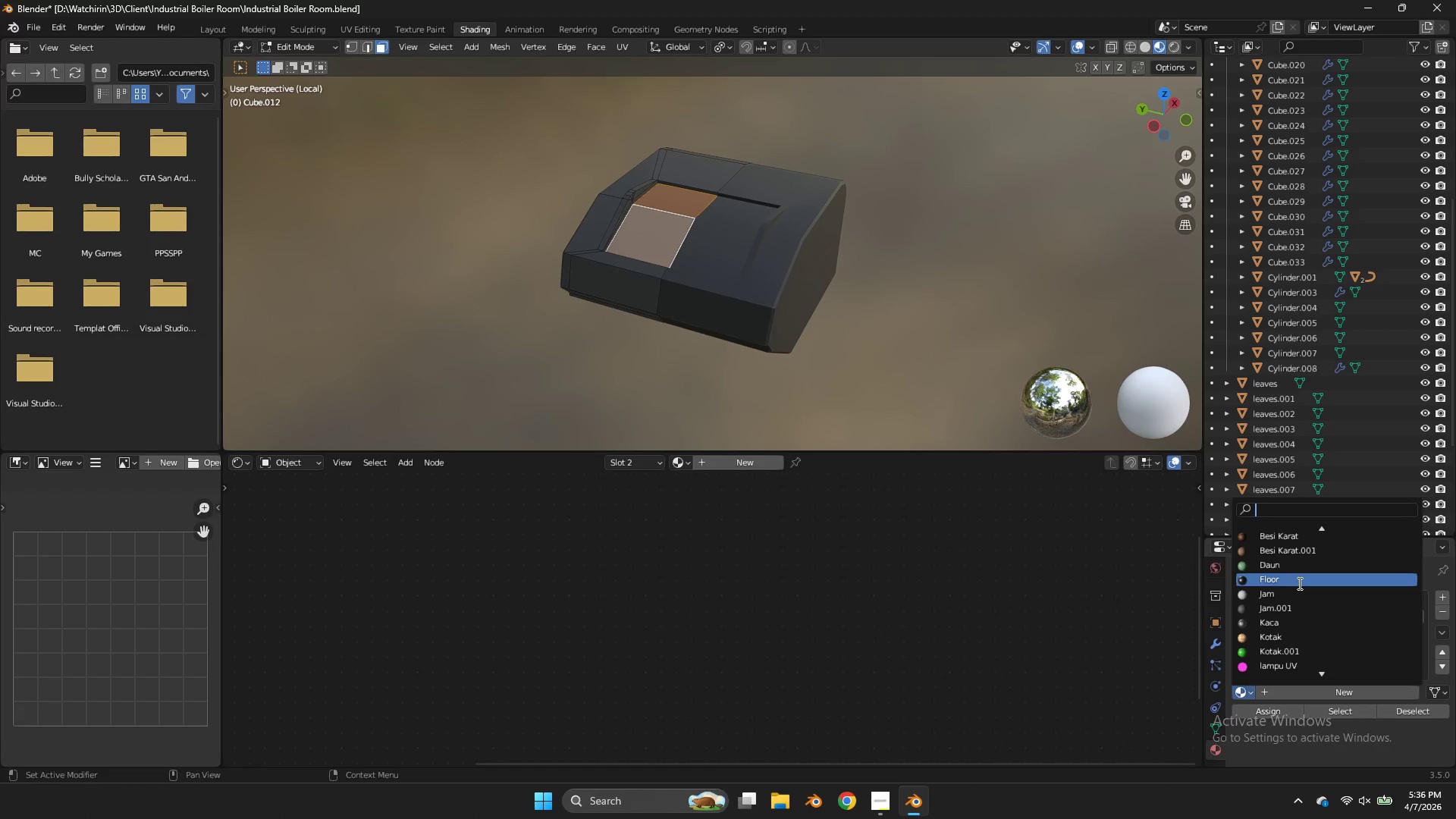 
scroll: coordinate [1298, 583], scroll_direction: down, amount: 2.0
 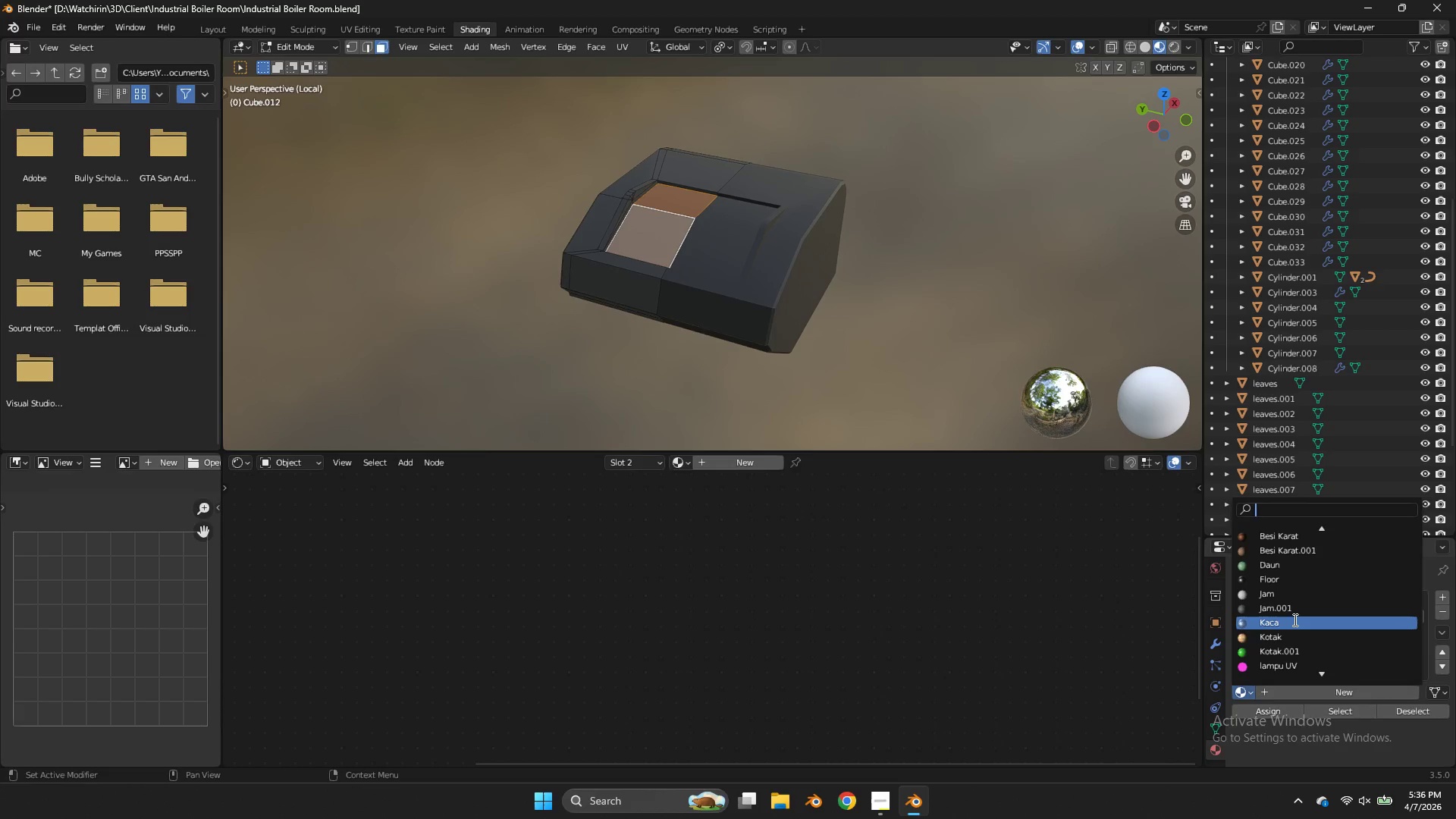 
left_click([1294, 620])
 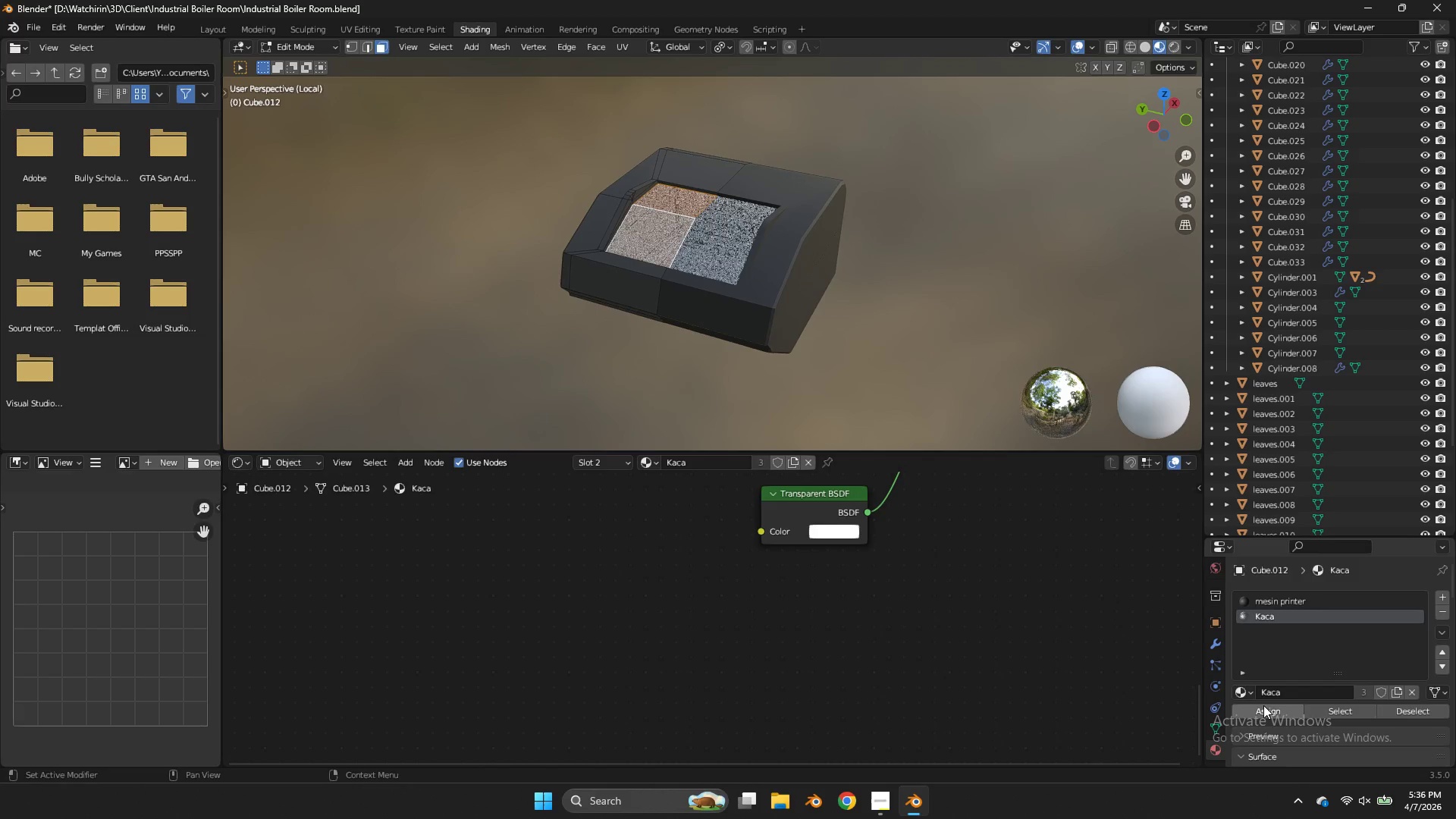 
left_click([976, 196])
 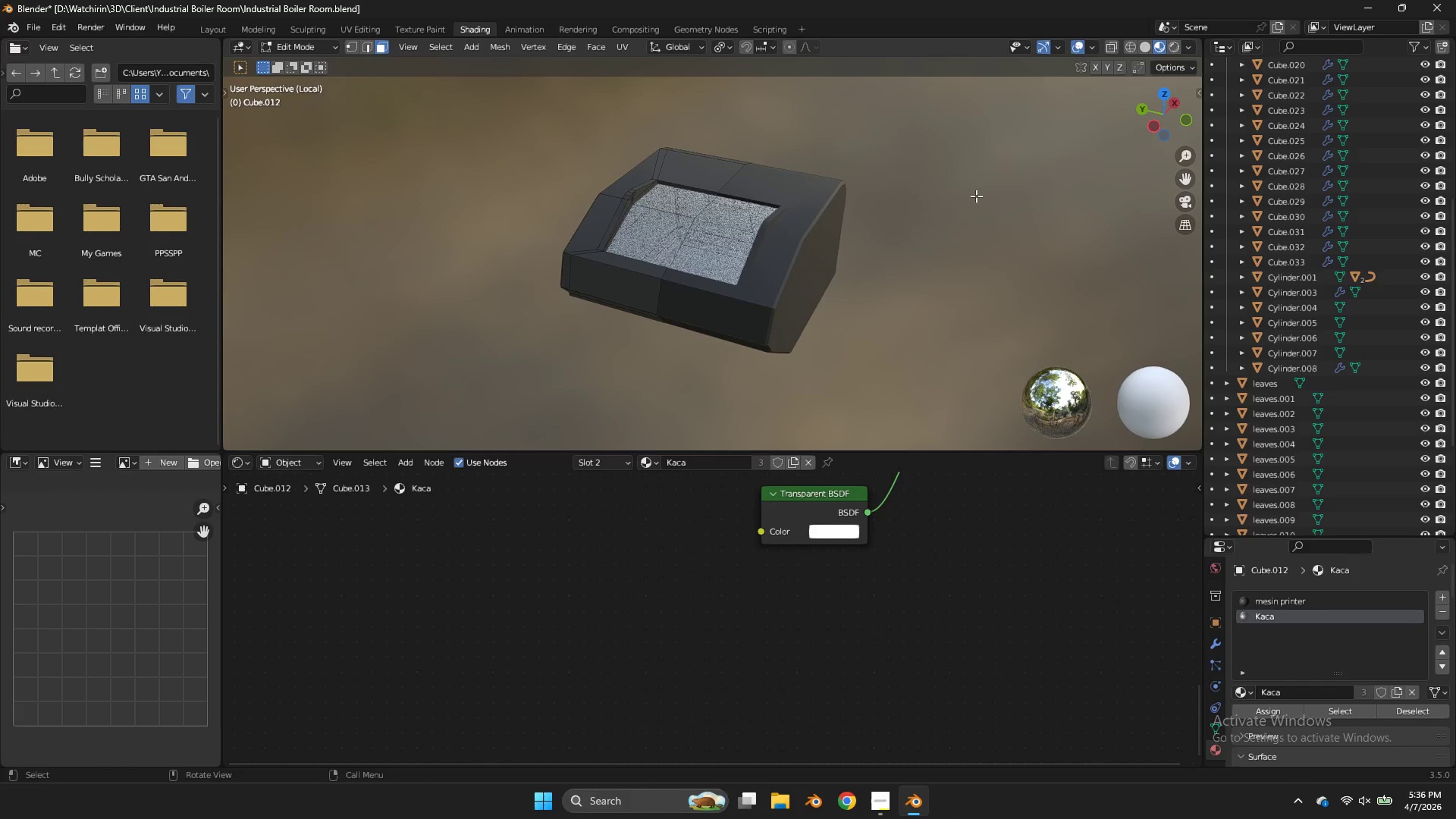 
key(Tab)
 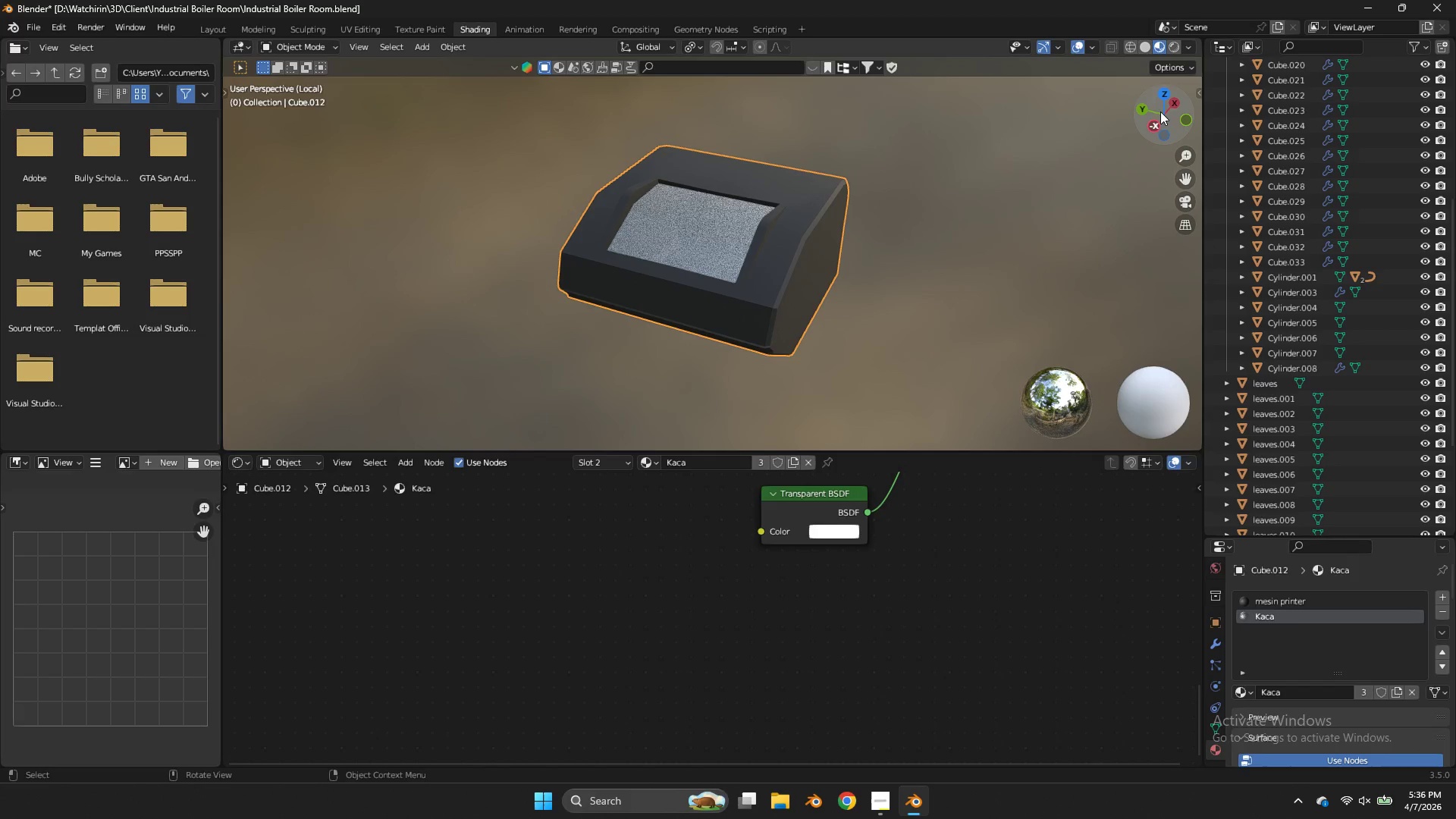 
left_click_drag(start_coordinate=[1168, 111], to_coordinate=[658, 60])
 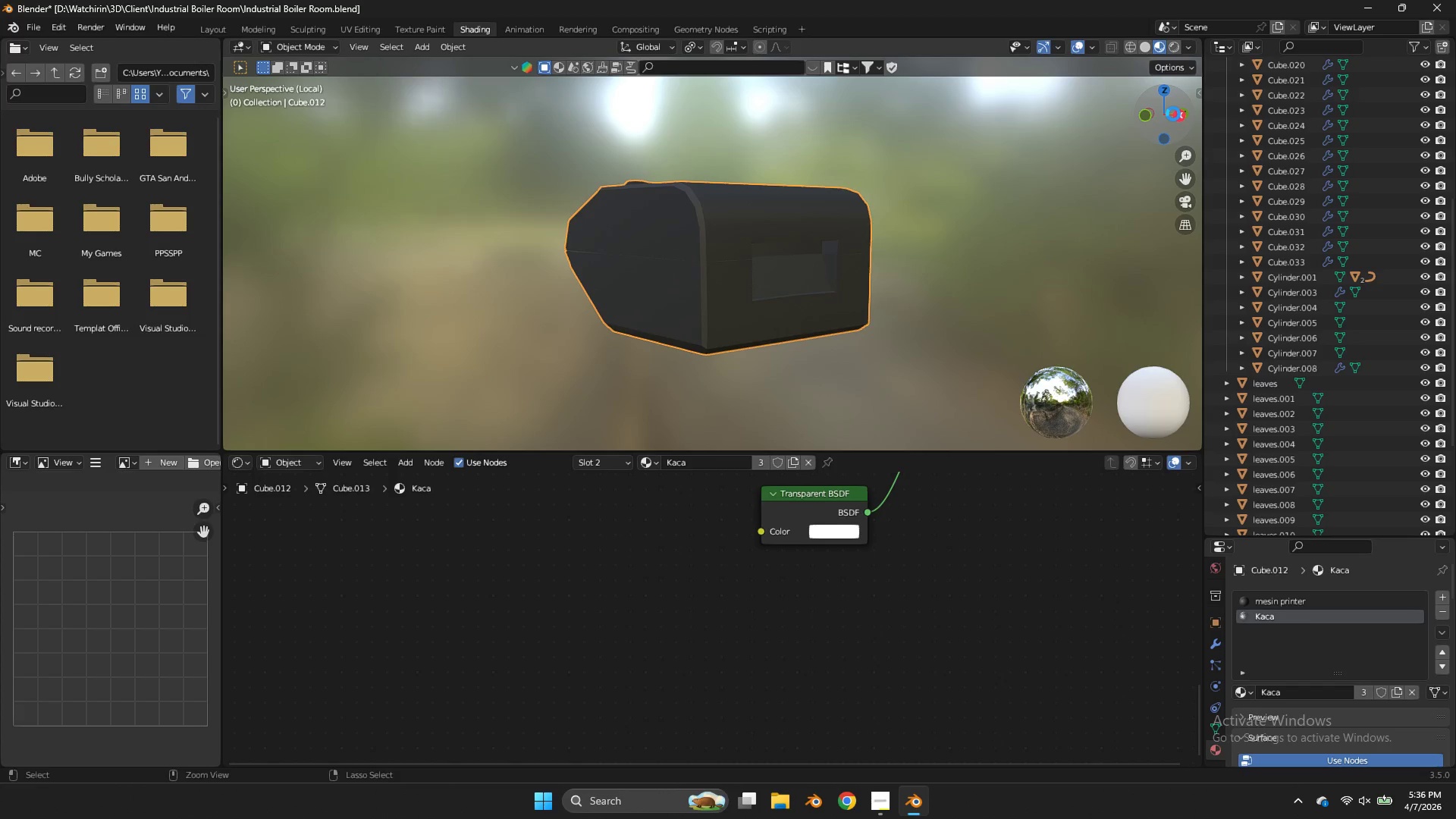 
key(Control+ControlLeft)
 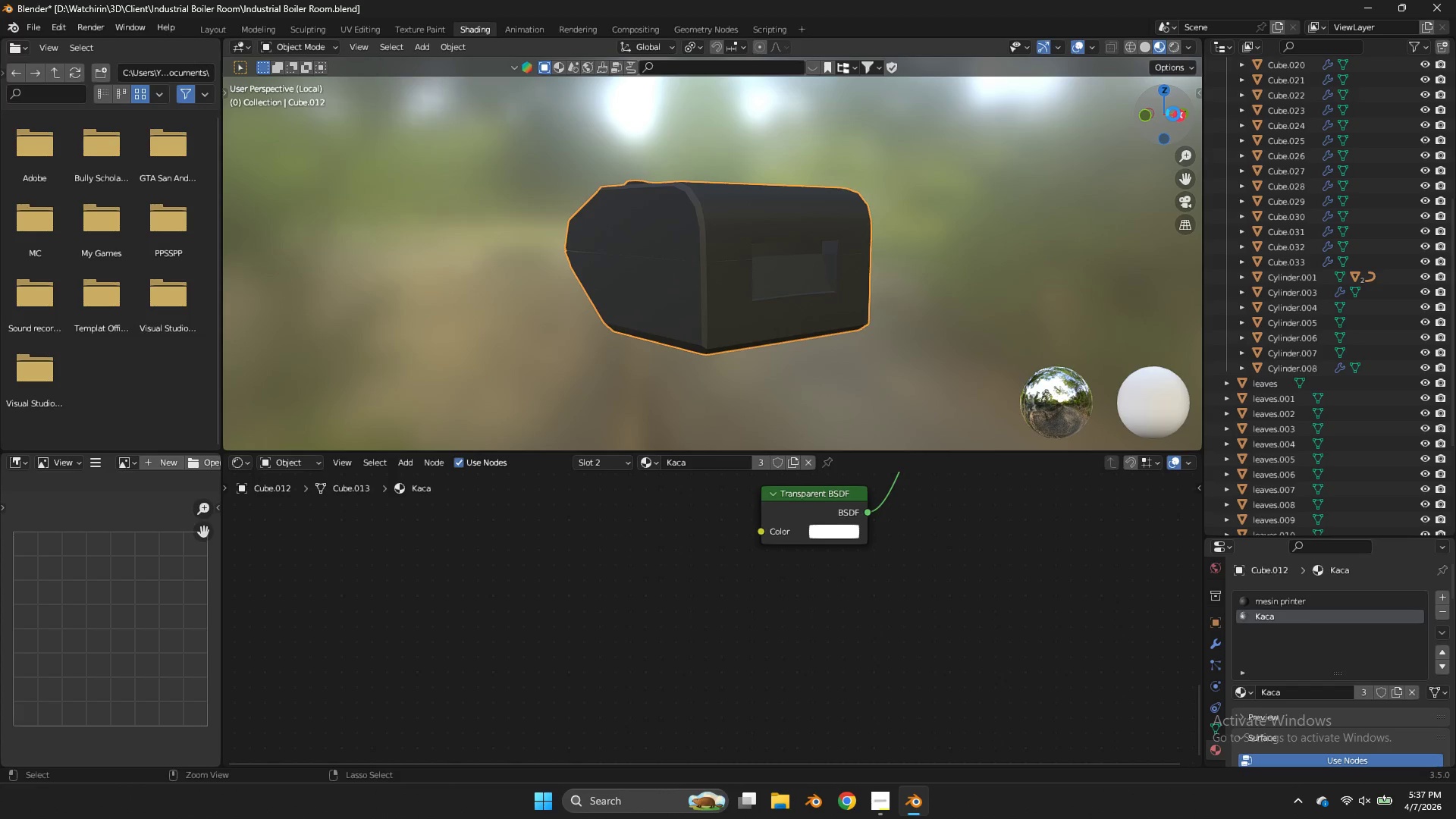 
key(Control+S)
 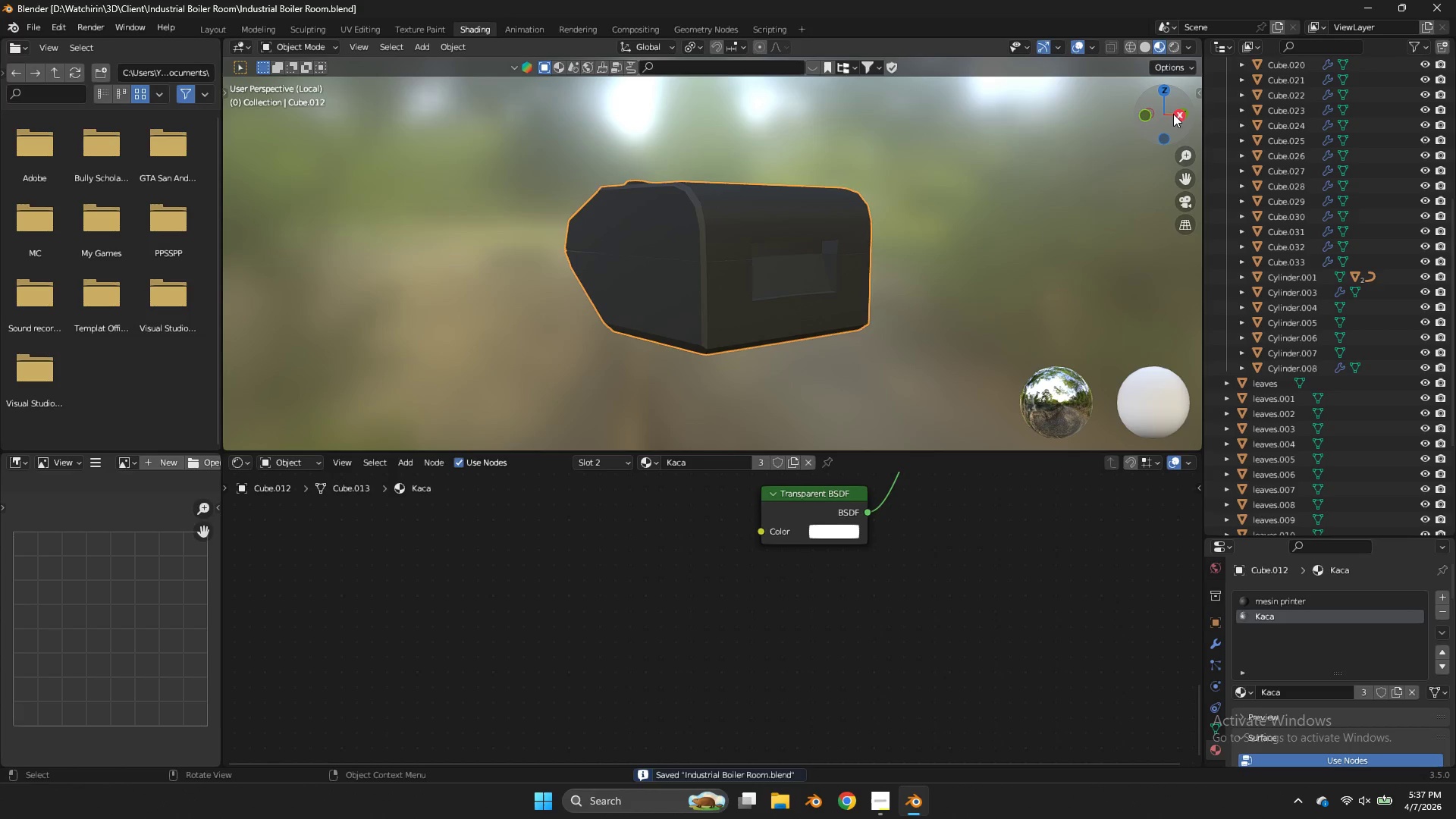 
wait(11.67)
 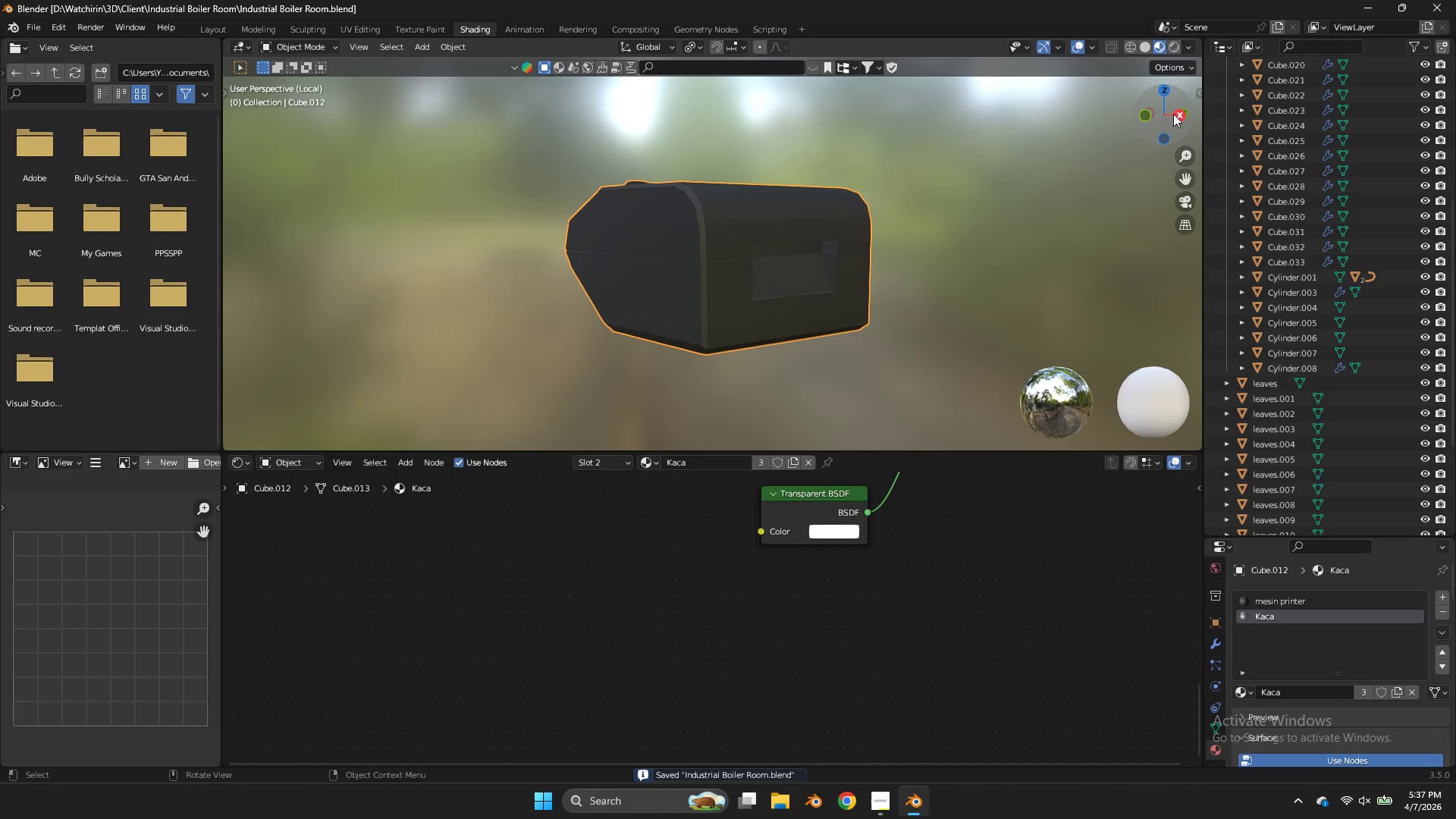 
left_click([560, 26])
 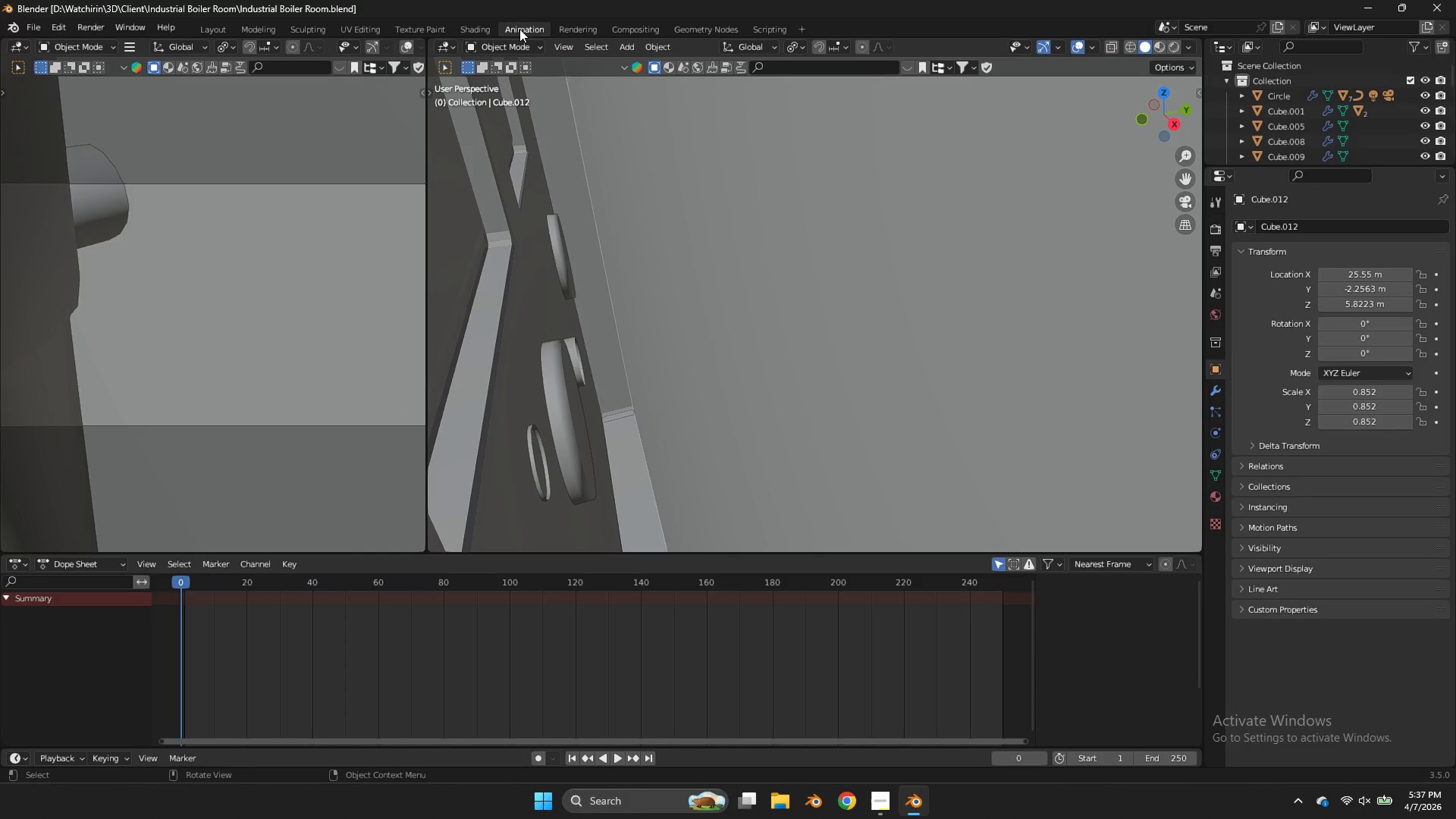 
double_click([454, 30])
 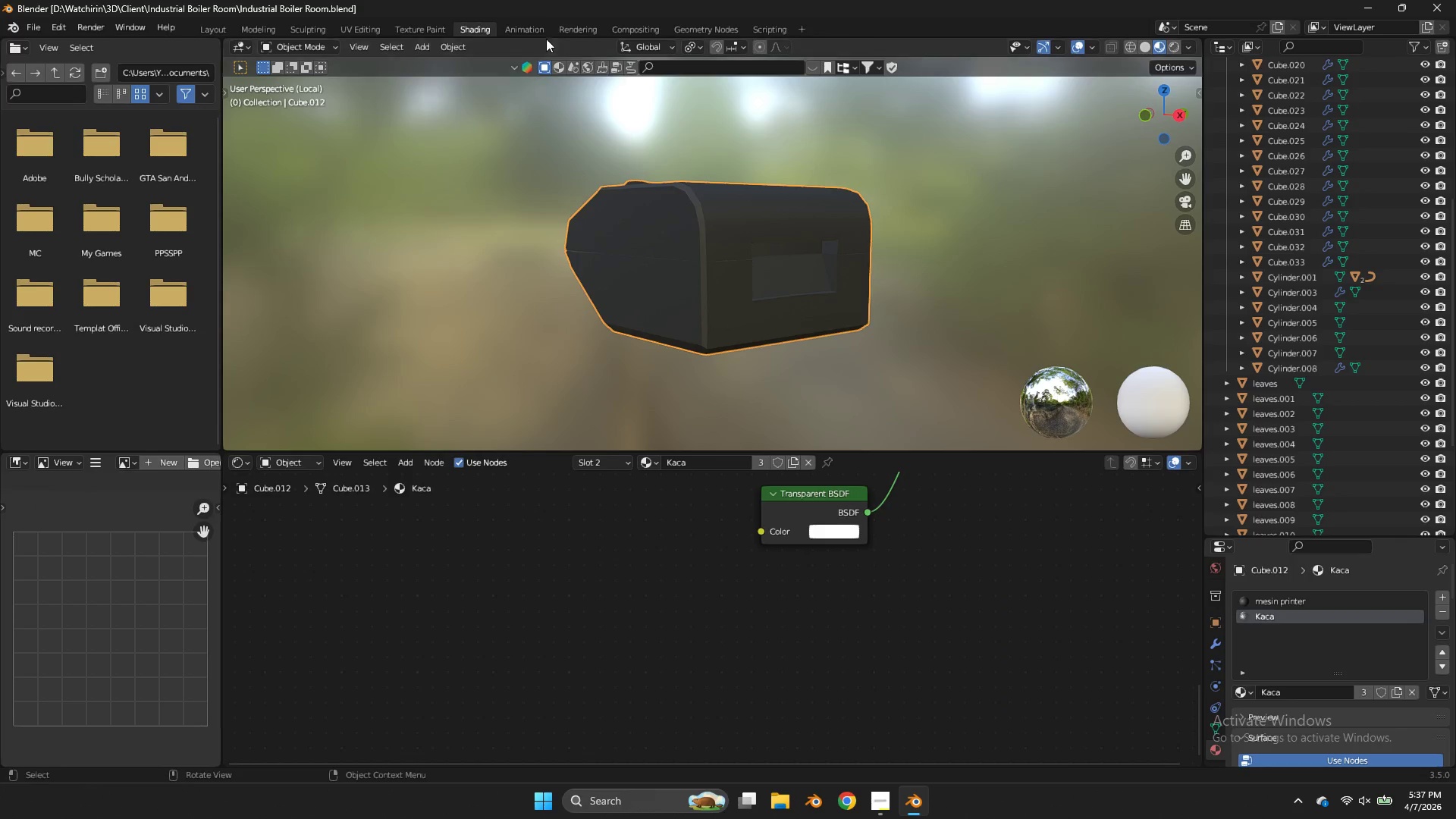 
double_click([535, 28])
 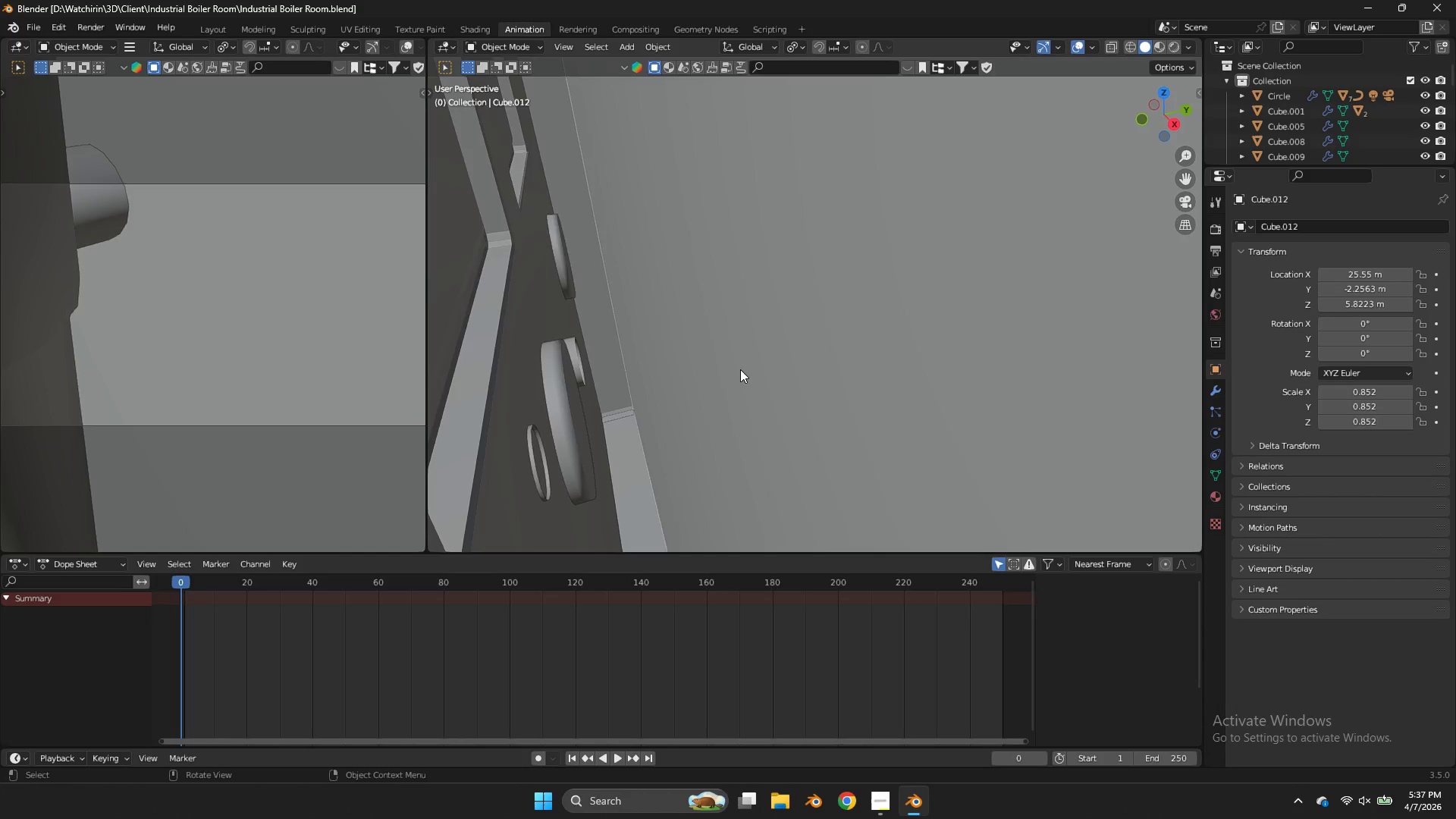 
scroll: coordinate [820, 338], scroll_direction: down, amount: 6.0
 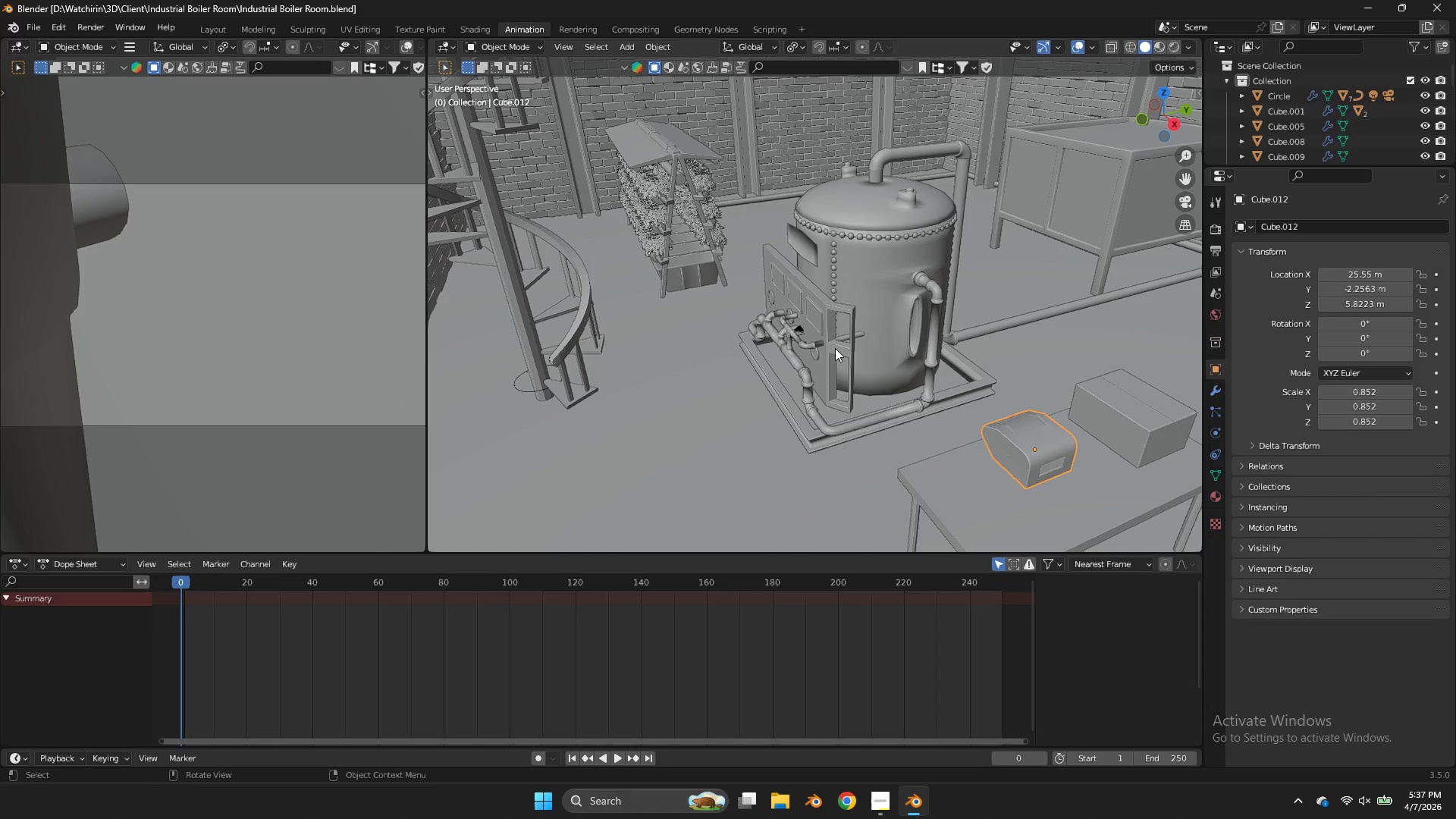 
key(Z)
 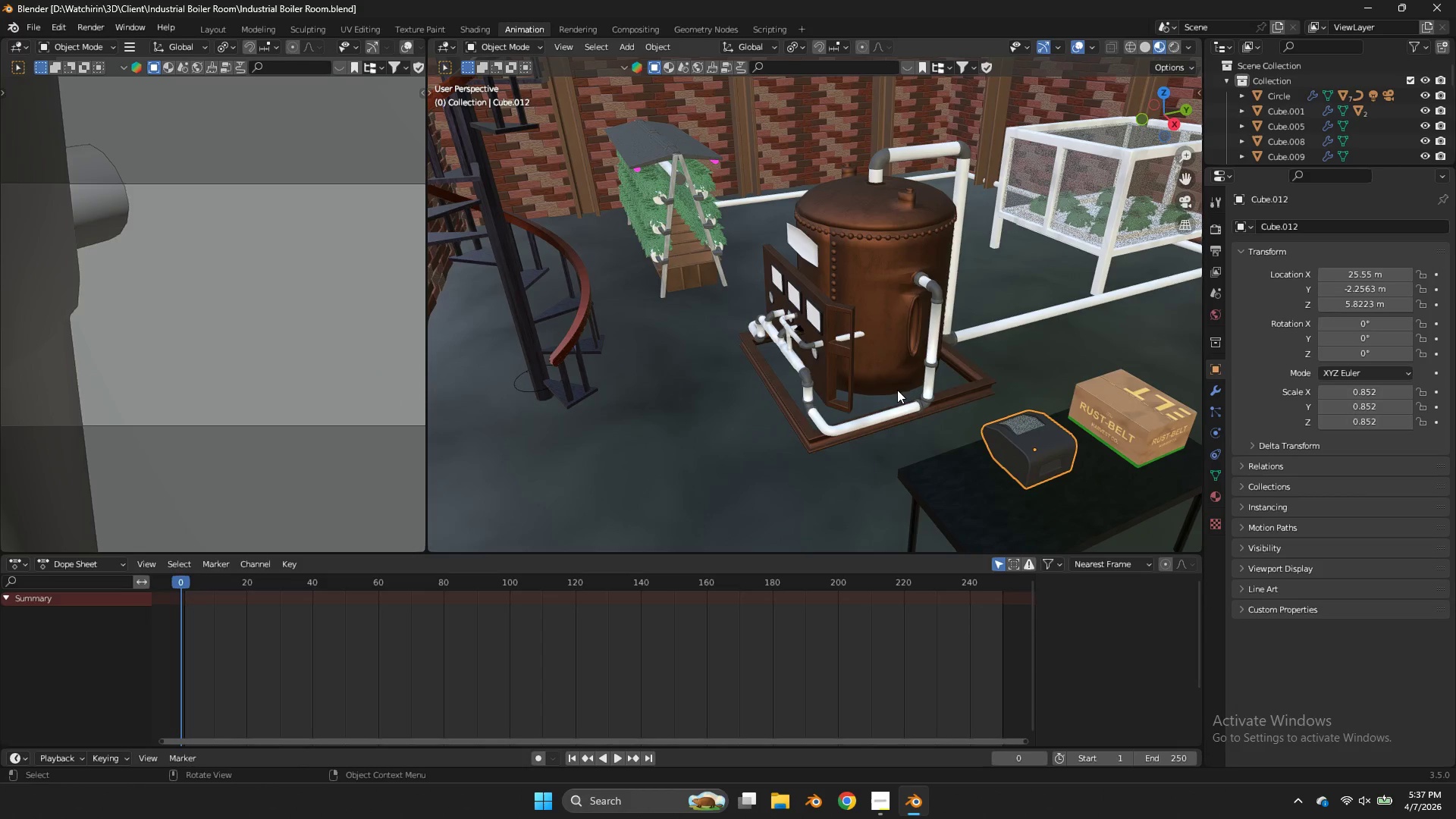 
scroll: coordinate [926, 369], scroll_direction: down, amount: 2.0
 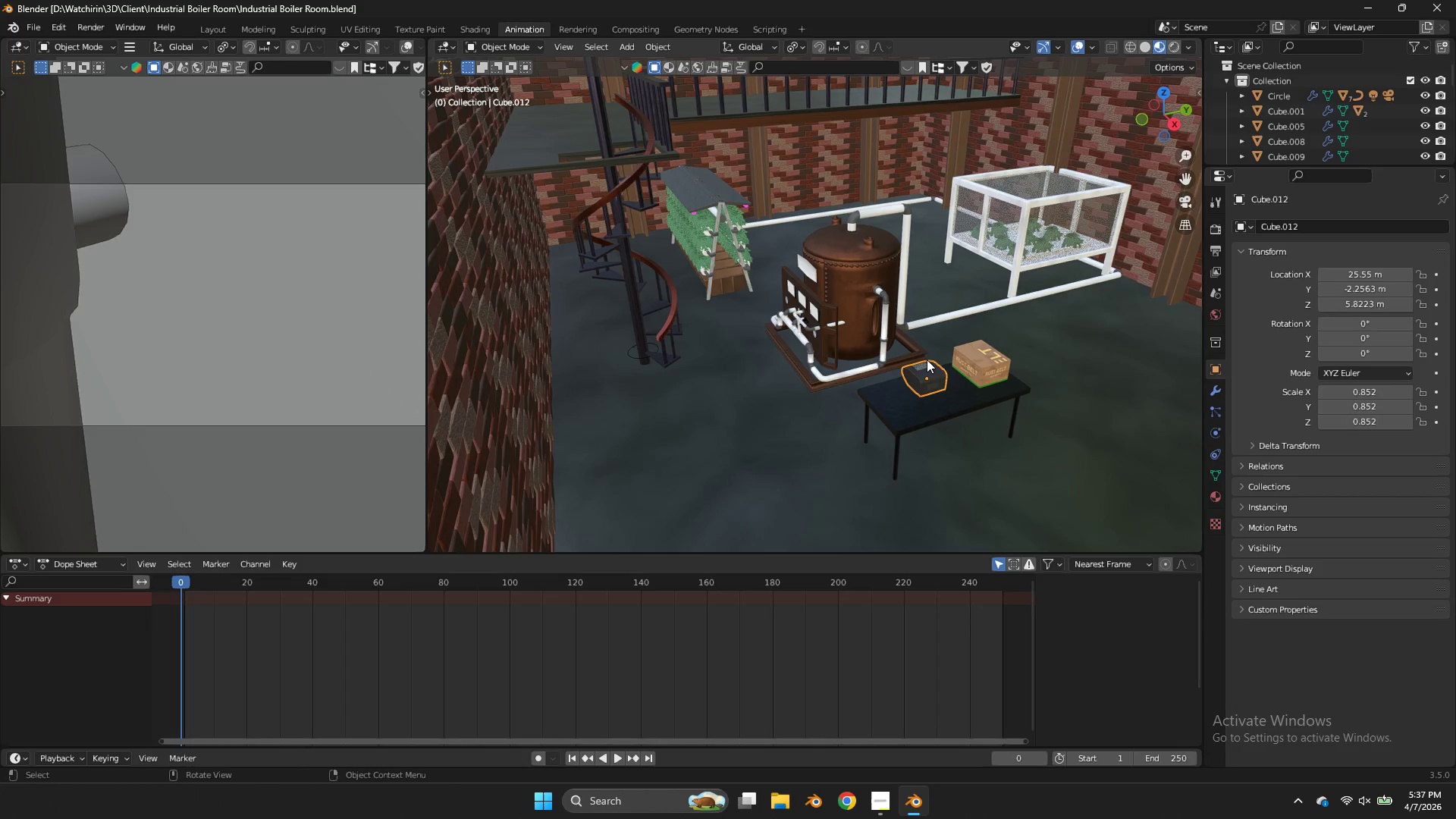 
left_click([948, 422])
 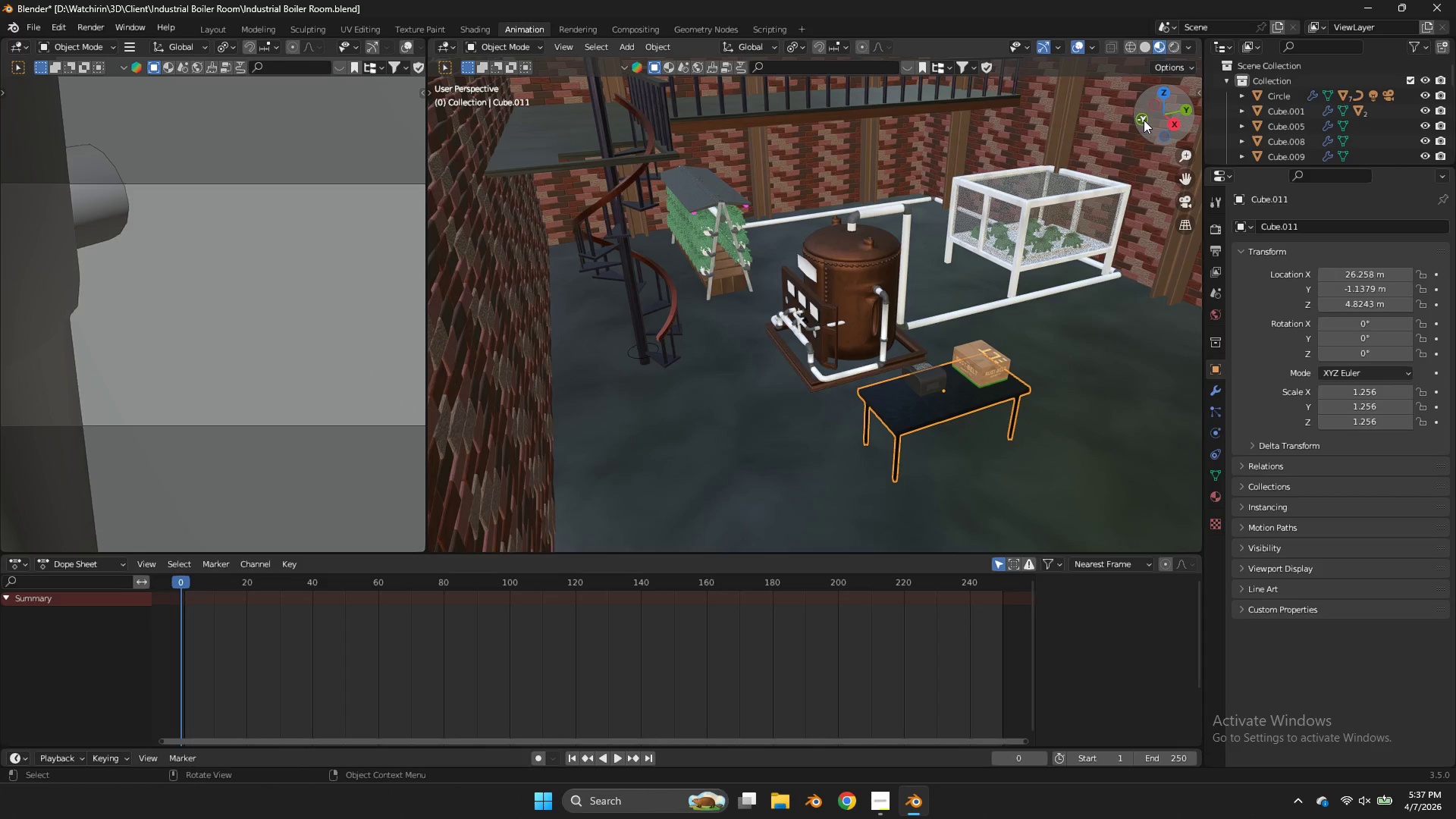 
left_click_drag(start_coordinate=[1147, 114], to_coordinate=[1118, 96])
 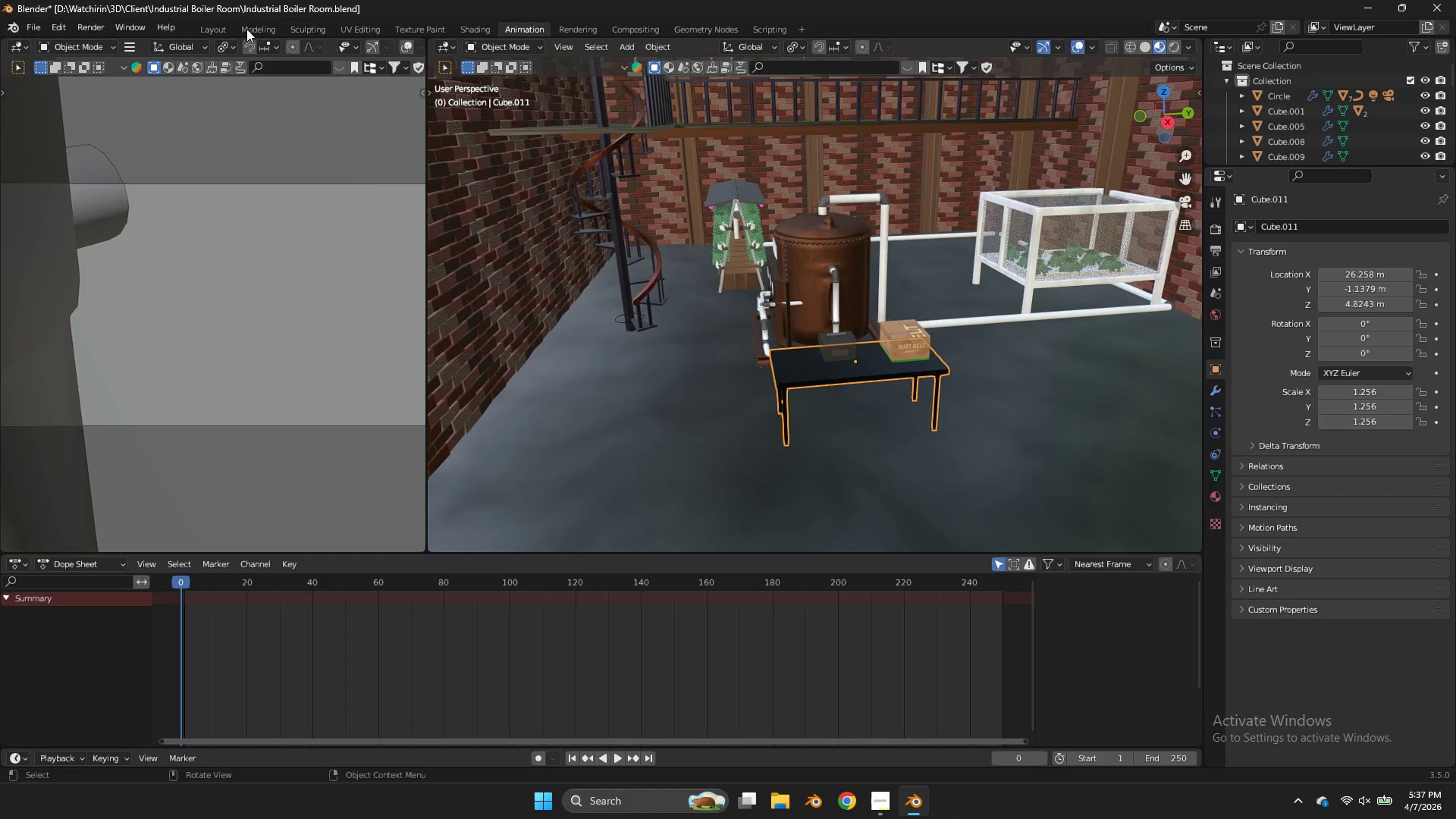 
left_click([248, 30])
 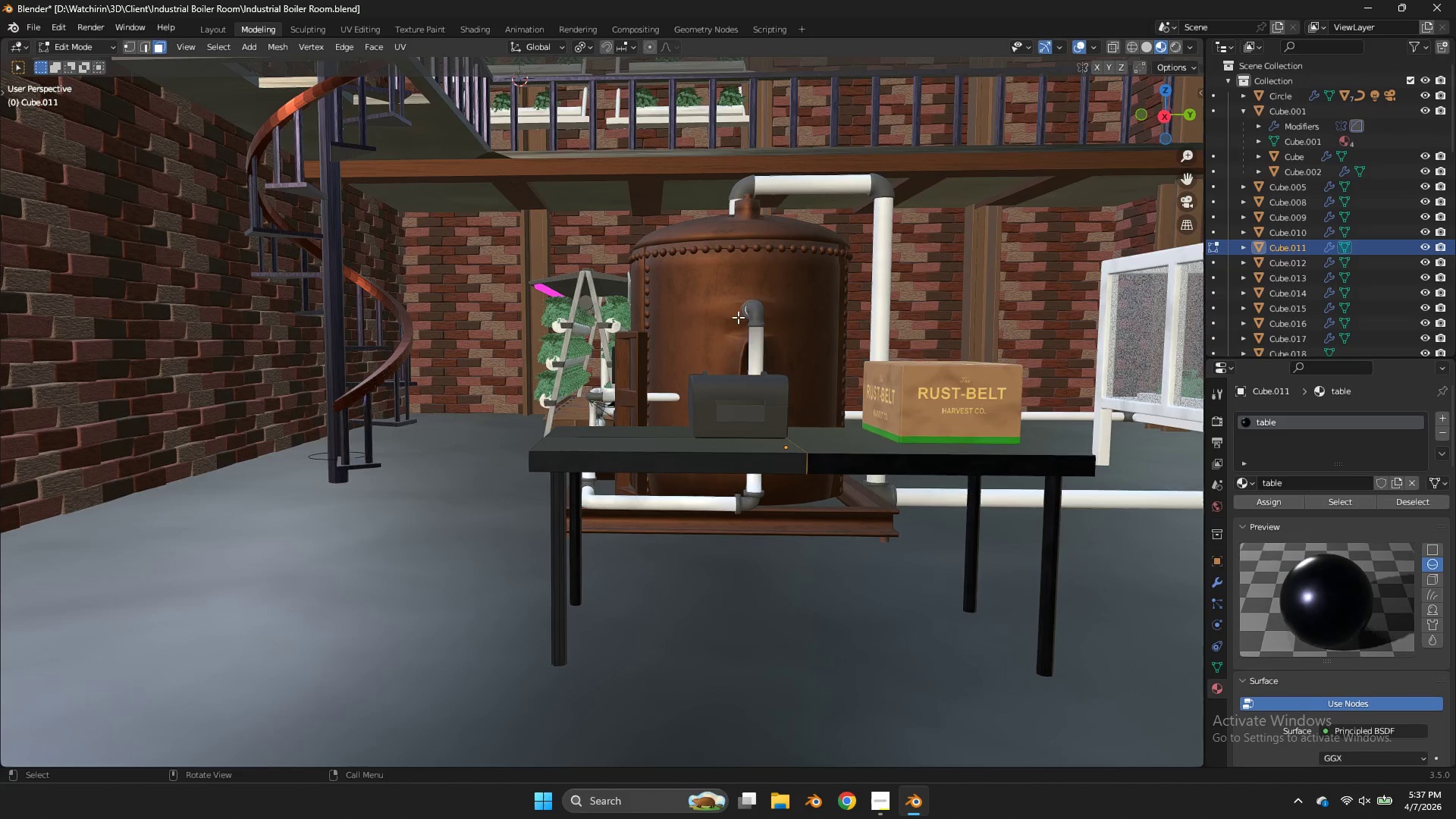 
key(Z)
 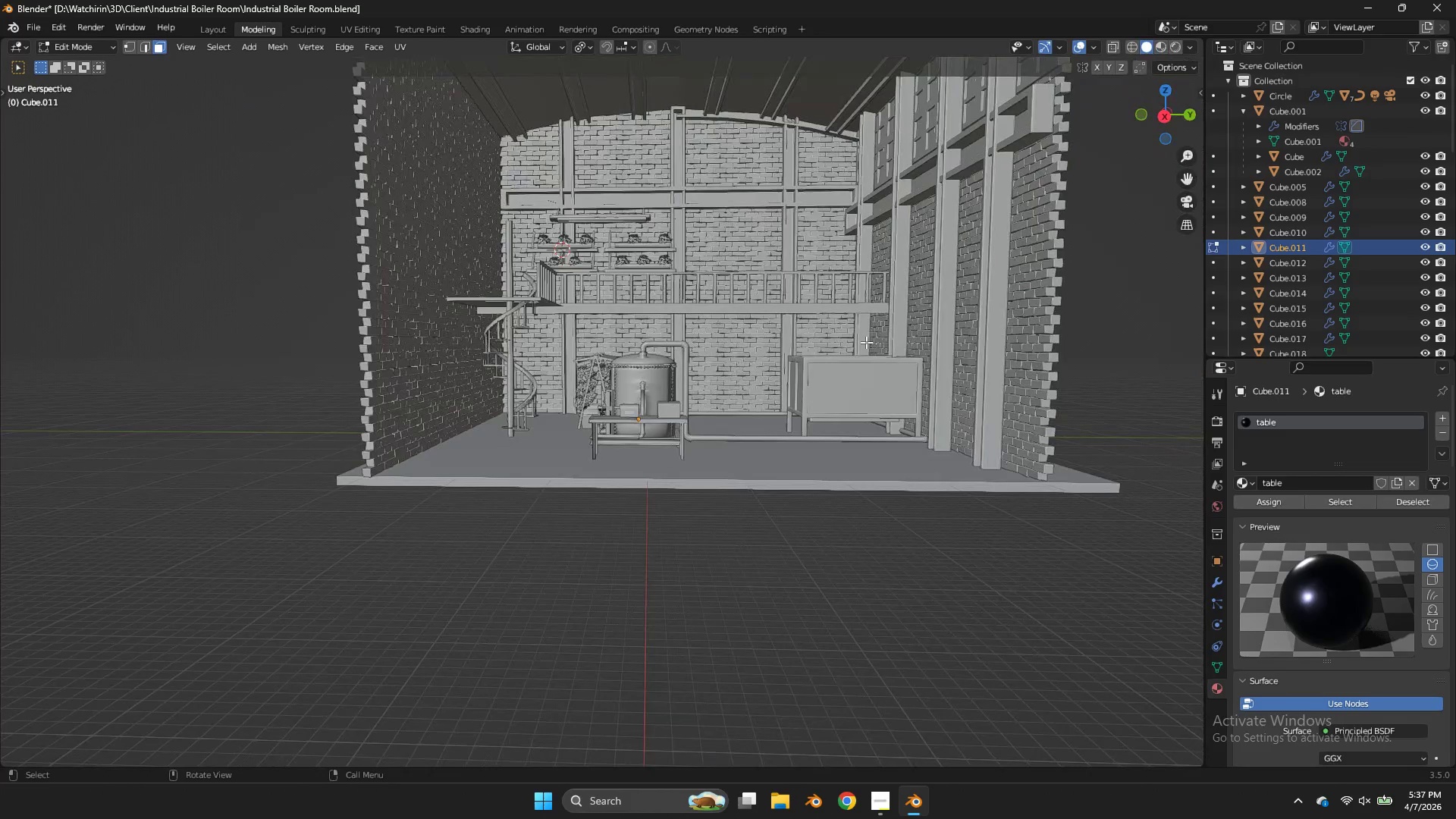 
scroll: coordinate [739, 319], scroll_direction: down, amount: 4.0
 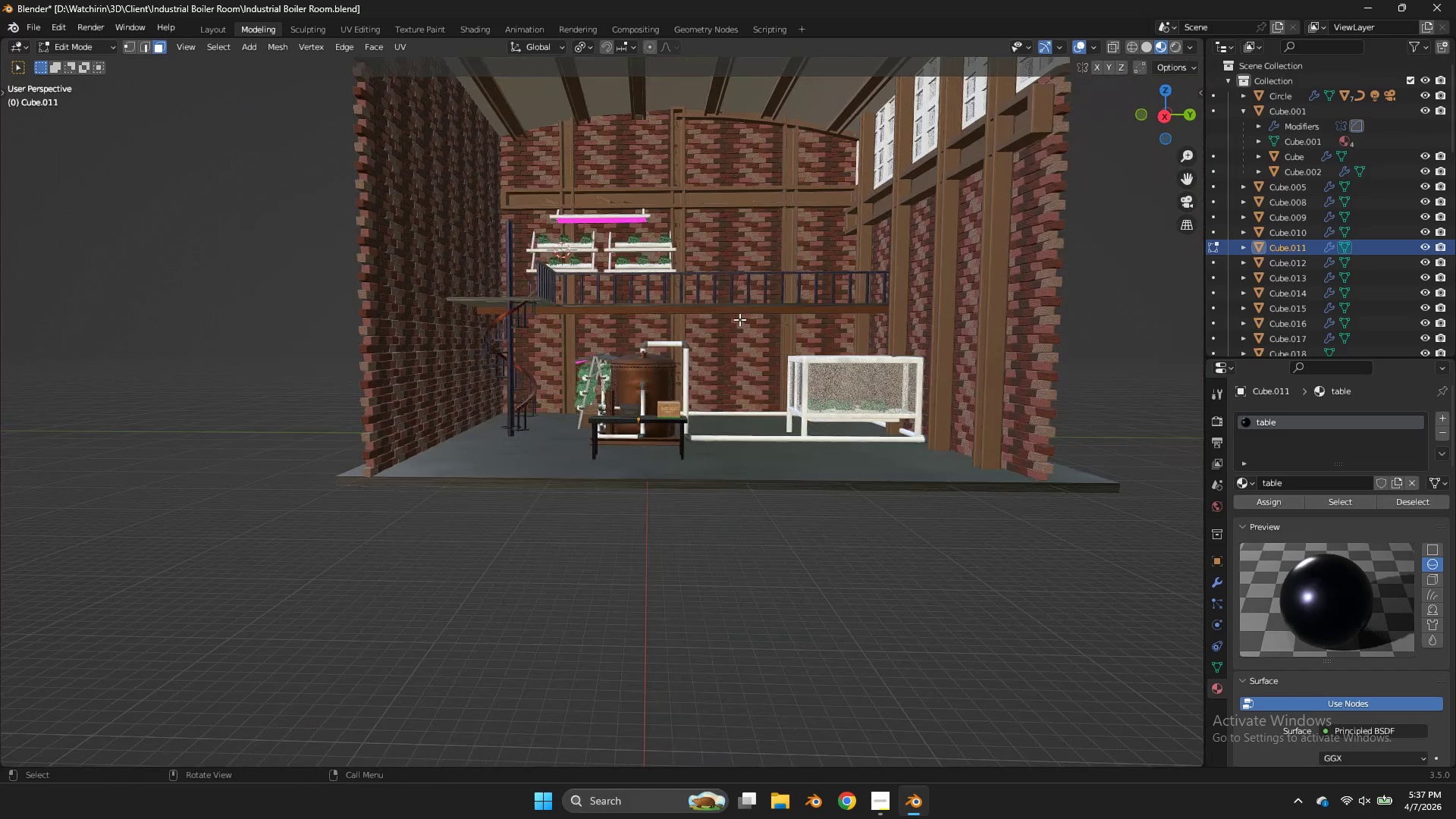 
key(Z)
 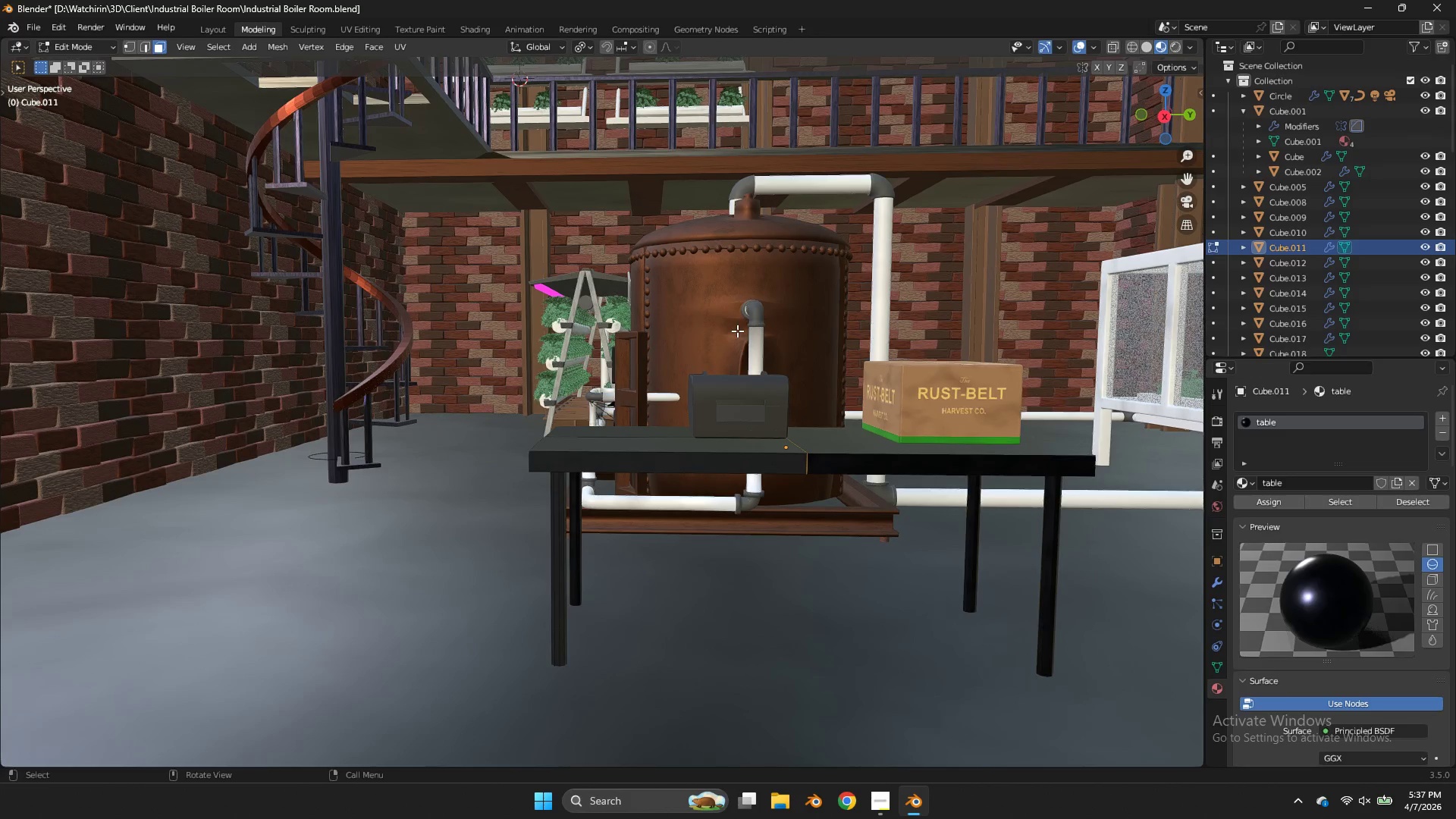 
scroll: coordinate [866, 342], scroll_direction: up, amount: 4.0
 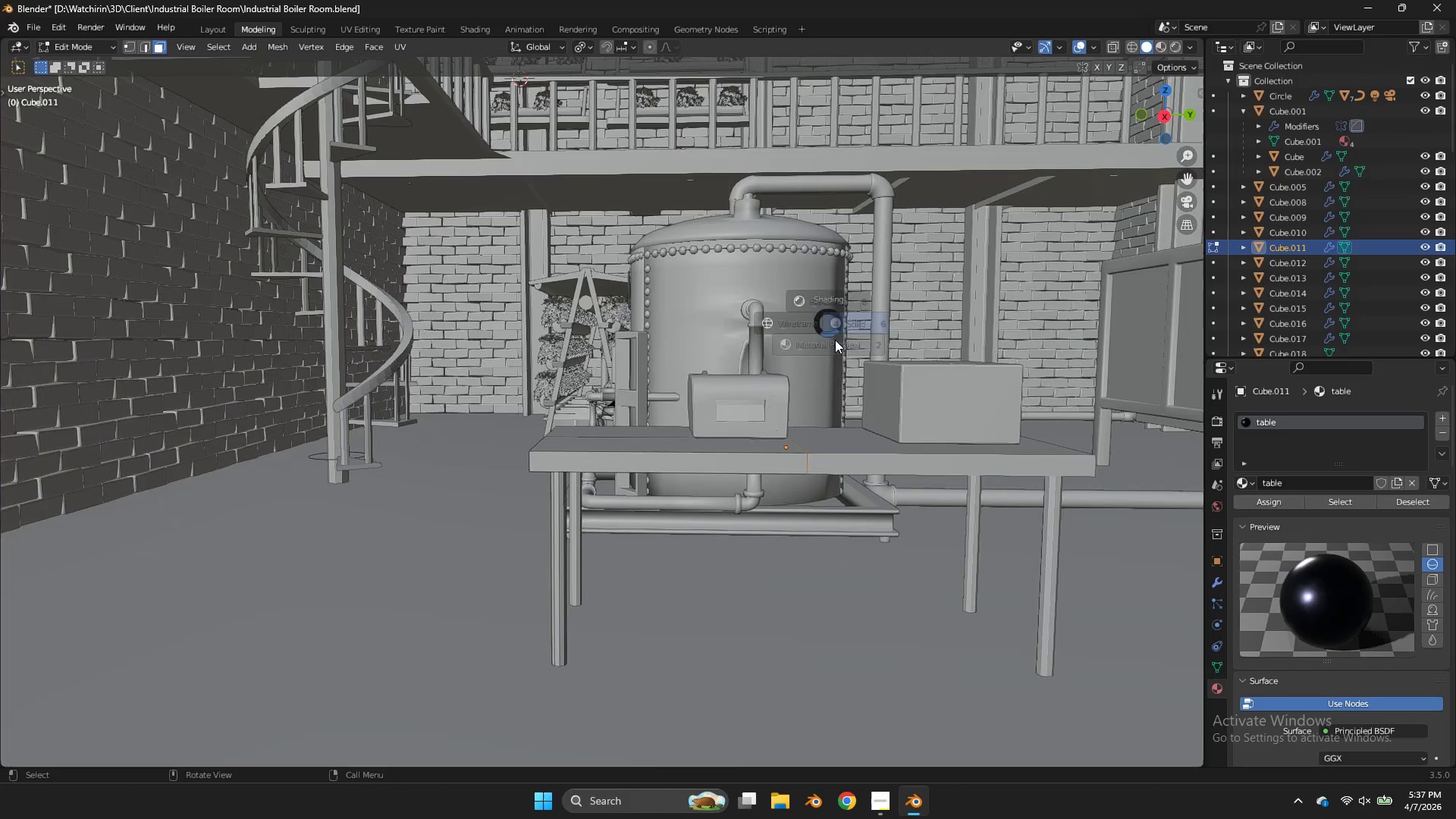 
scroll: coordinate [737, 331], scroll_direction: down, amount: 3.0
 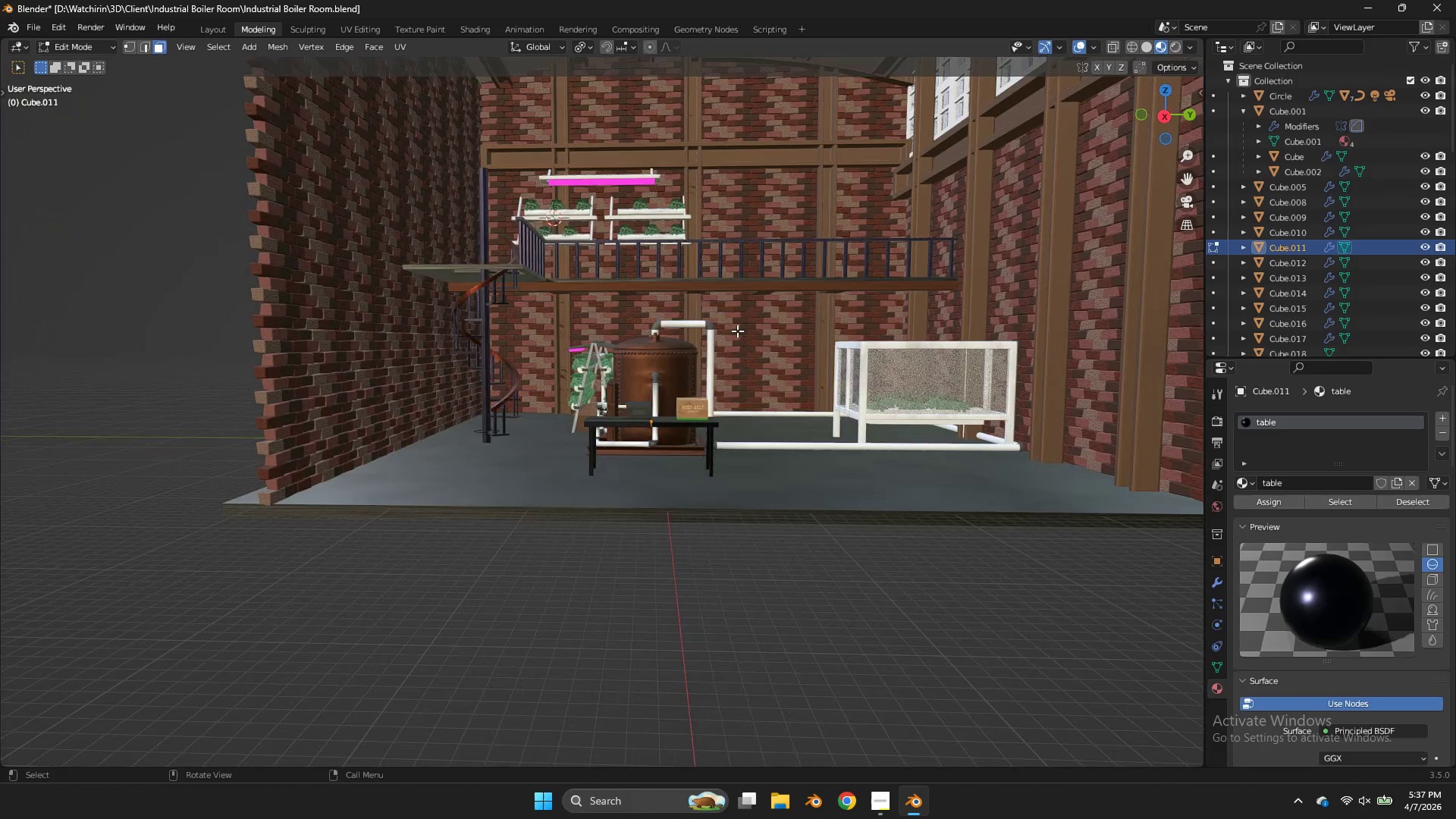 
scroll: coordinate [737, 331], scroll_direction: up, amount: 1.0
 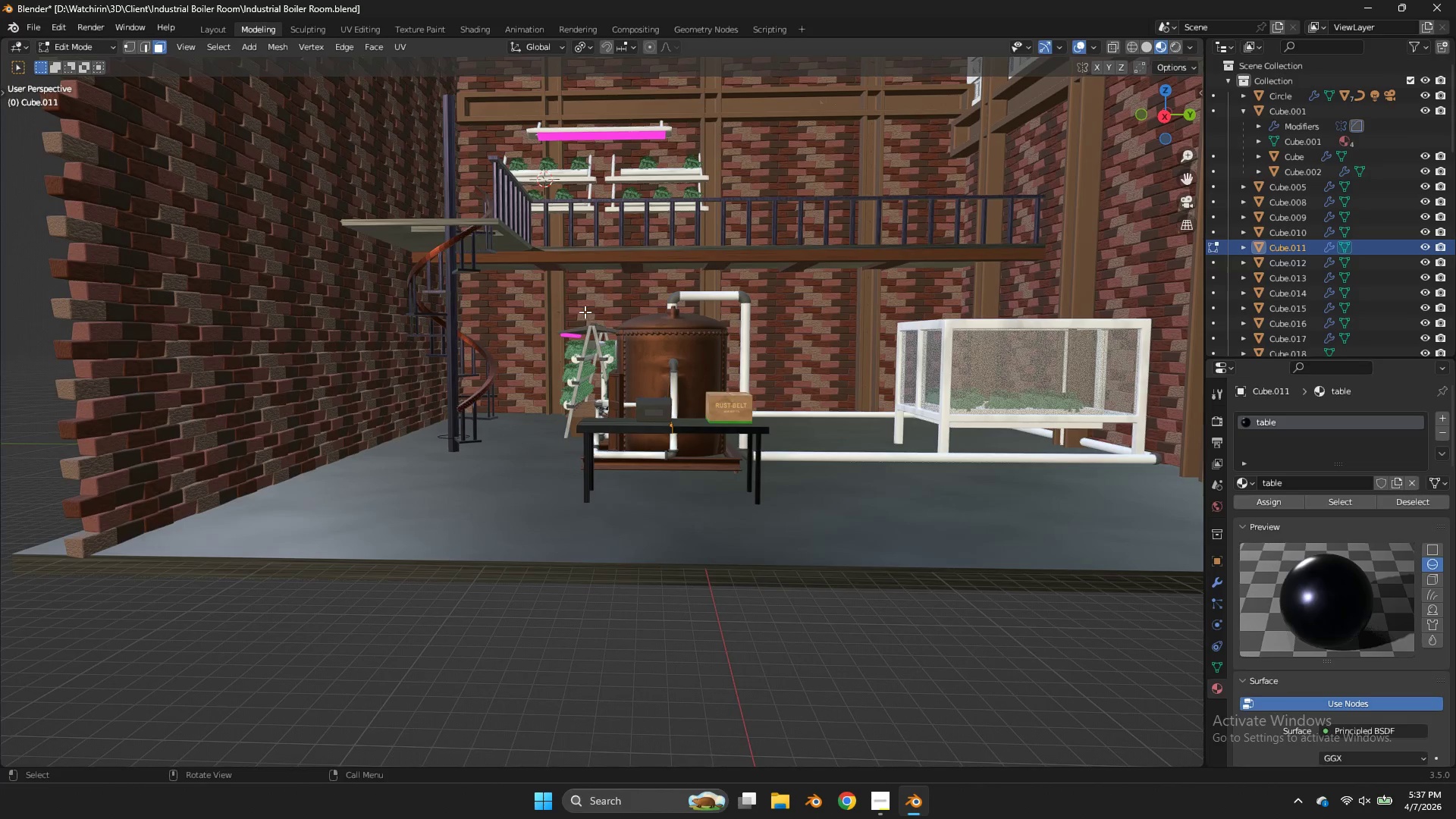 
key(Backquote)
 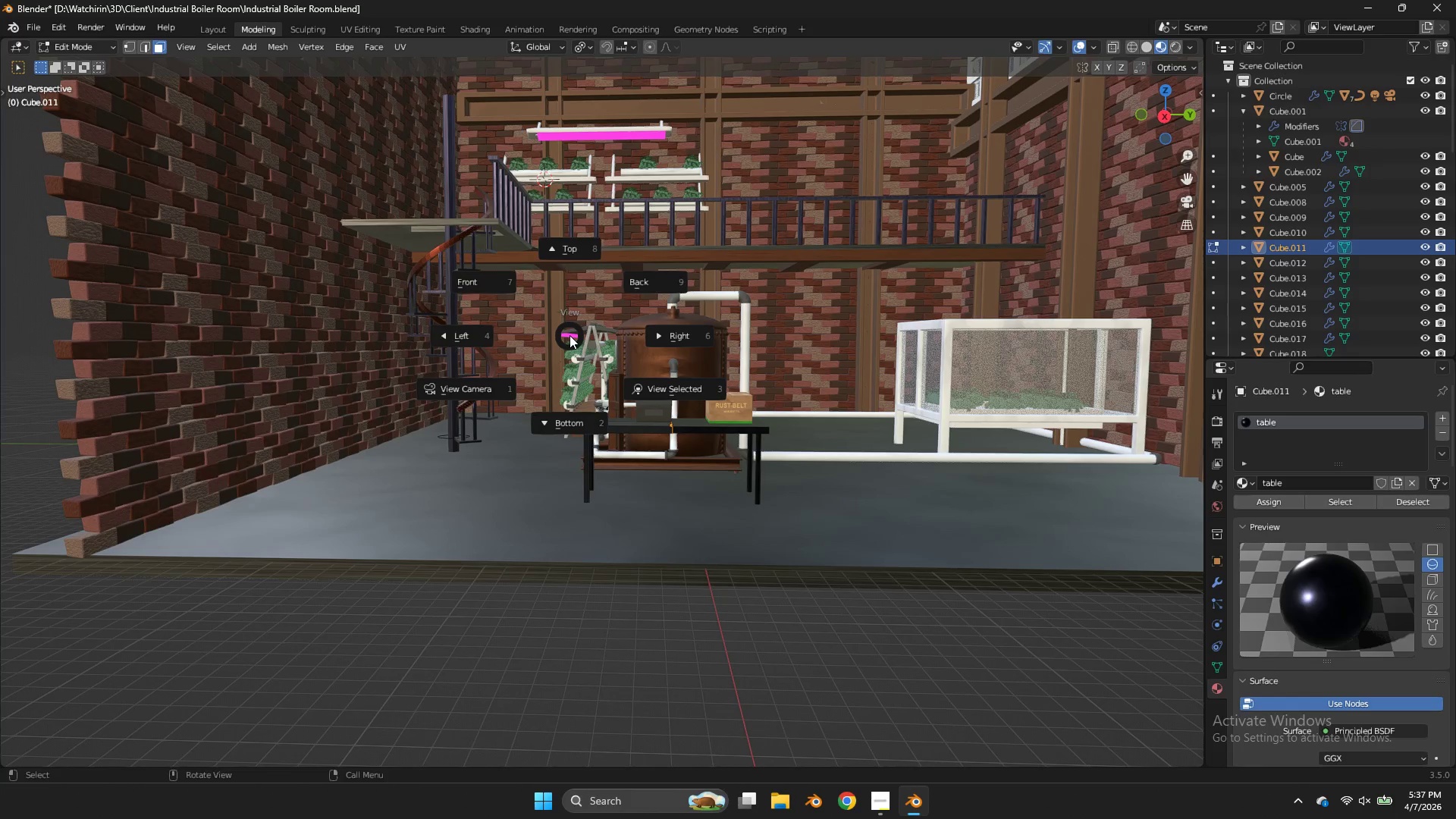 
left_click([570, 335])
 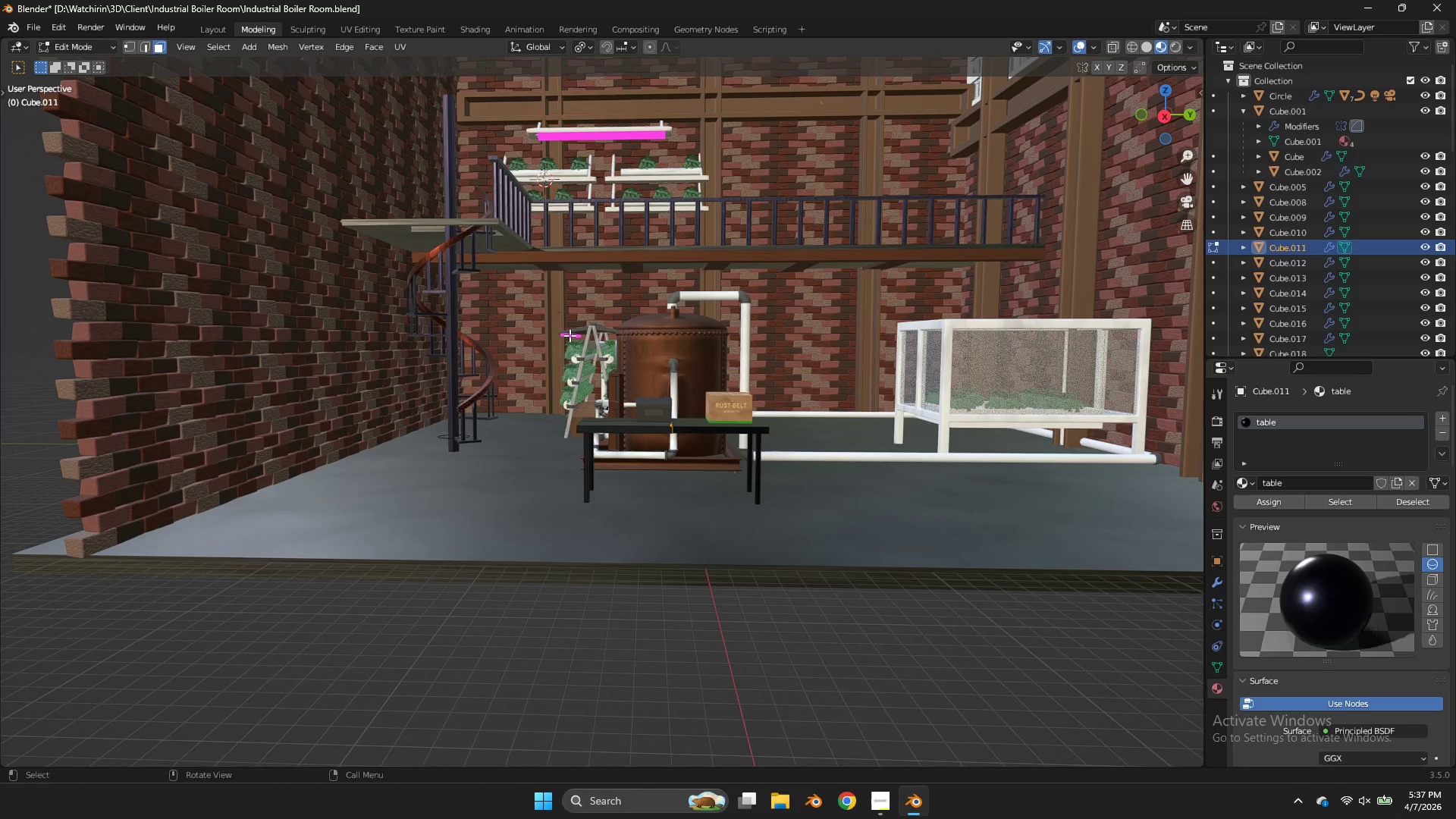 
key(Tab)
 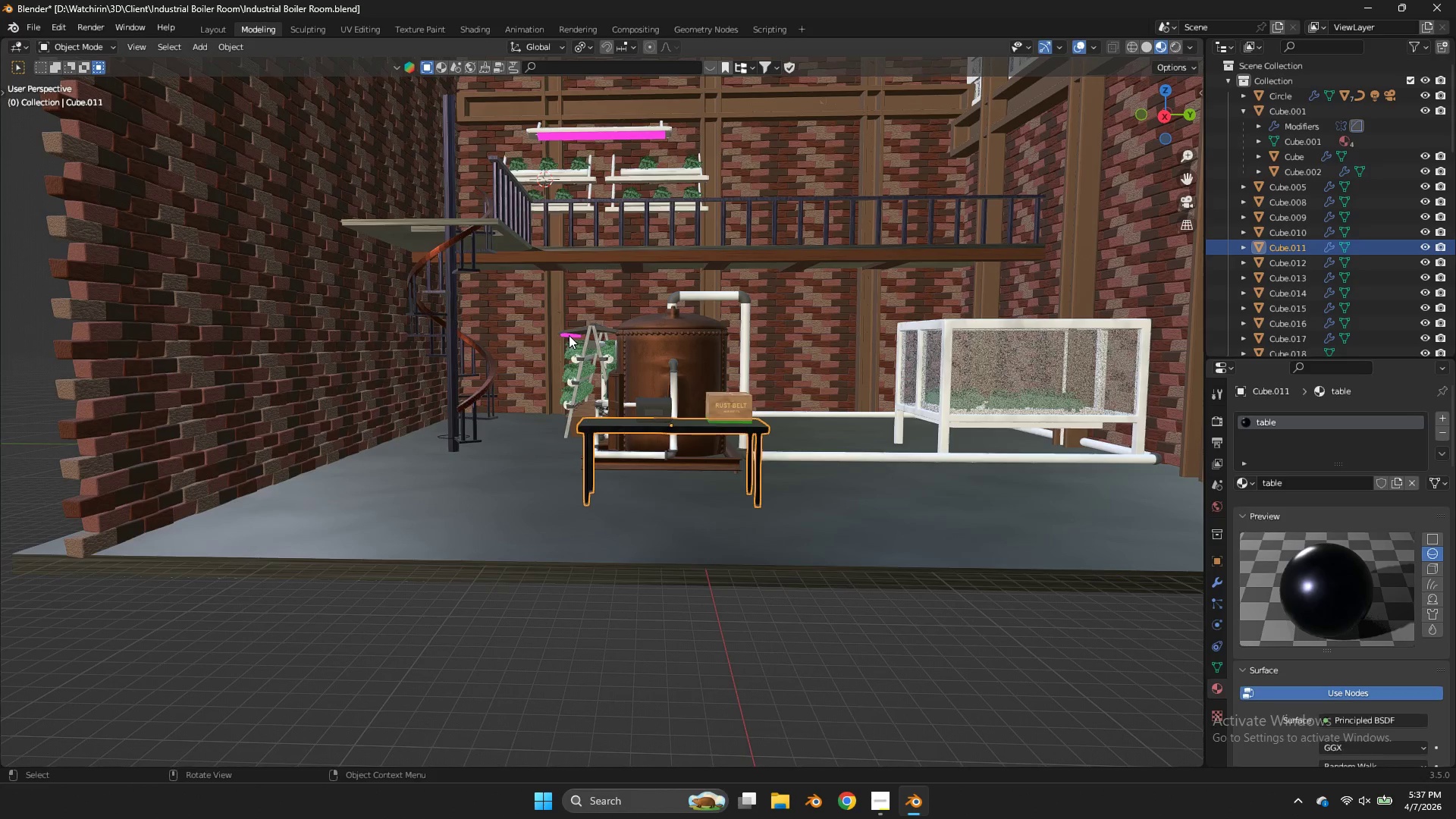 
left_click([569, 335])
 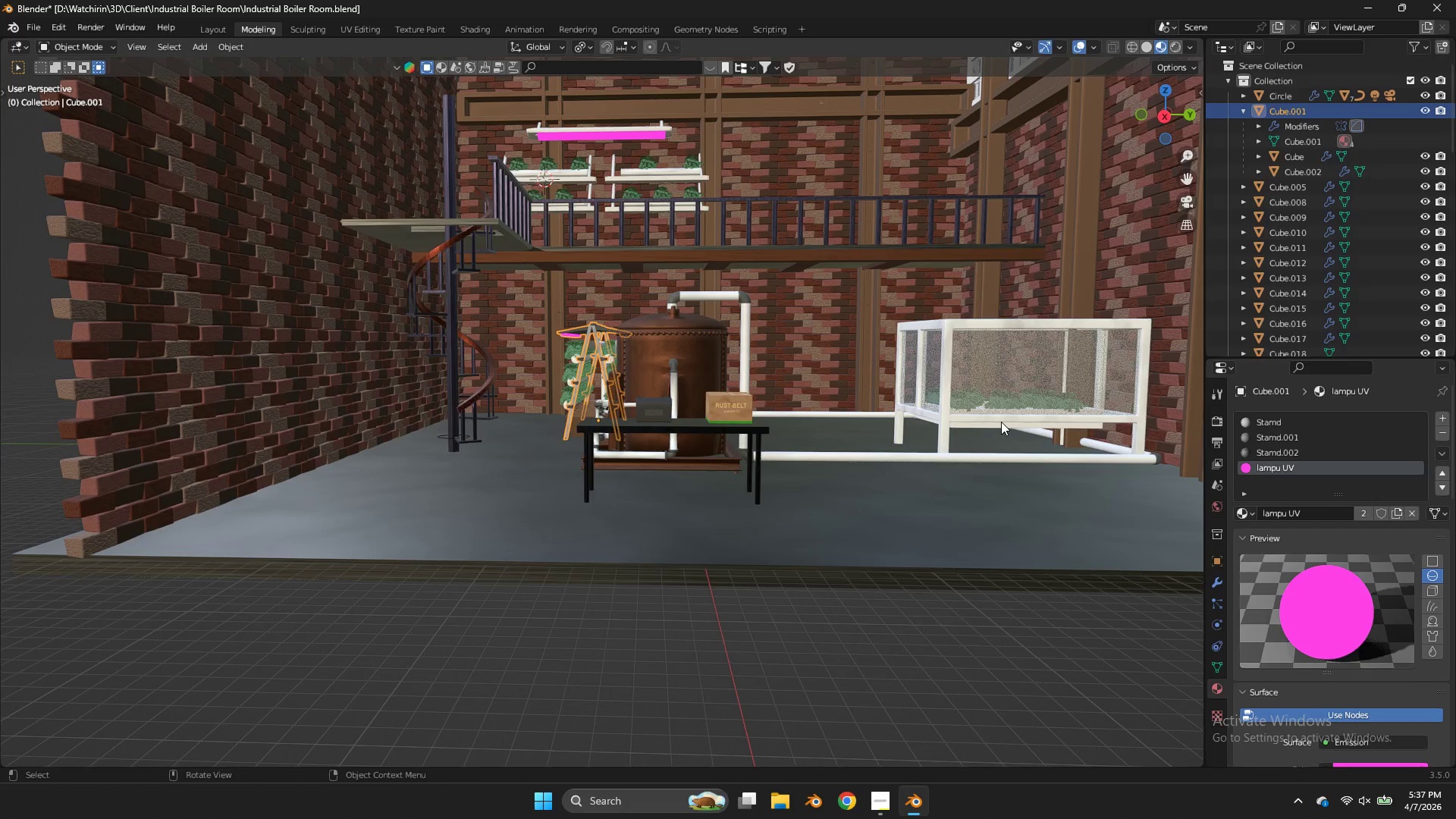 
scroll: coordinate [1145, 524], scroll_direction: down, amount: 2.0
 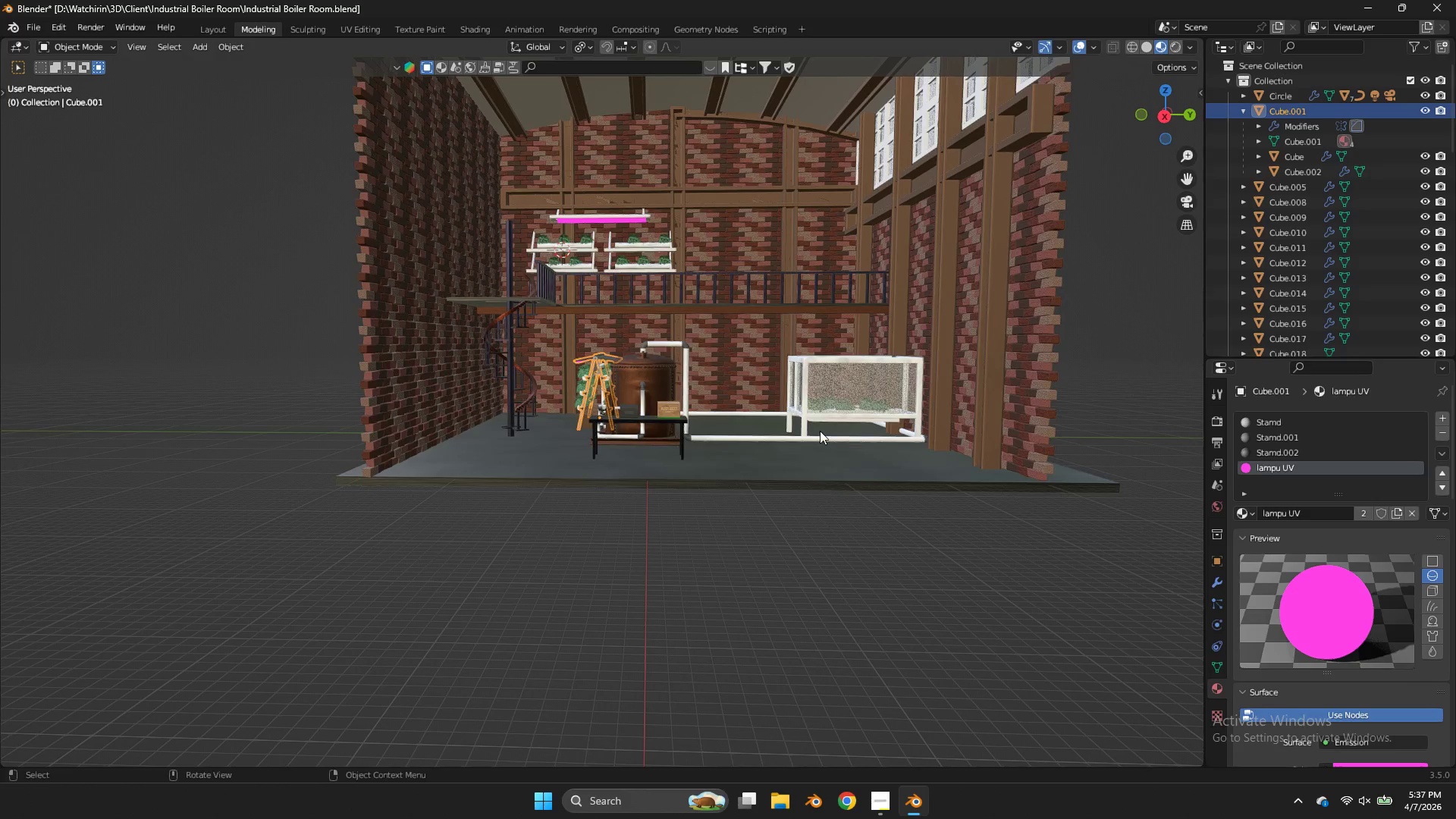 
scroll: coordinate [820, 431], scroll_direction: up, amount: 2.0
 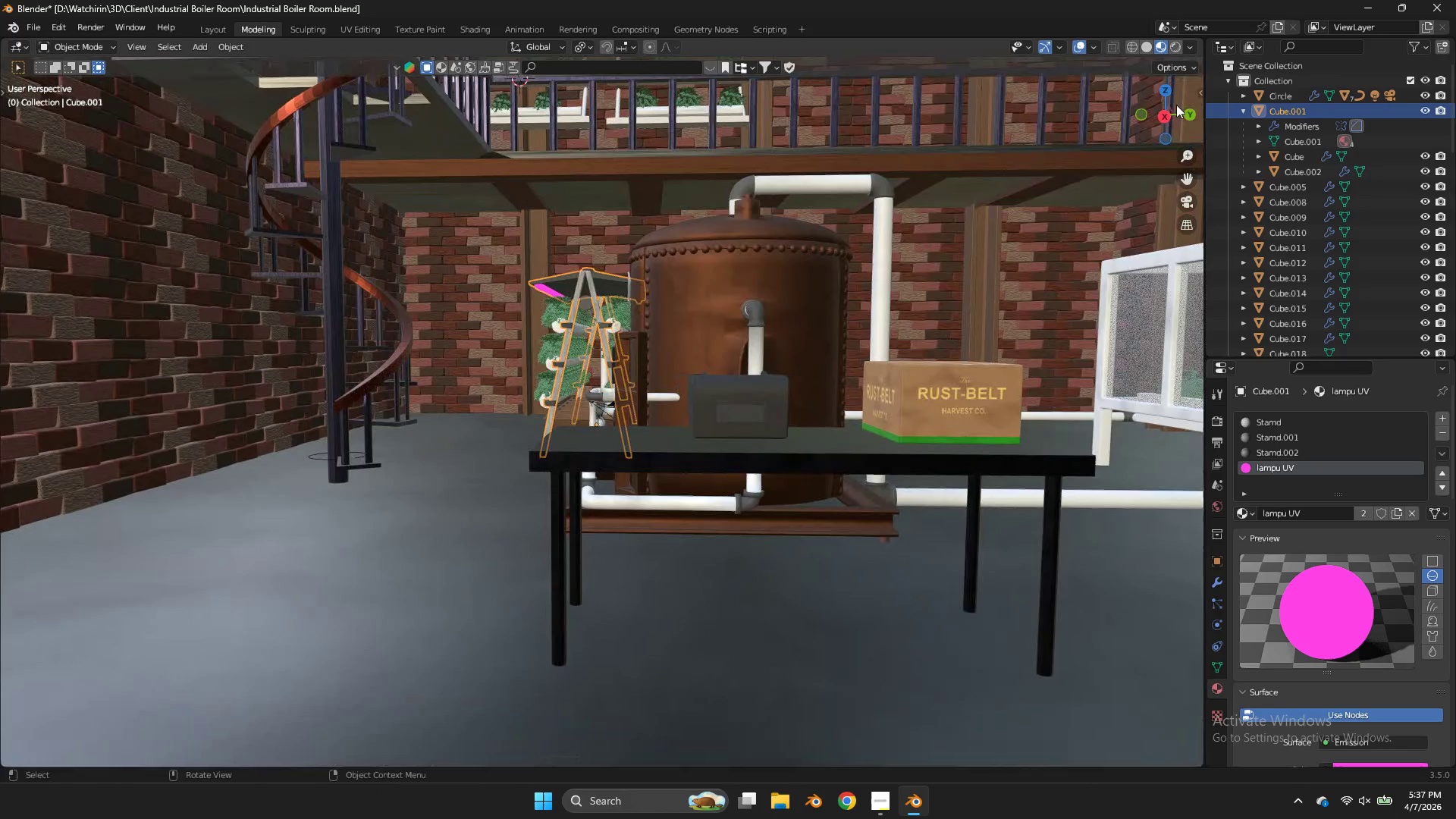 
left_click_drag(start_coordinate=[1143, 119], to_coordinate=[1151, 131])
 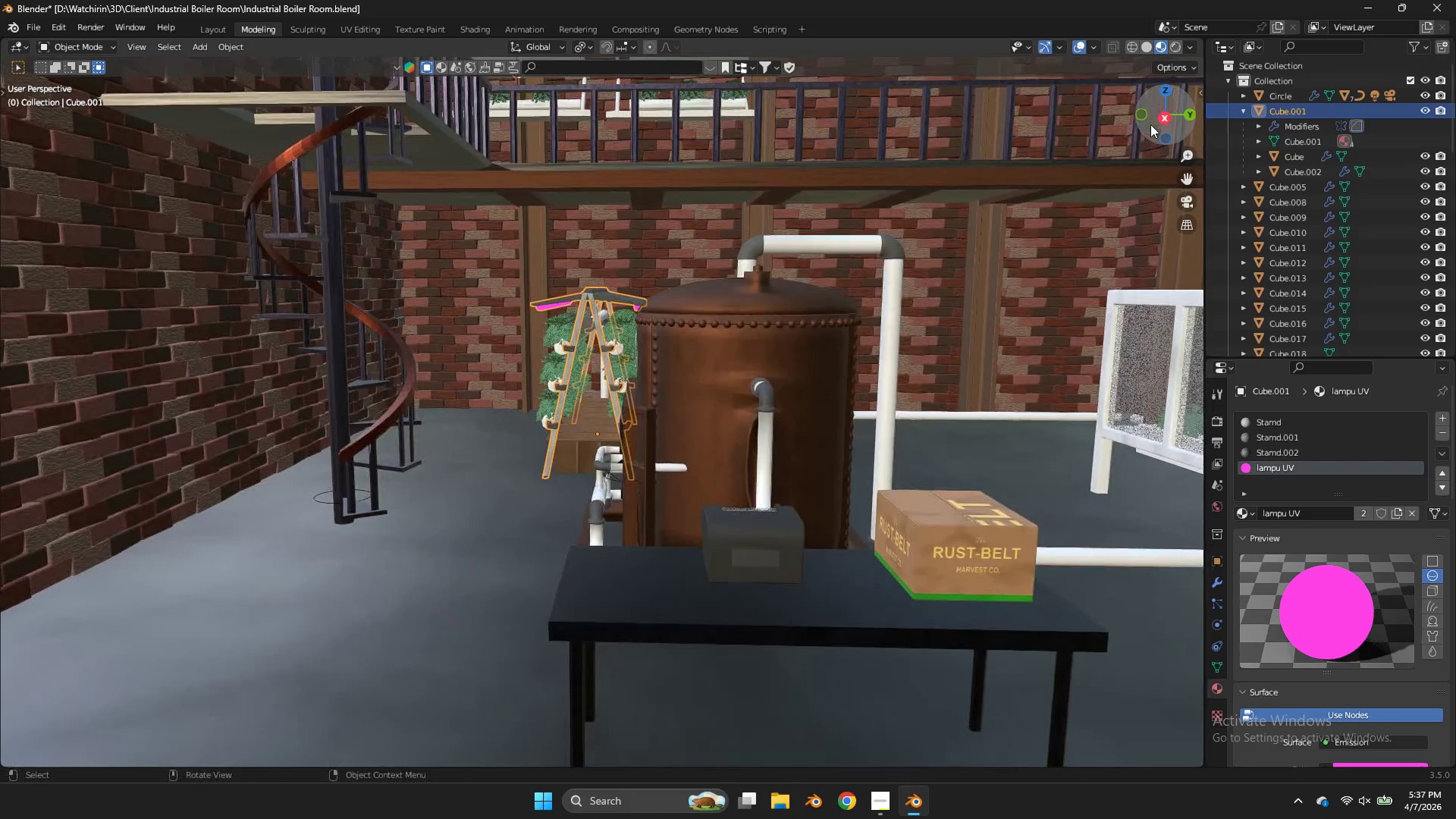 
scroll: coordinate [1150, 124], scroll_direction: down, amount: 2.0
 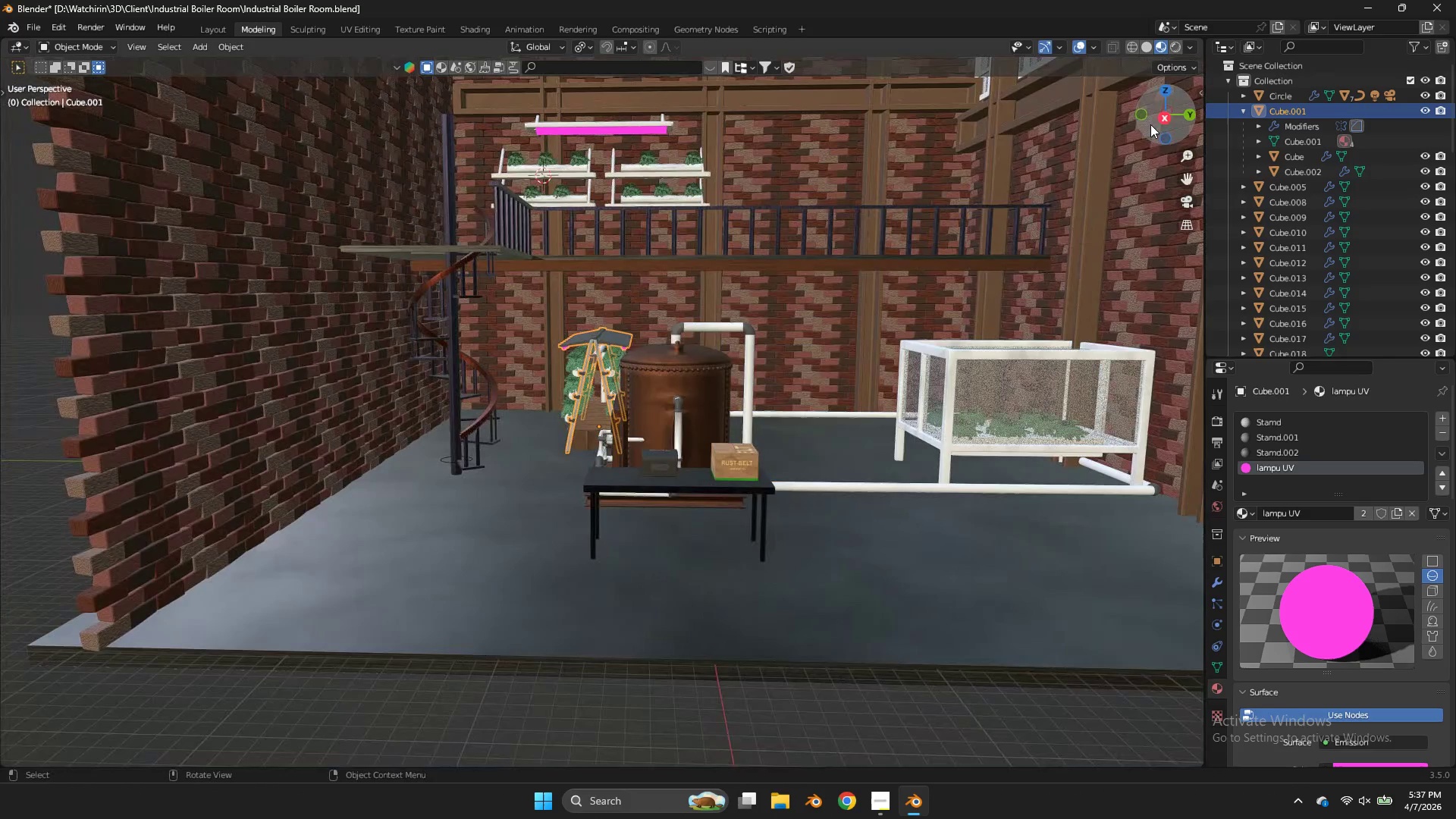 
left_click_drag(start_coordinate=[1150, 124], to_coordinate=[1166, 132])
 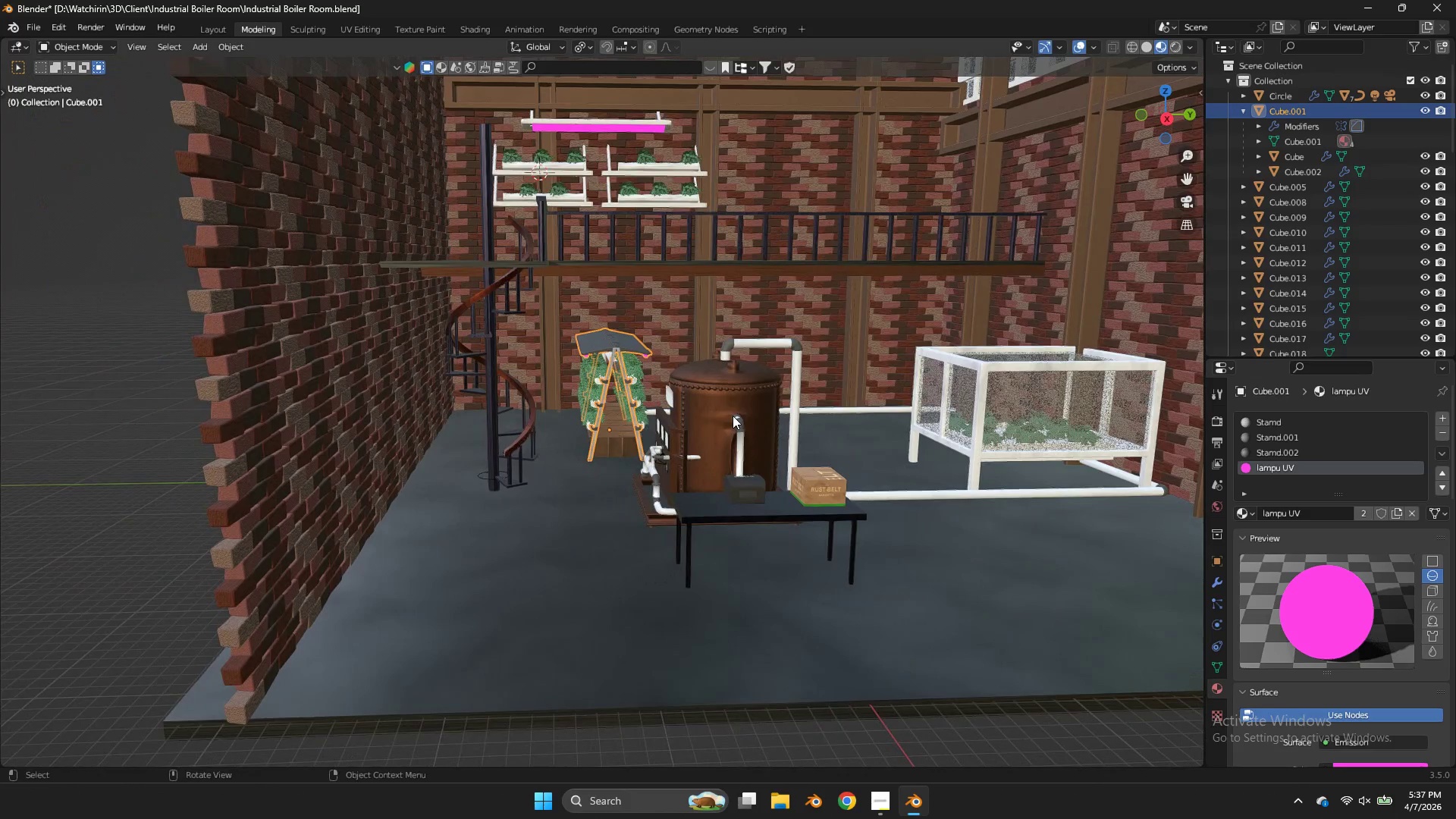 
scroll: coordinate [733, 416], scroll_direction: up, amount: 3.0
 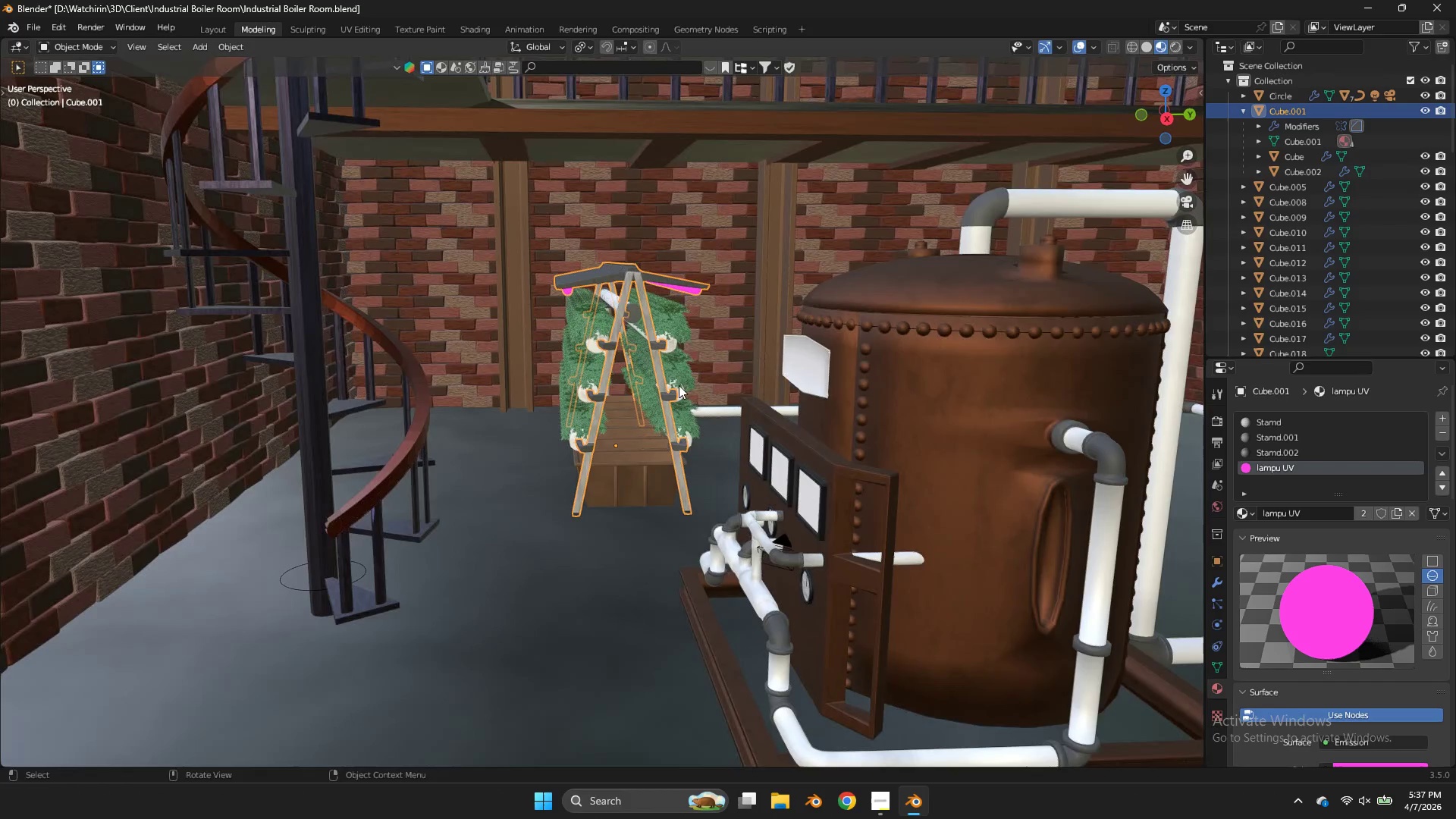 
left_click([679, 386])
 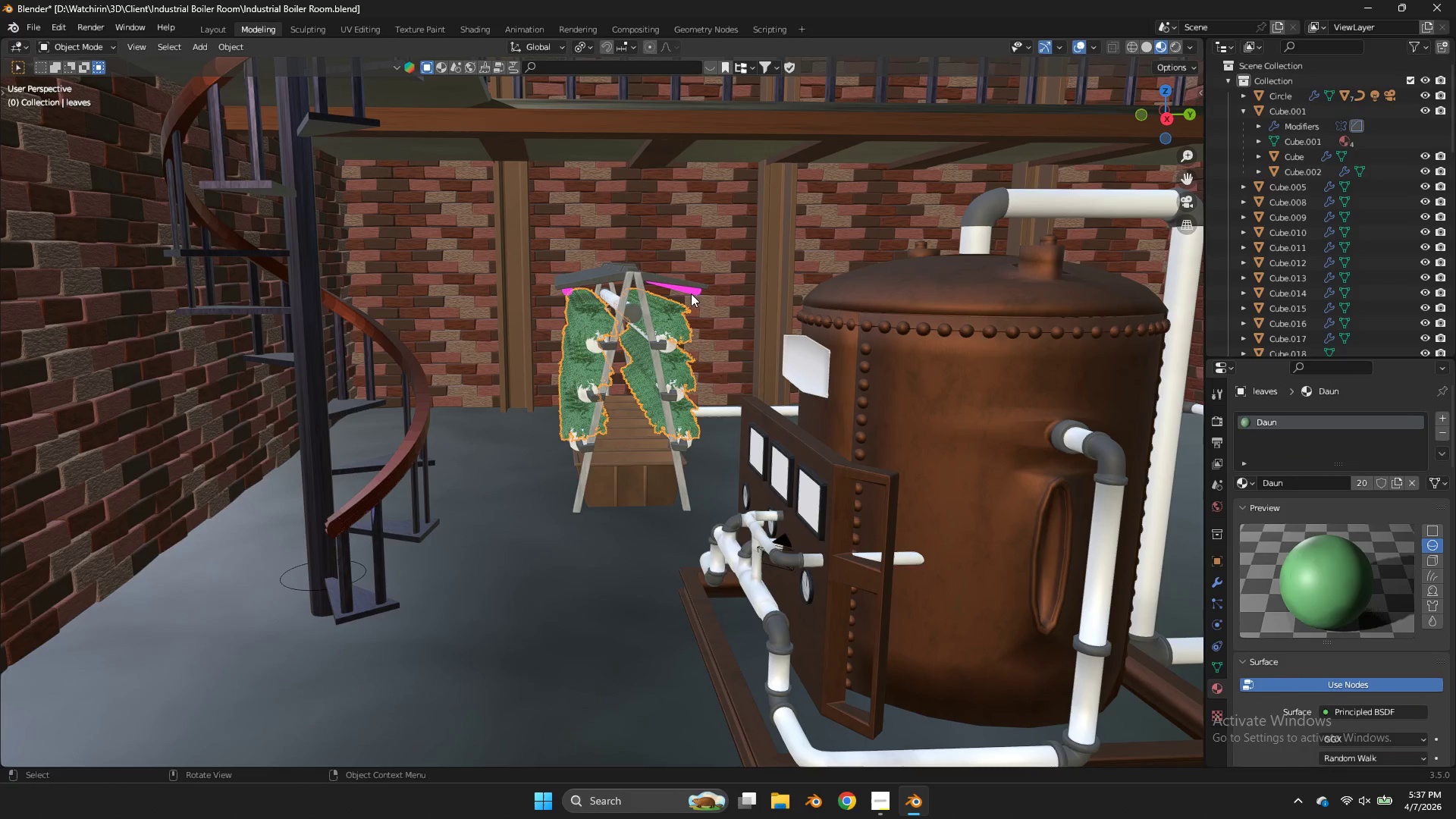 
left_click_drag(start_coordinate=[692, 279], to_coordinate=[556, 484])
 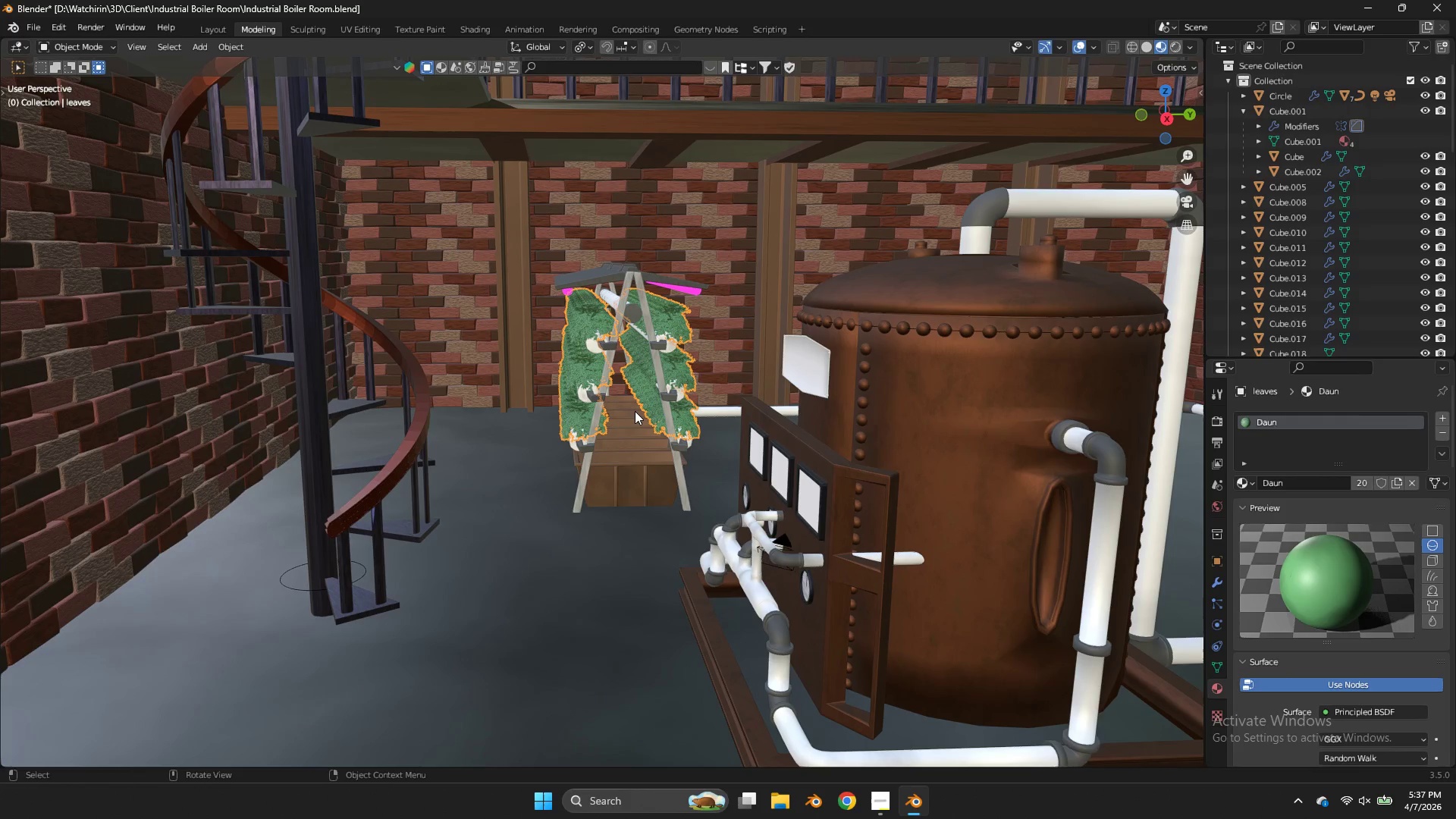 
scroll: coordinate [636, 410], scroll_direction: down, amount: 2.0
 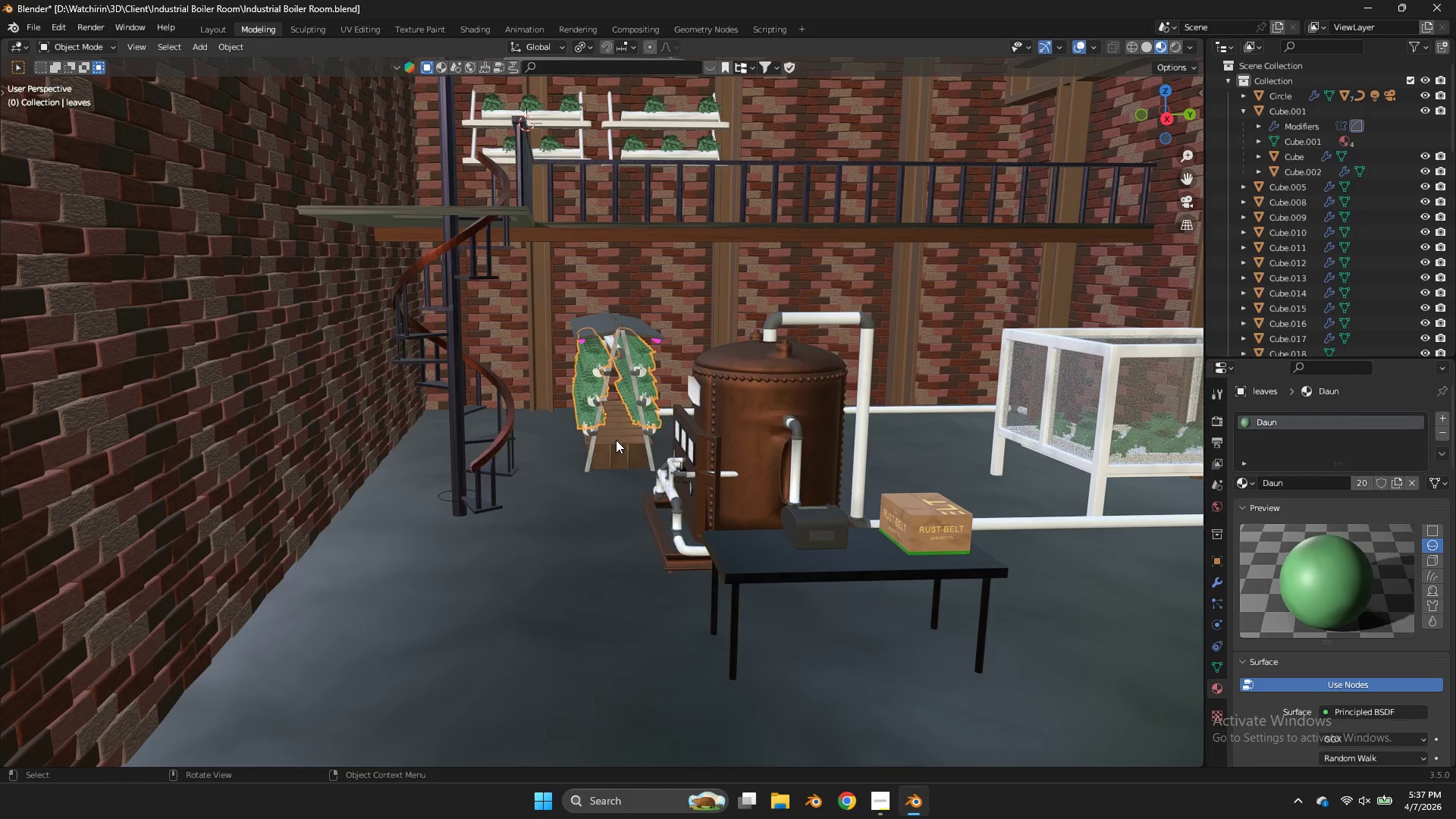 
left_click_drag(start_coordinate=[659, 325], to_coordinate=[576, 461])
 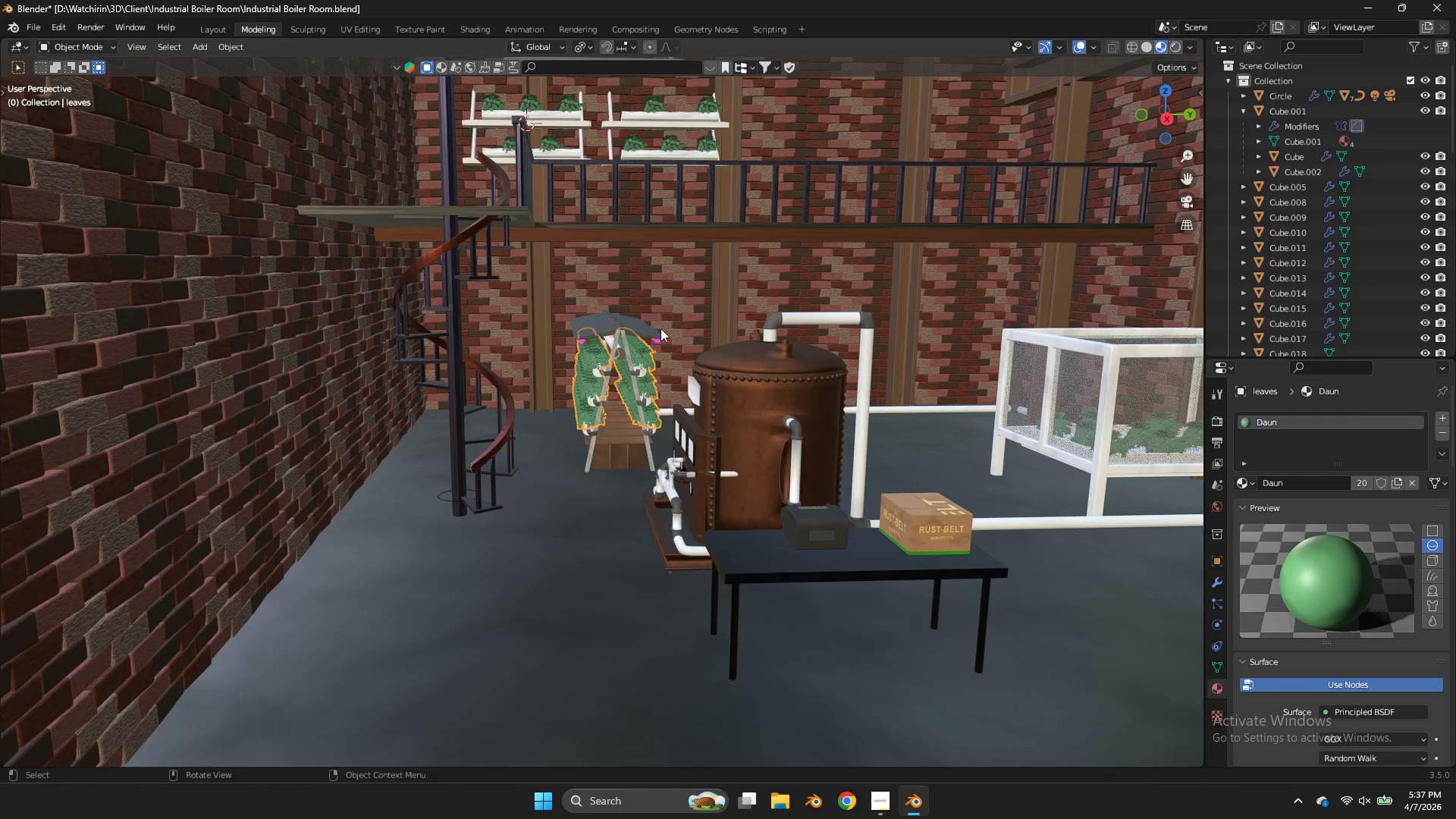 
key(Z)
 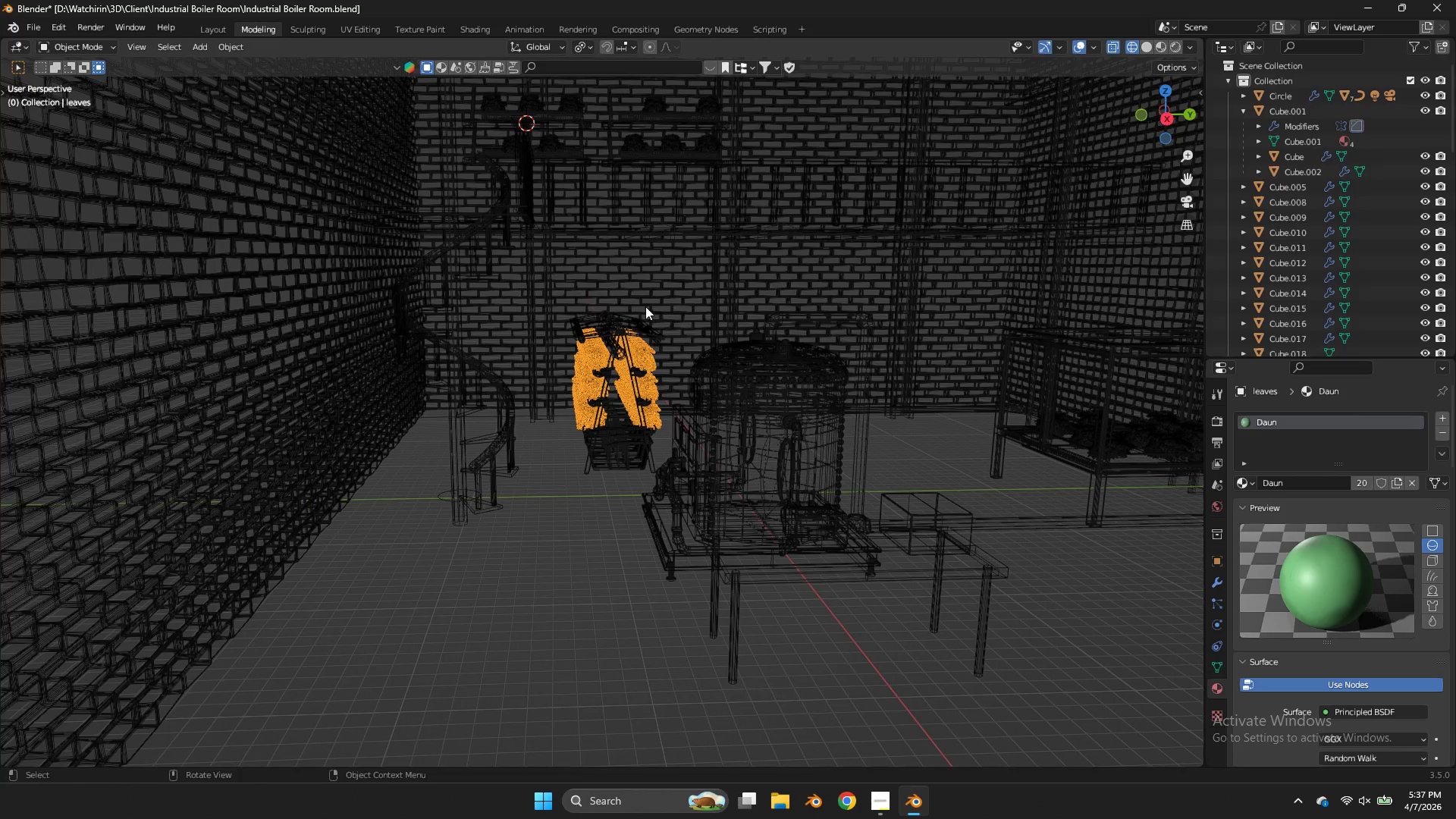 
left_click_drag(start_coordinate=[648, 304], to_coordinate=[548, 492])
 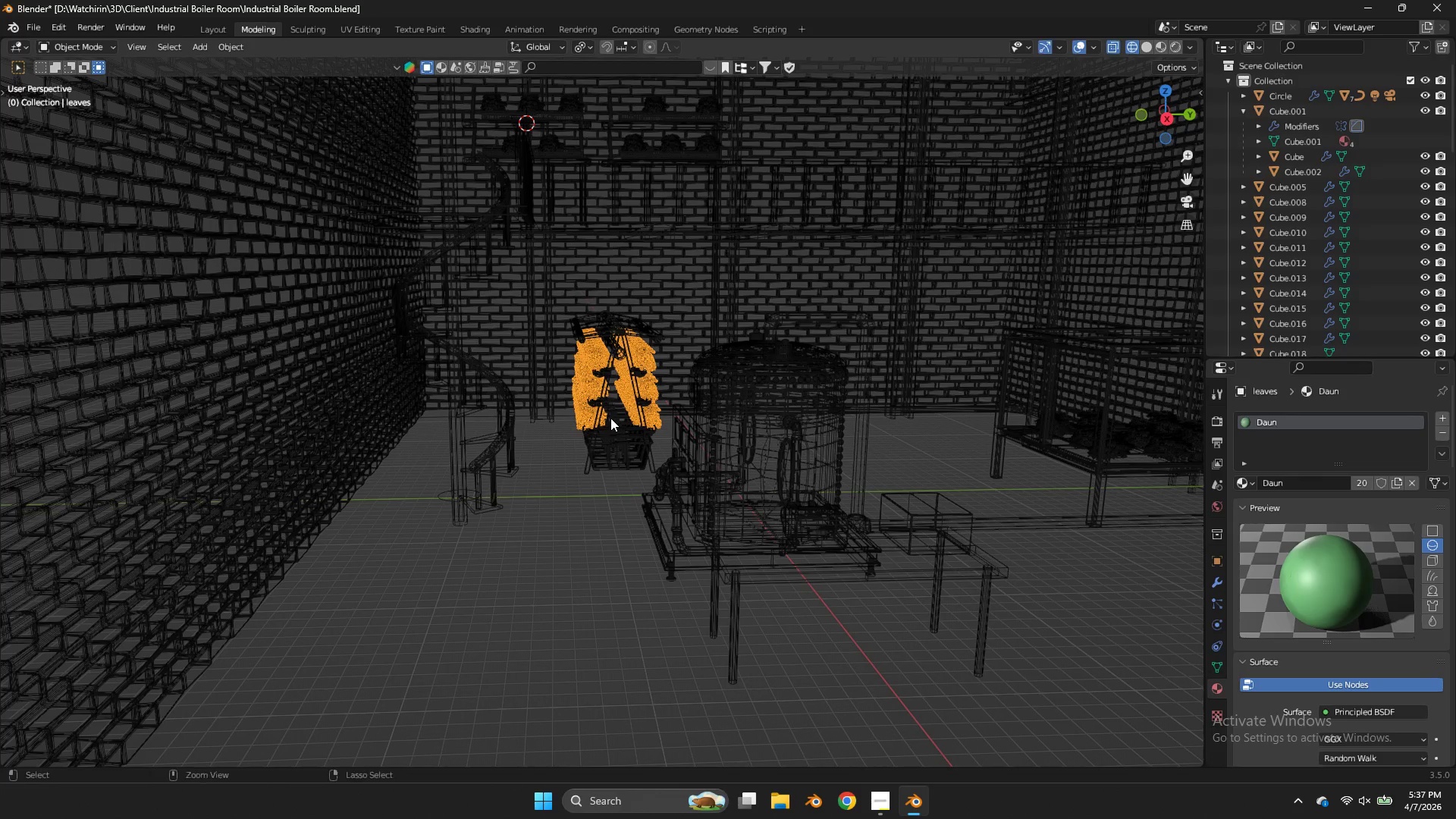 
hold_key(key=ControlLeft, duration=0.39)
 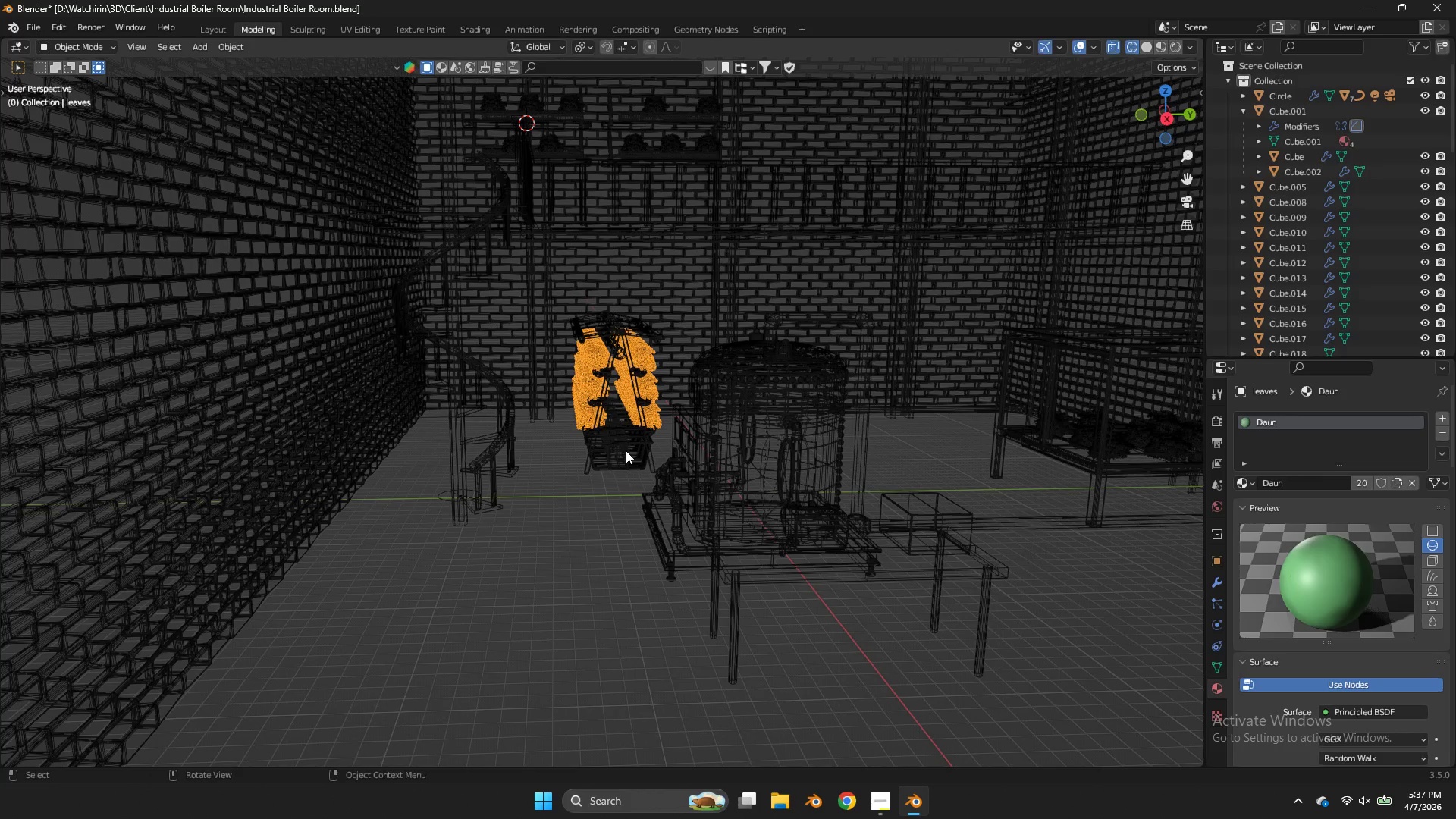 
double_click([626, 450])
 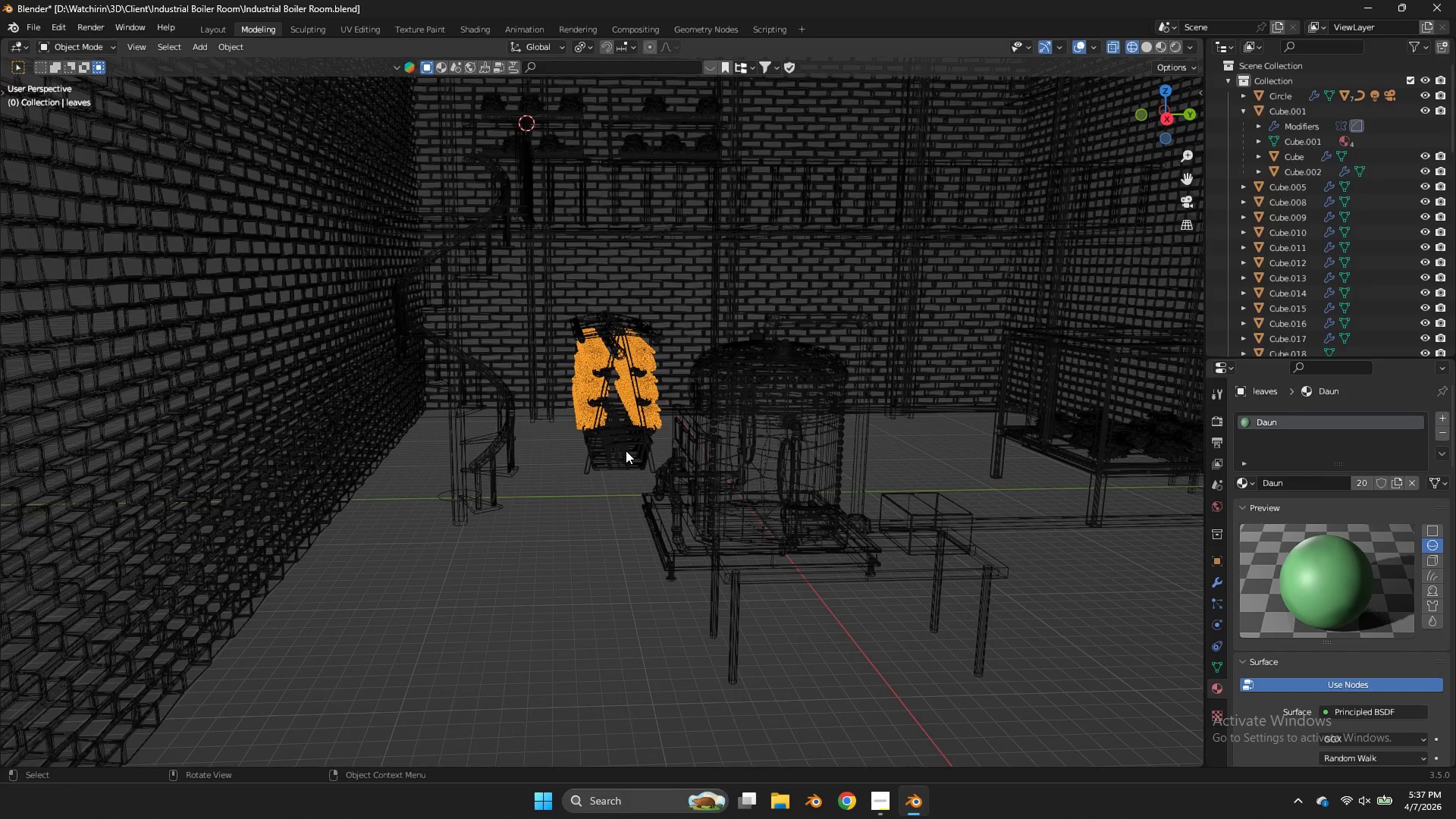 
triple_click([626, 450])
 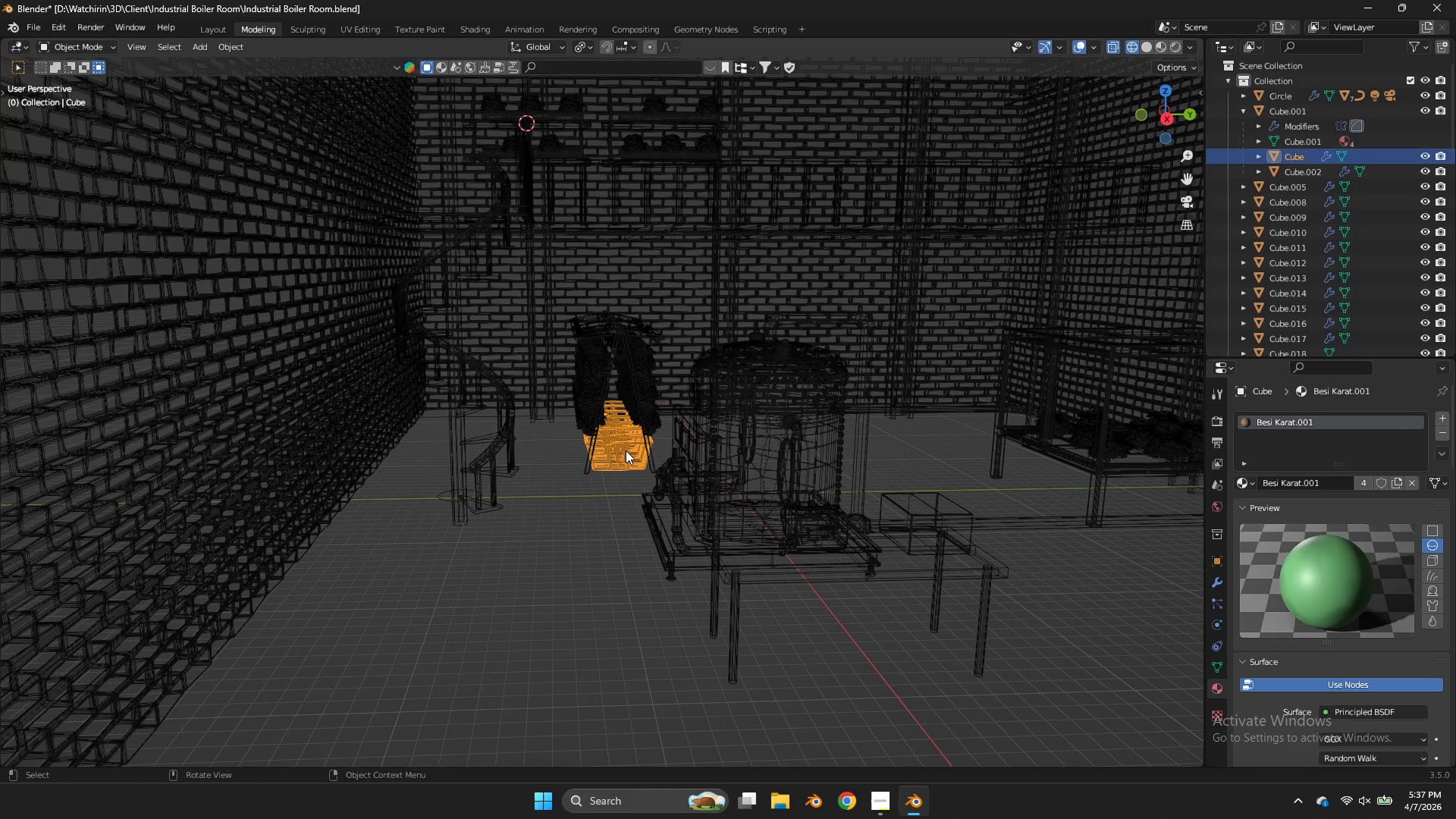 
triple_click([626, 450])
 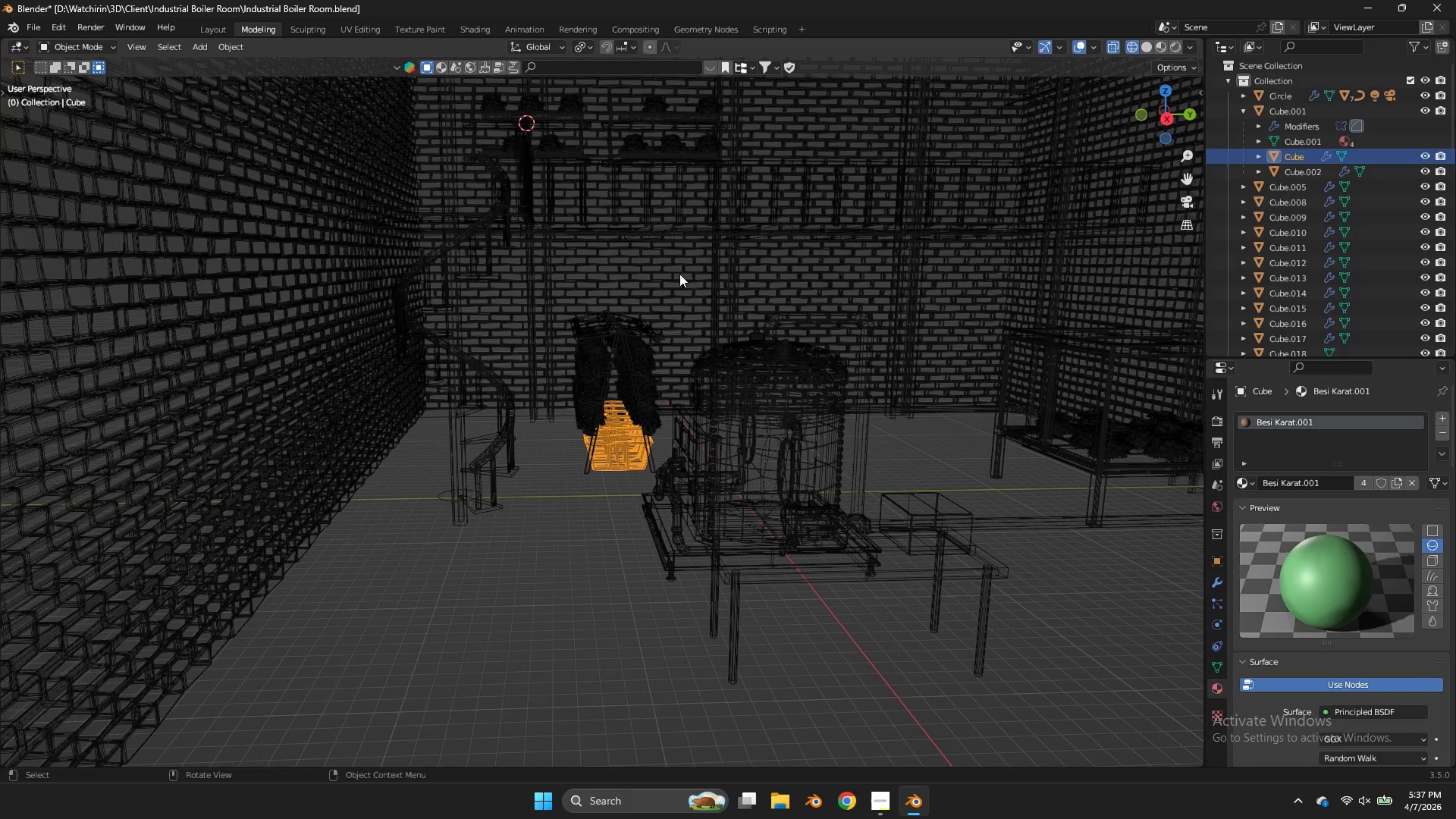 
left_click_drag(start_coordinate=[679, 274], to_coordinate=[559, 499])
 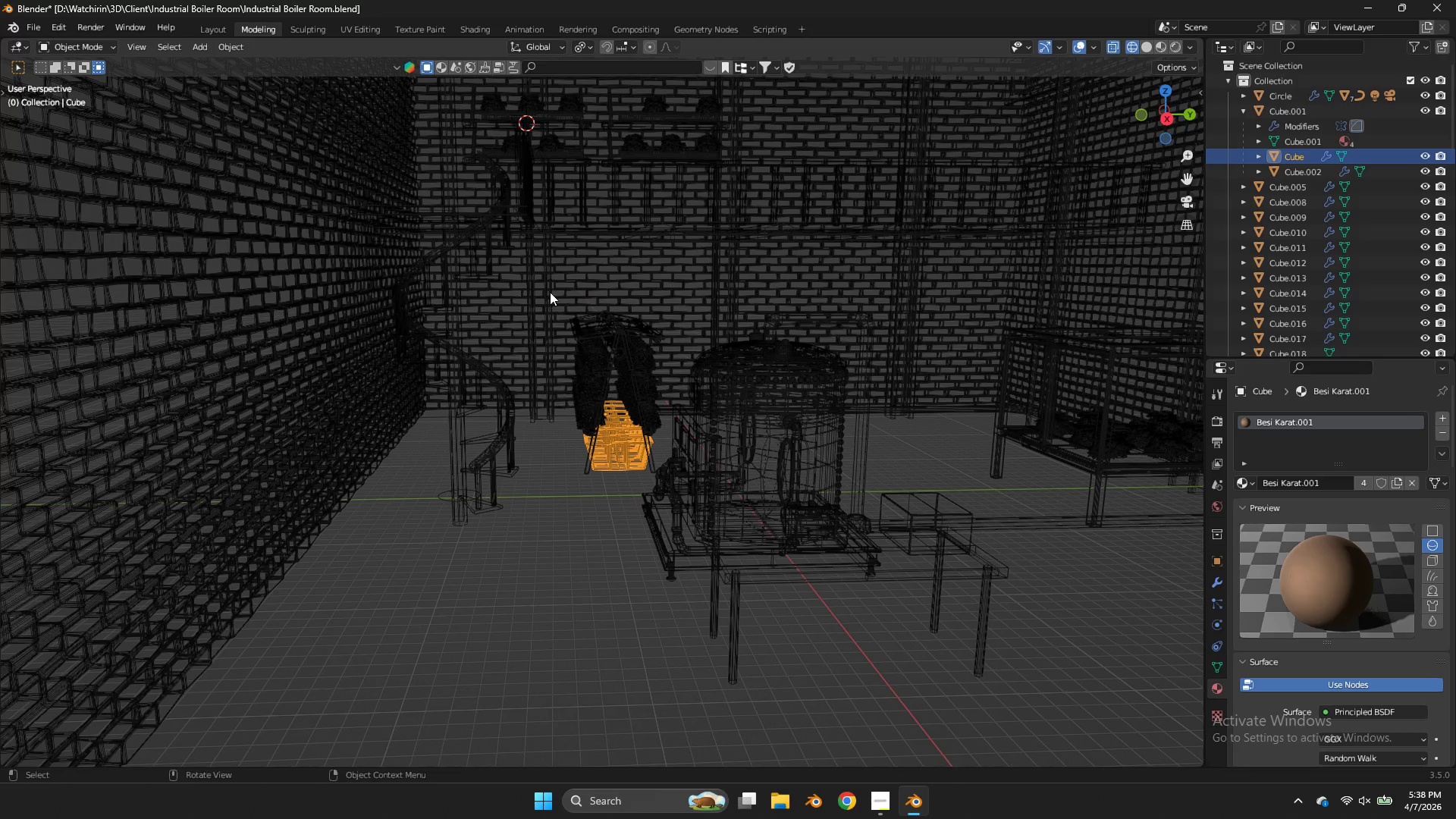 
left_click_drag(start_coordinate=[550, 292], to_coordinate=[678, 508])
 